 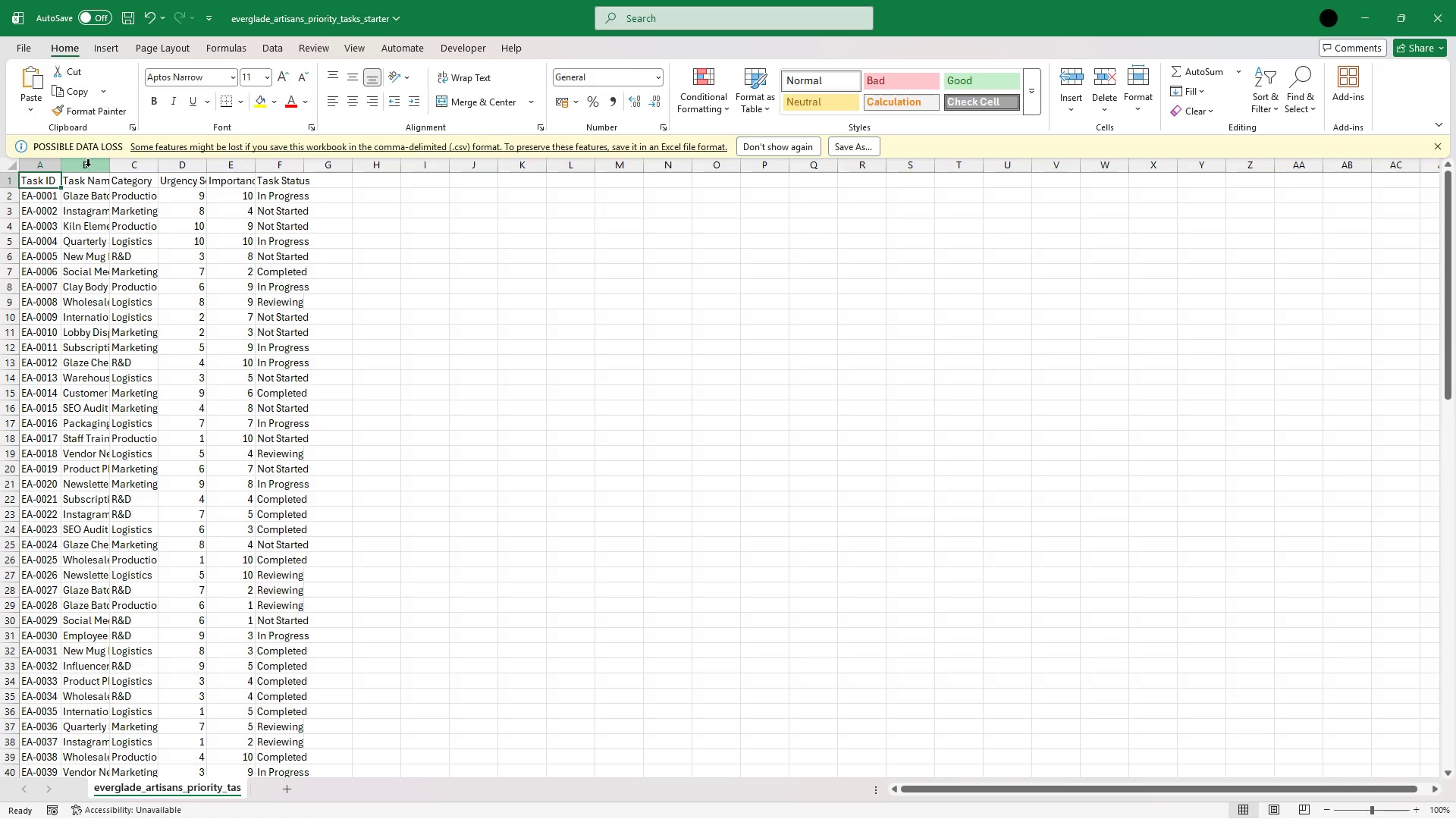 
double_click([113, 167])
 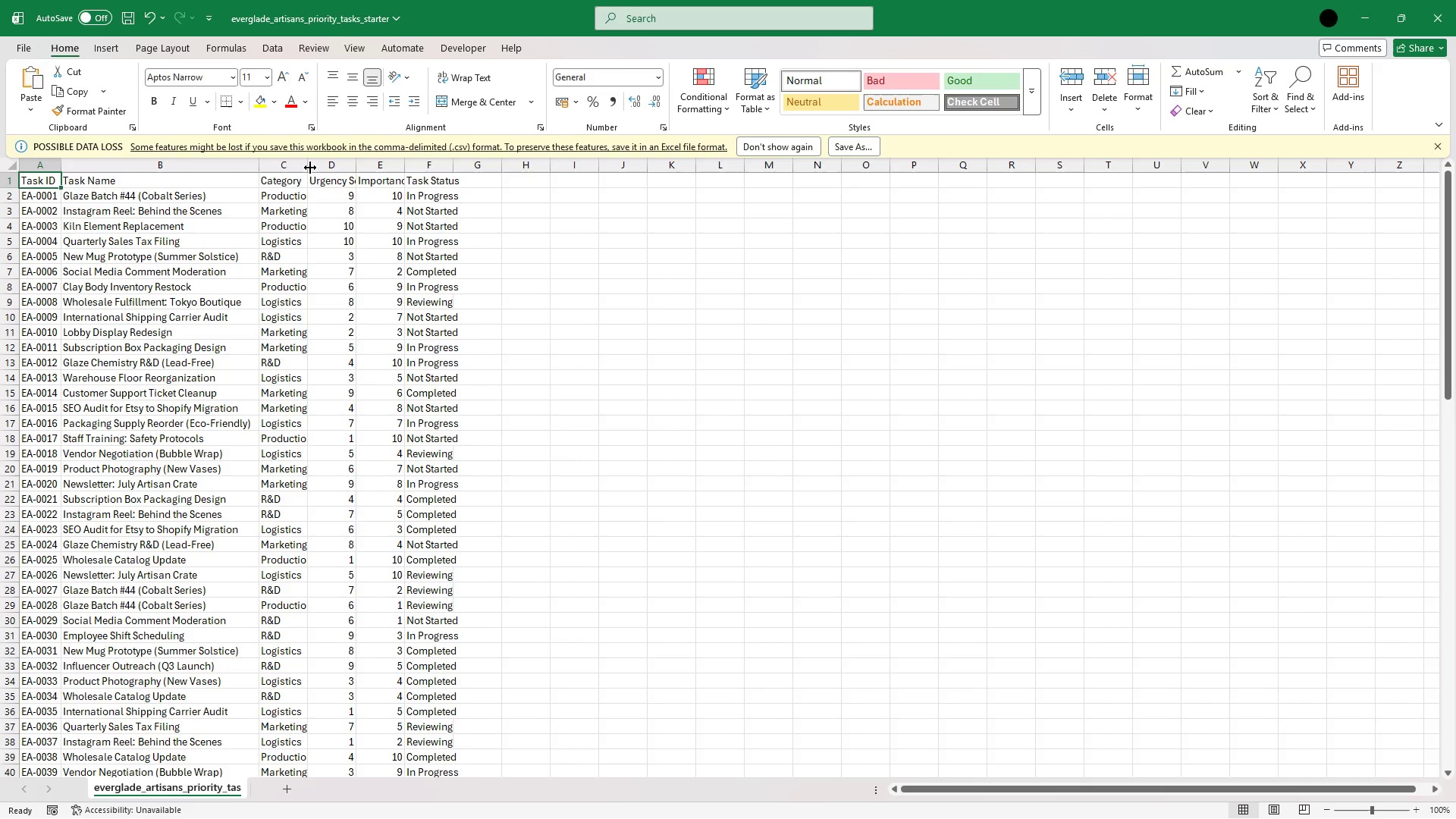 
double_click([310, 167])
 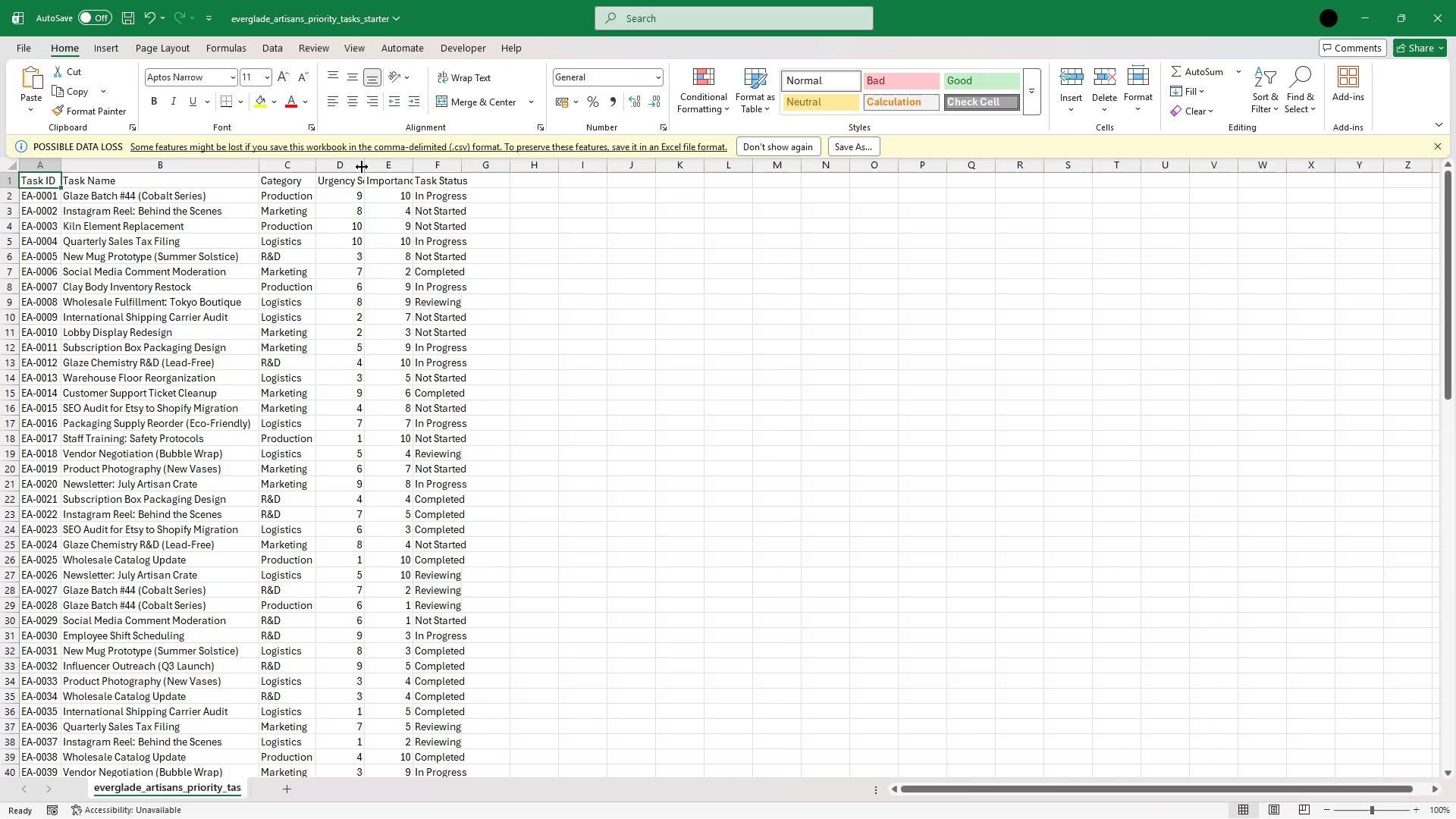 
double_click([362, 167])
 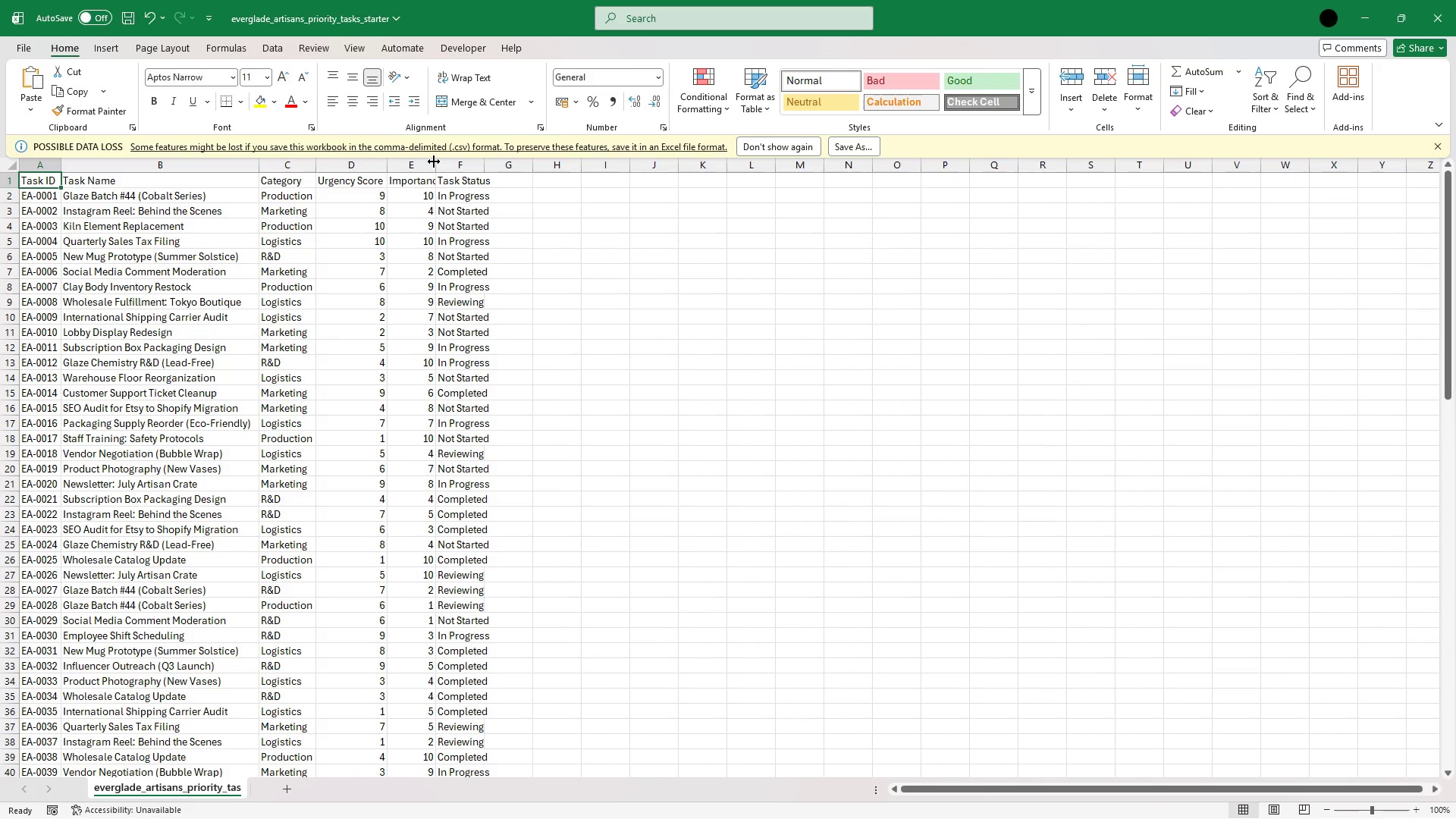 
double_click([434, 162])
 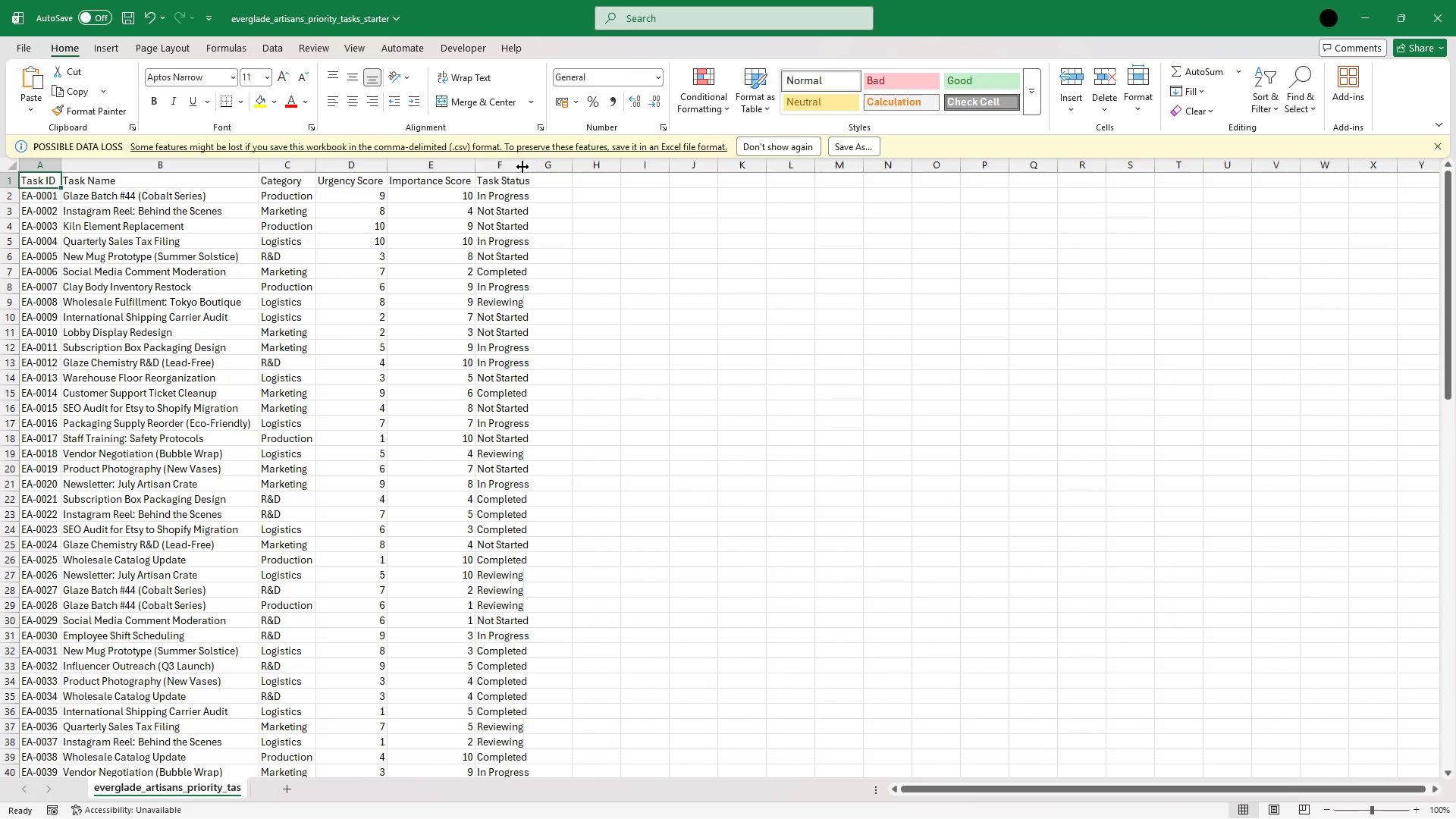 
double_click([522, 167])
 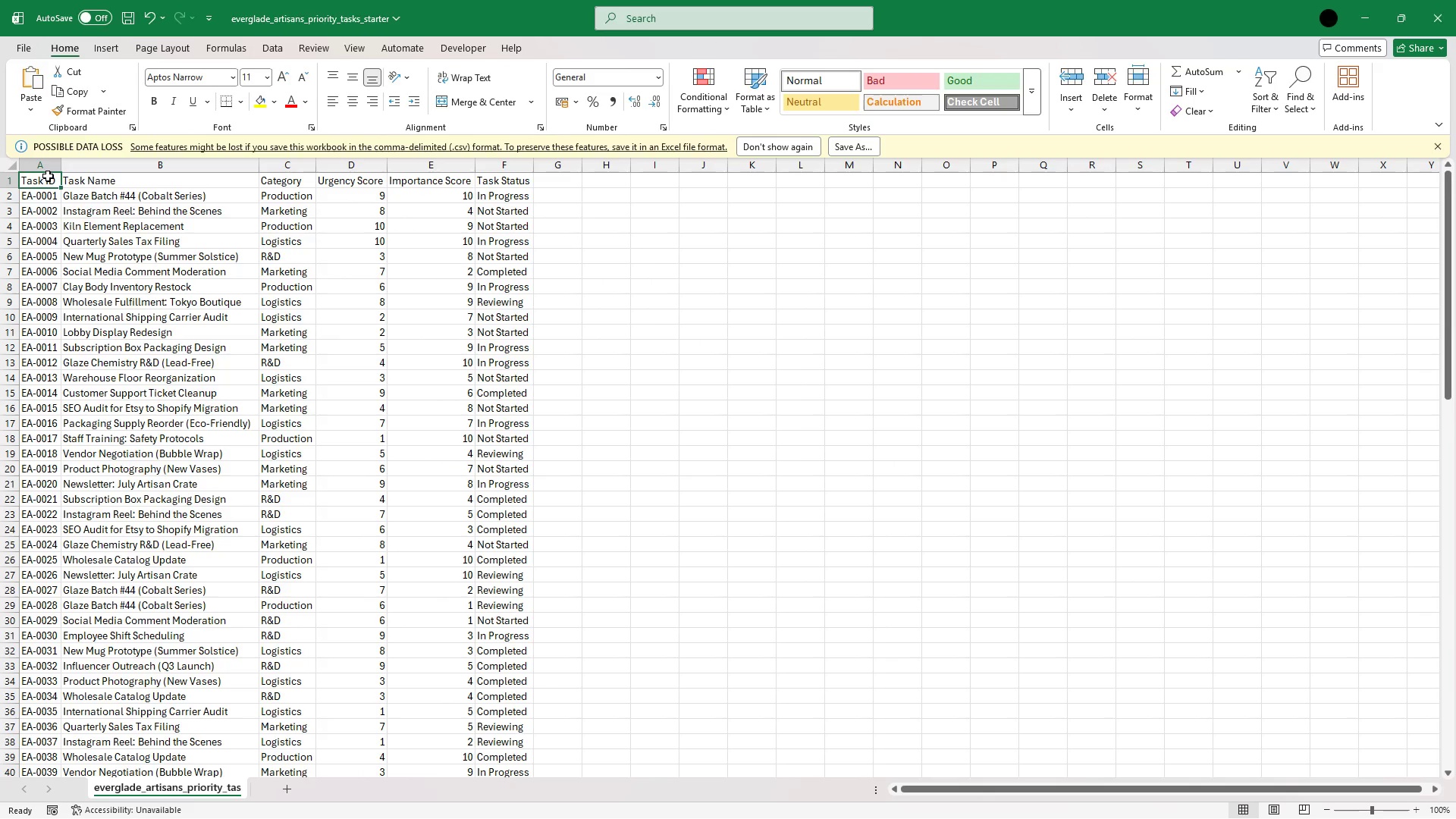 
key(Shift+ArrowRight)
 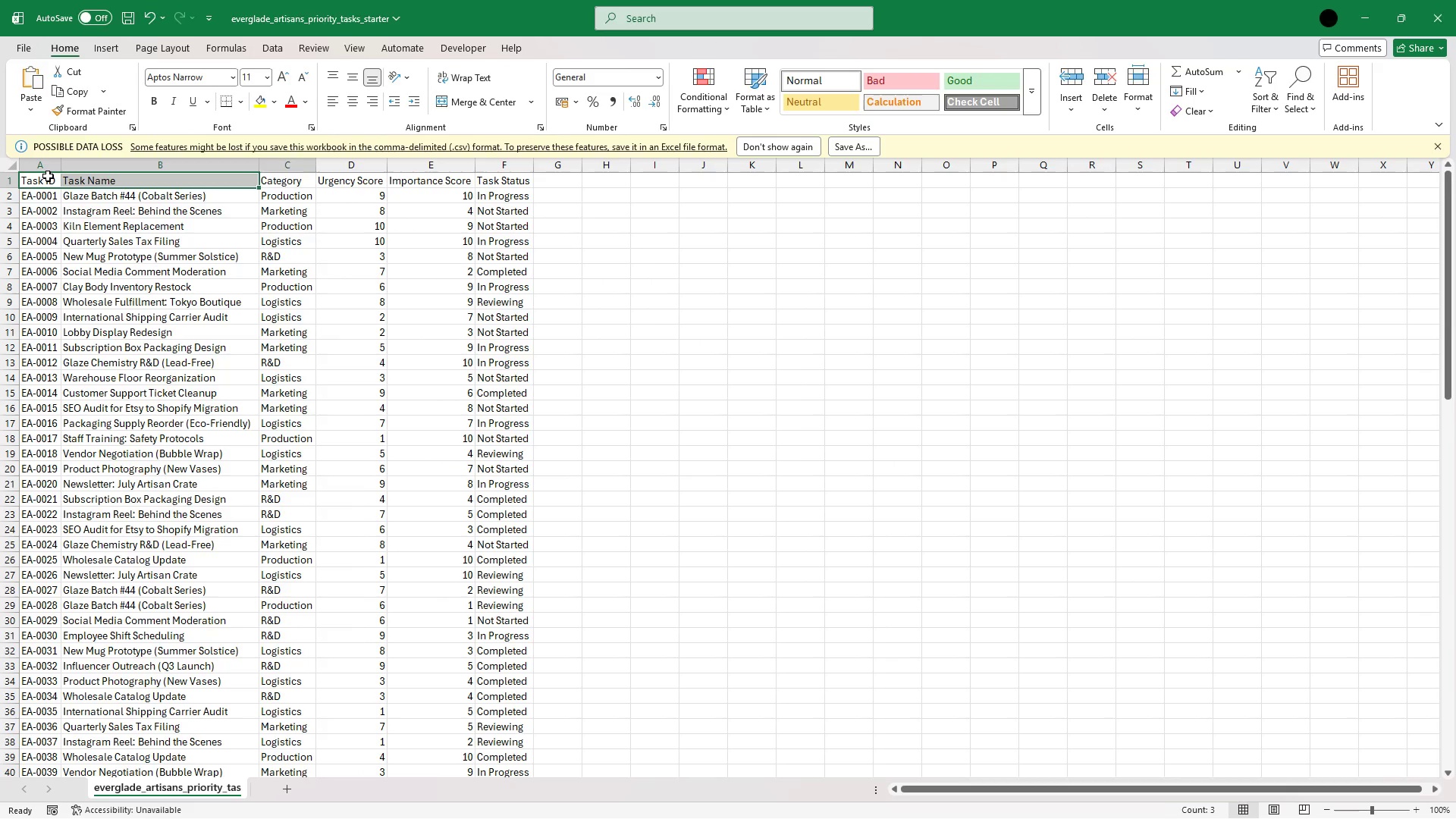 
key(Shift+ArrowRight)
 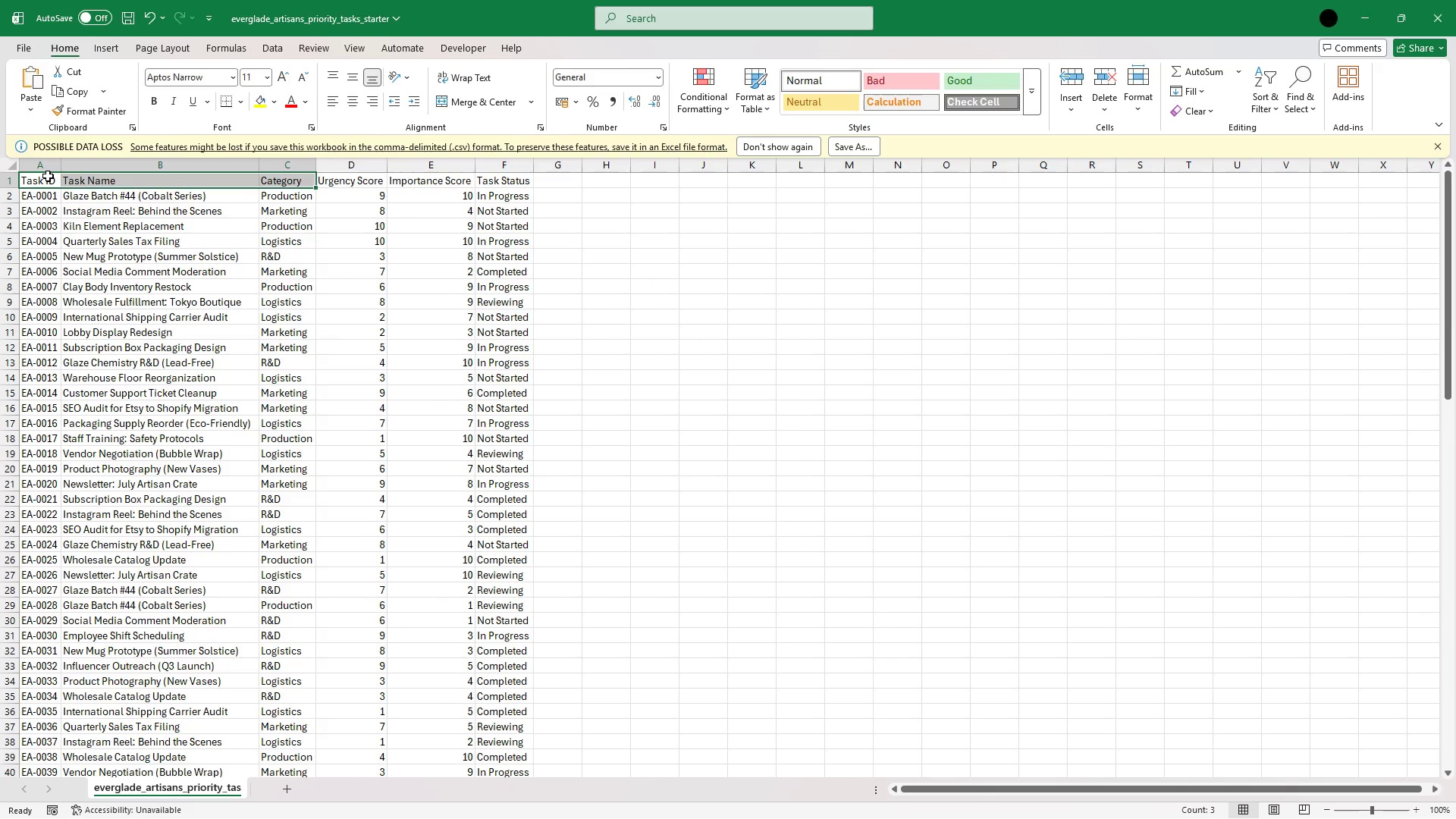 
key(Shift+ArrowRight)
 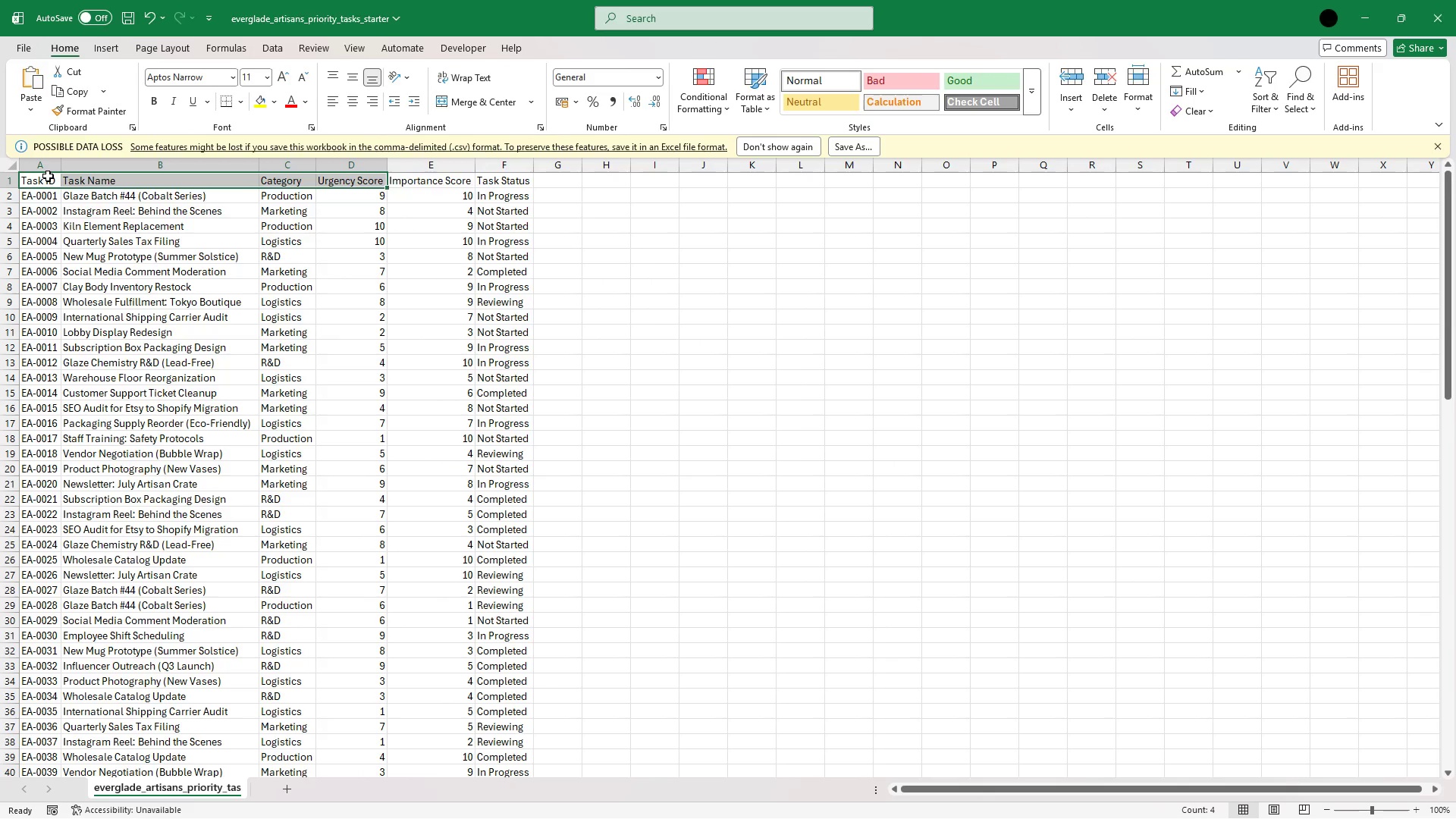 
key(Shift+ArrowRight)
 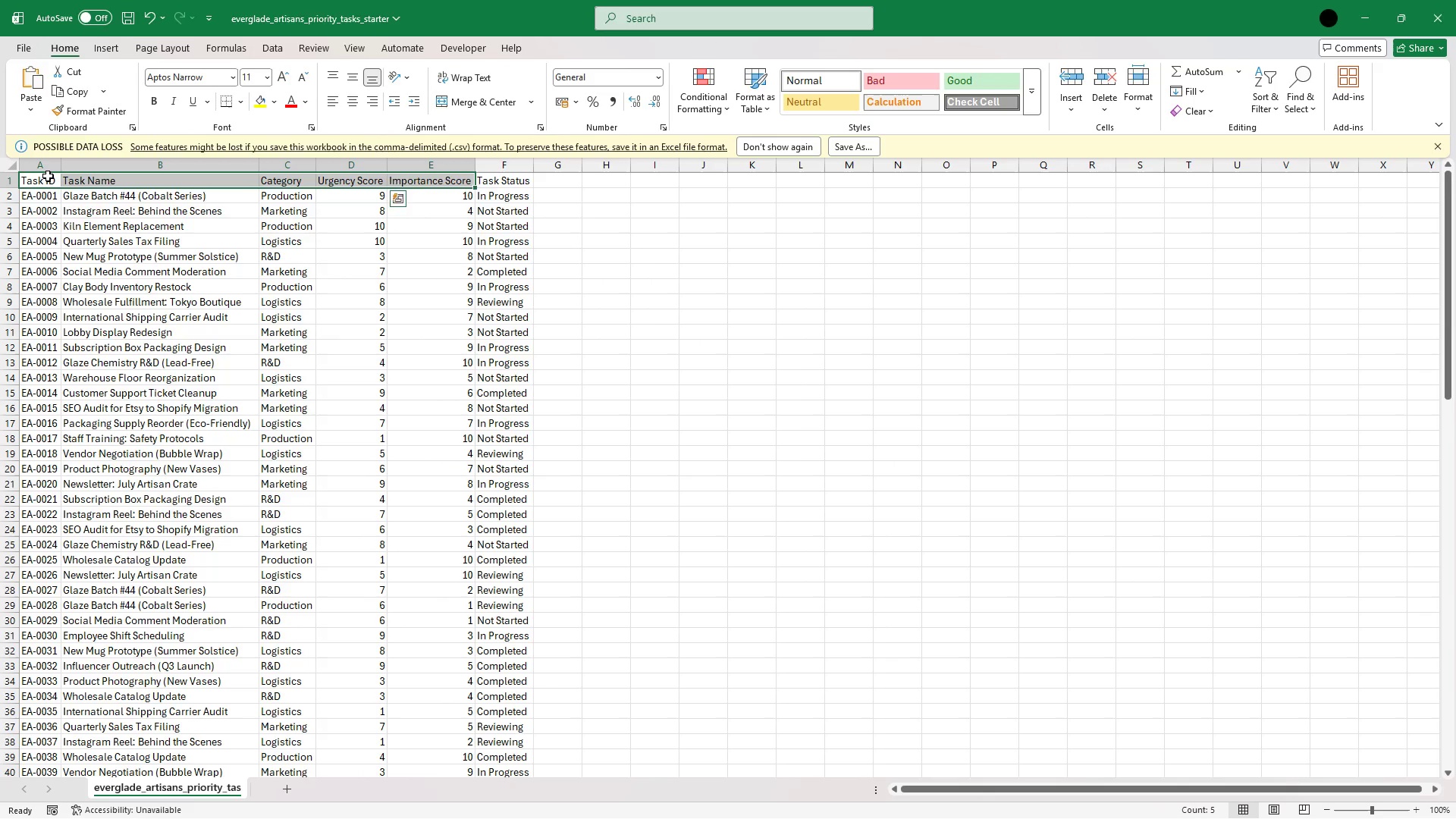 
key(Shift+ArrowRight)
 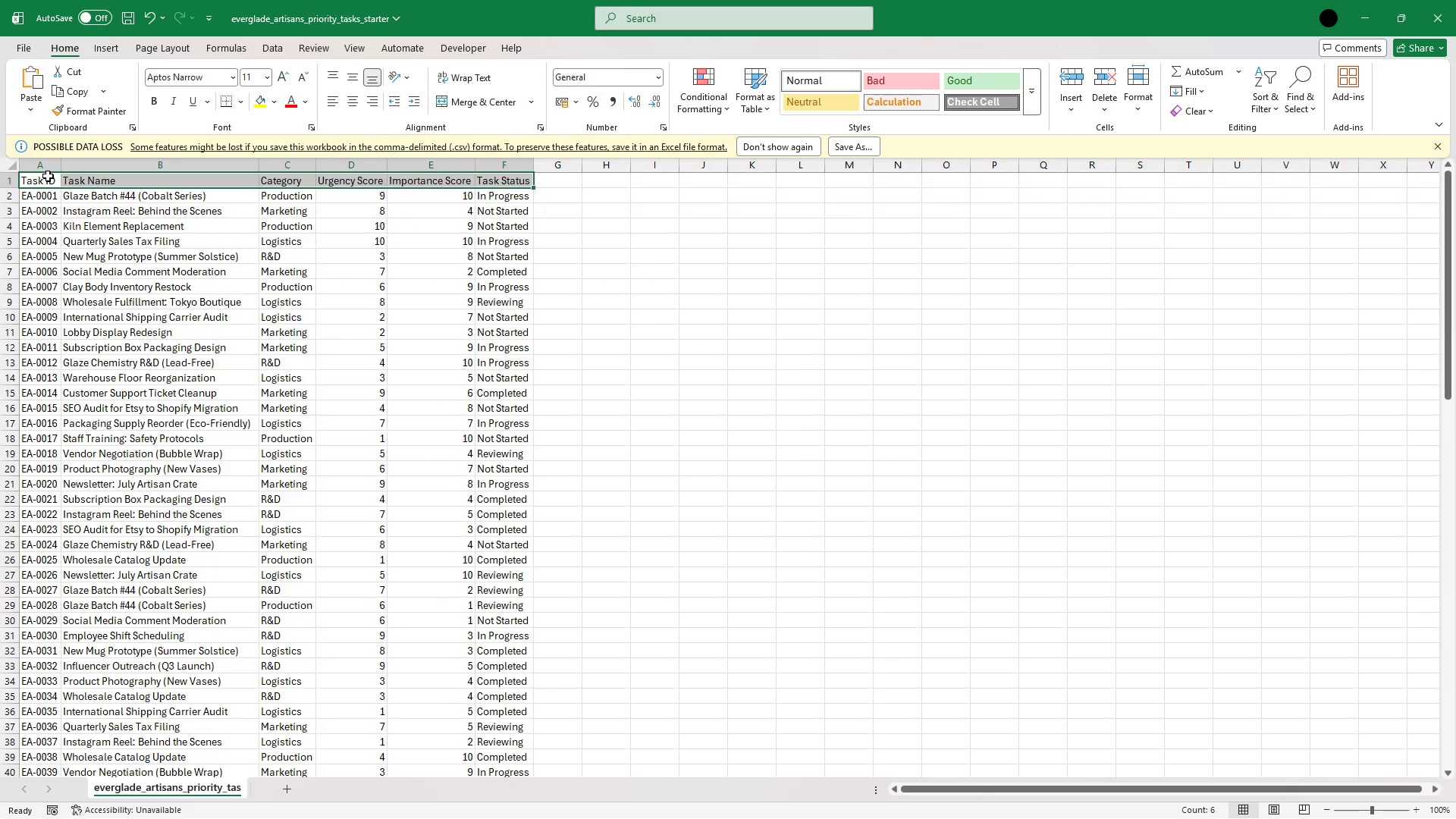 
key(Control+ControlLeft)
 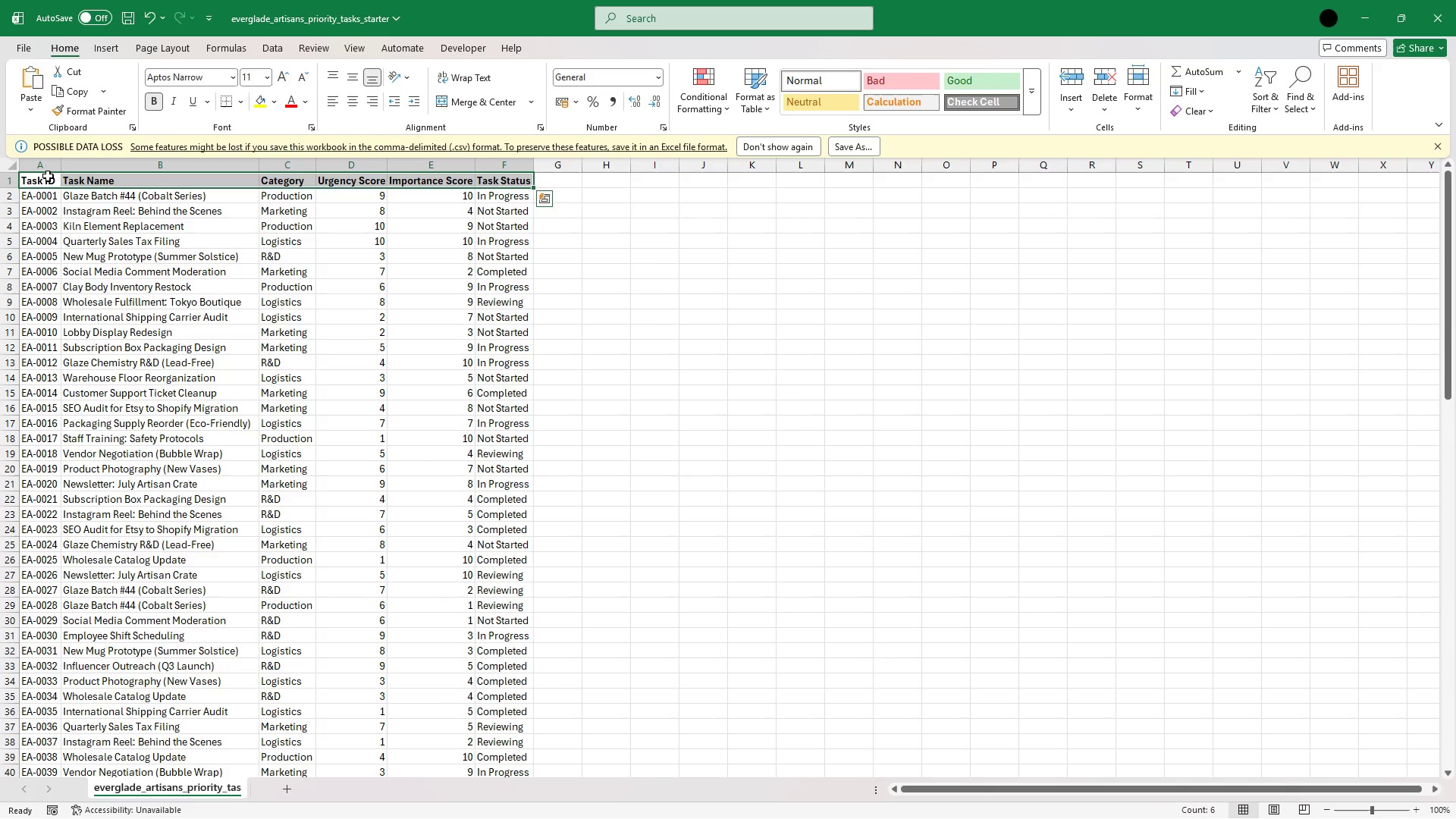 
key(Control+B)
 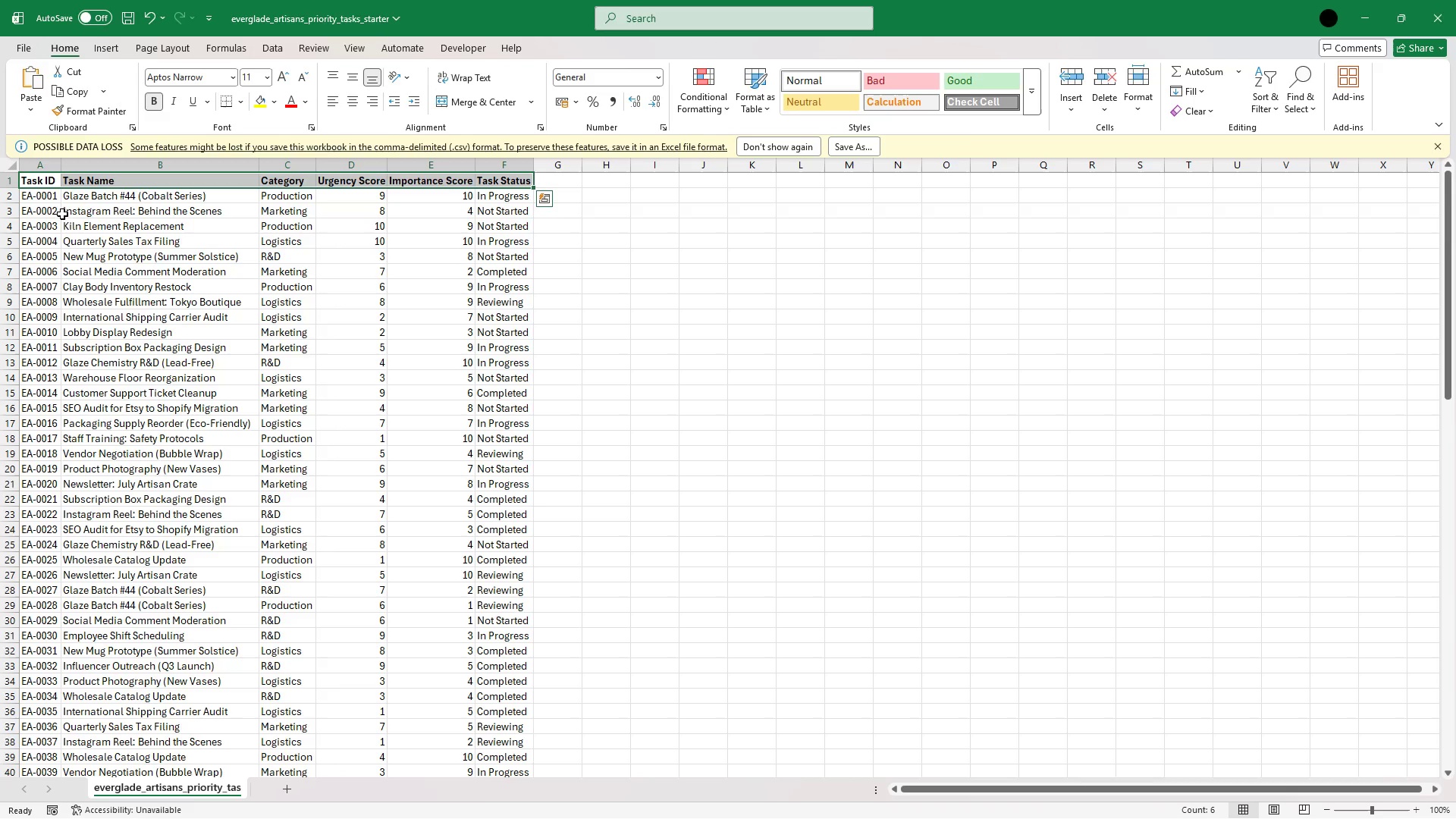 
left_click([73, 209])
 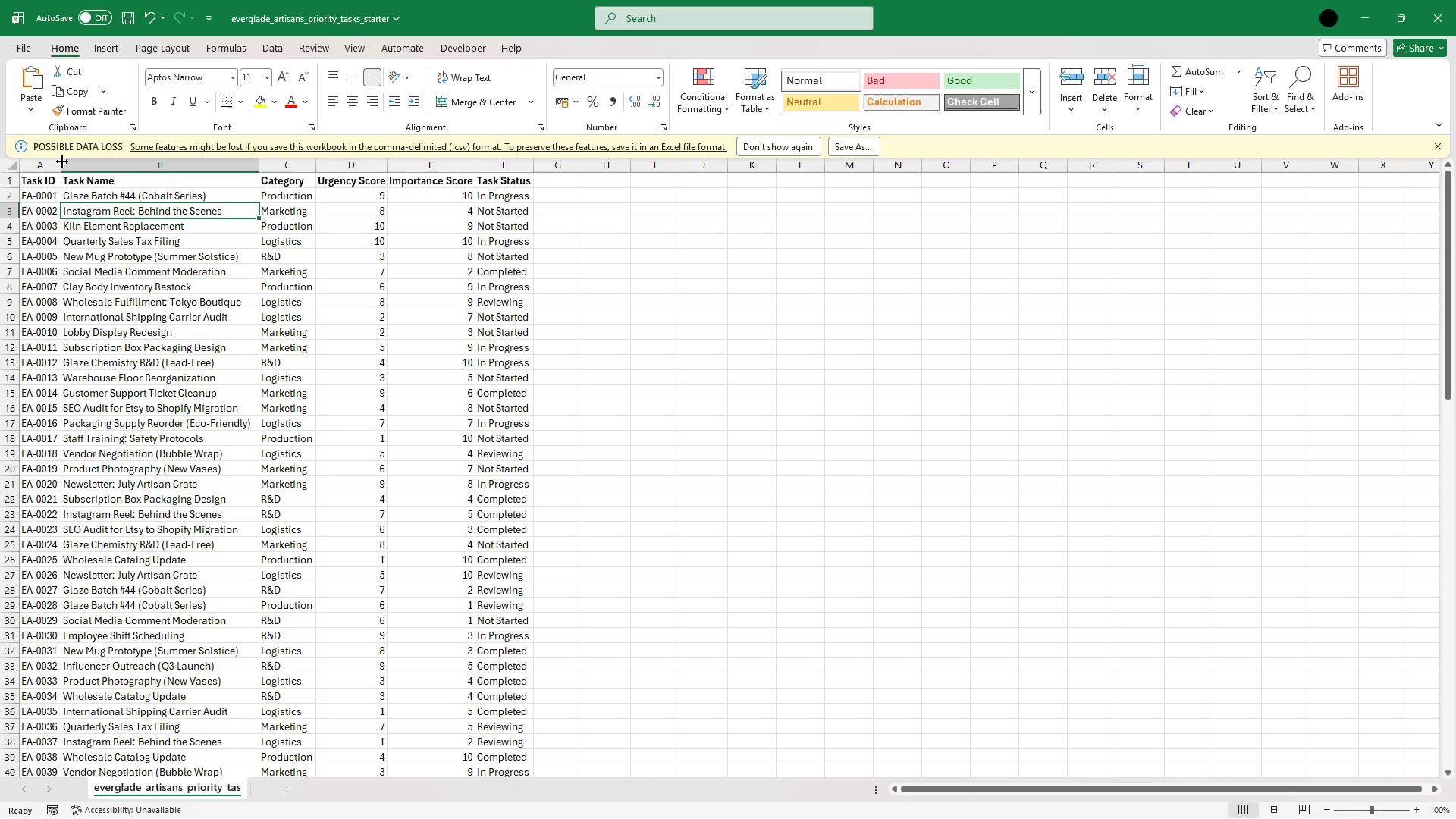 
double_click([62, 162])
 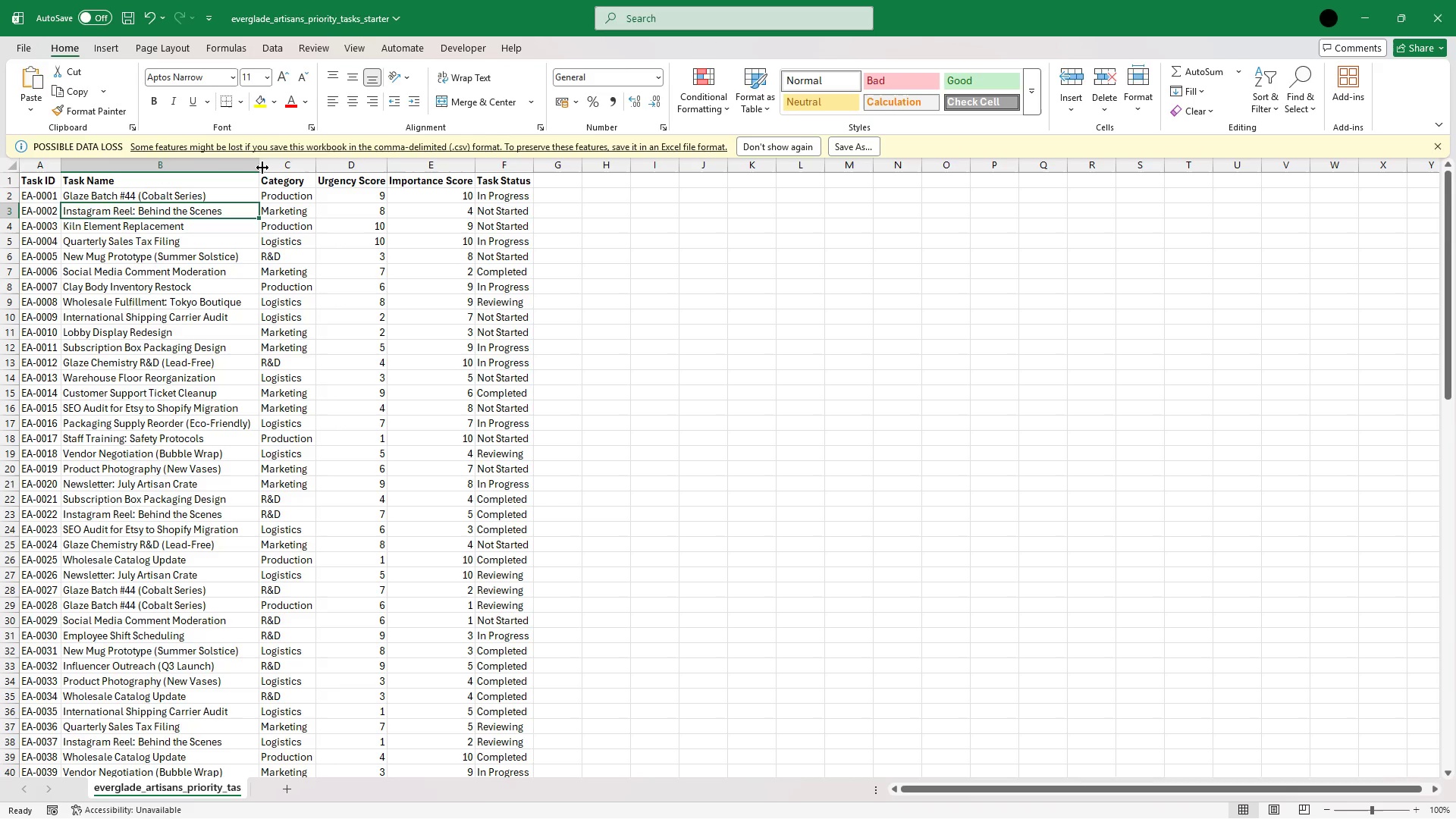 
double_click([257, 165])
 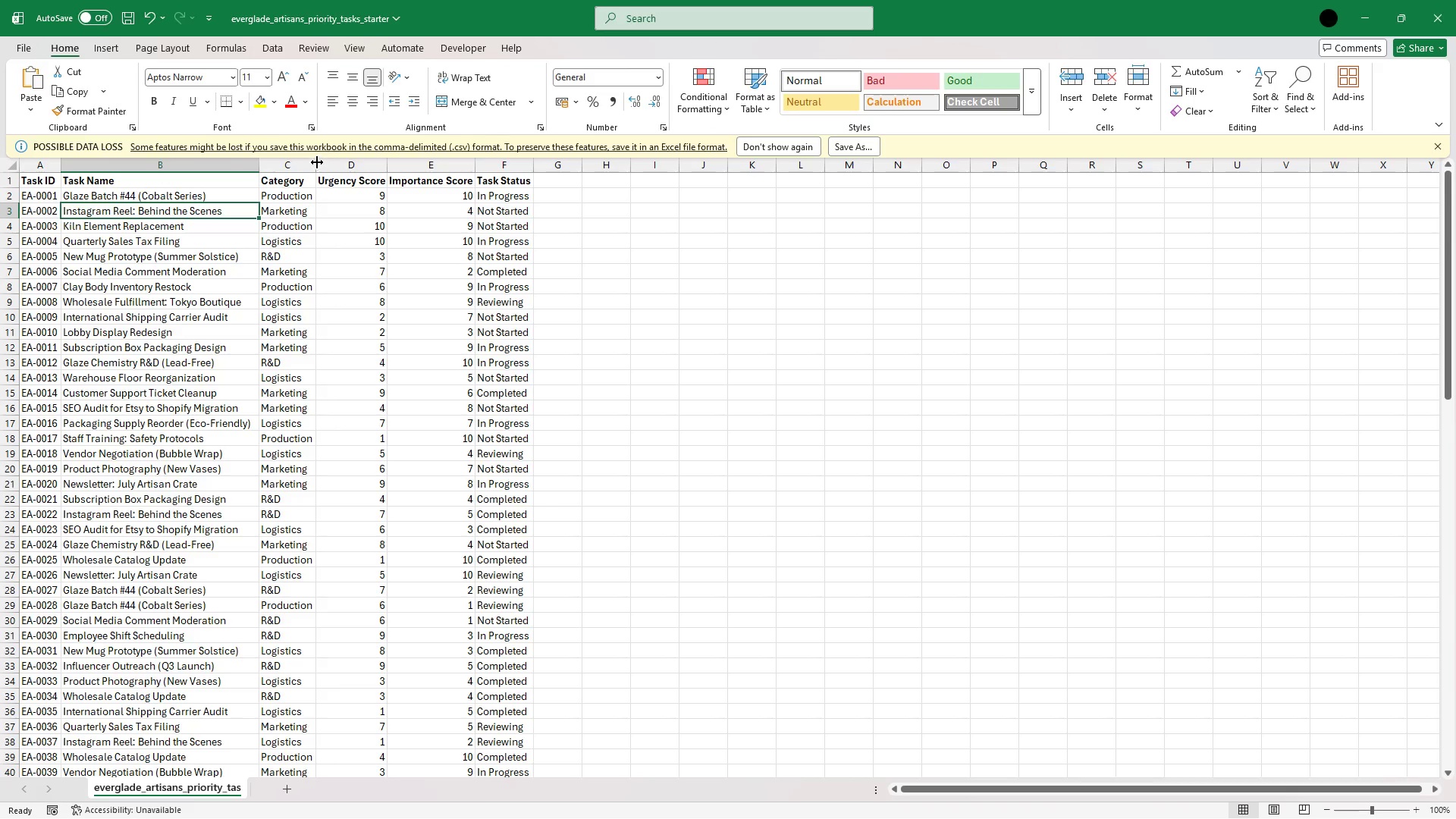 
double_click([316, 162])
 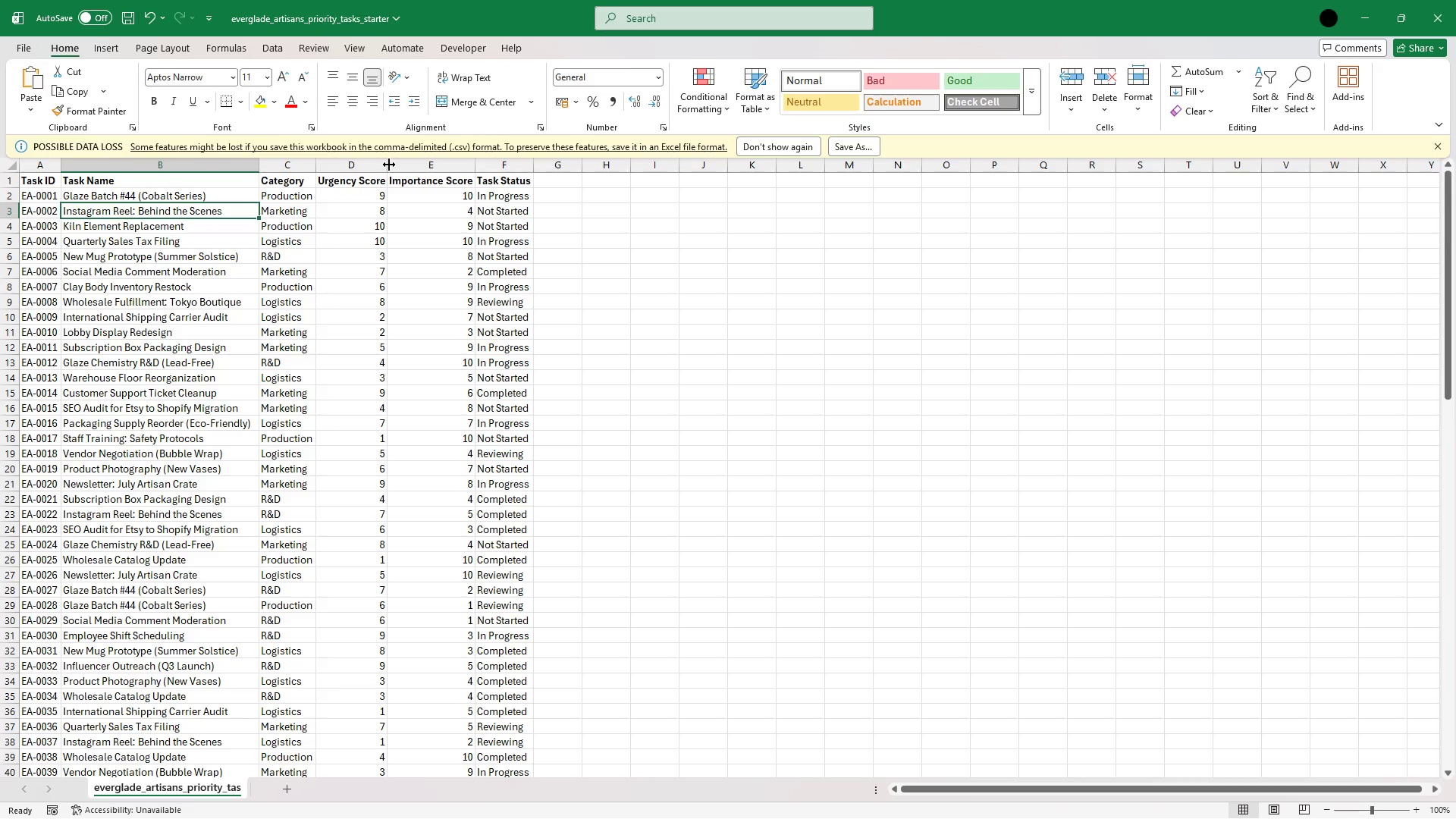 
double_click([389, 165])
 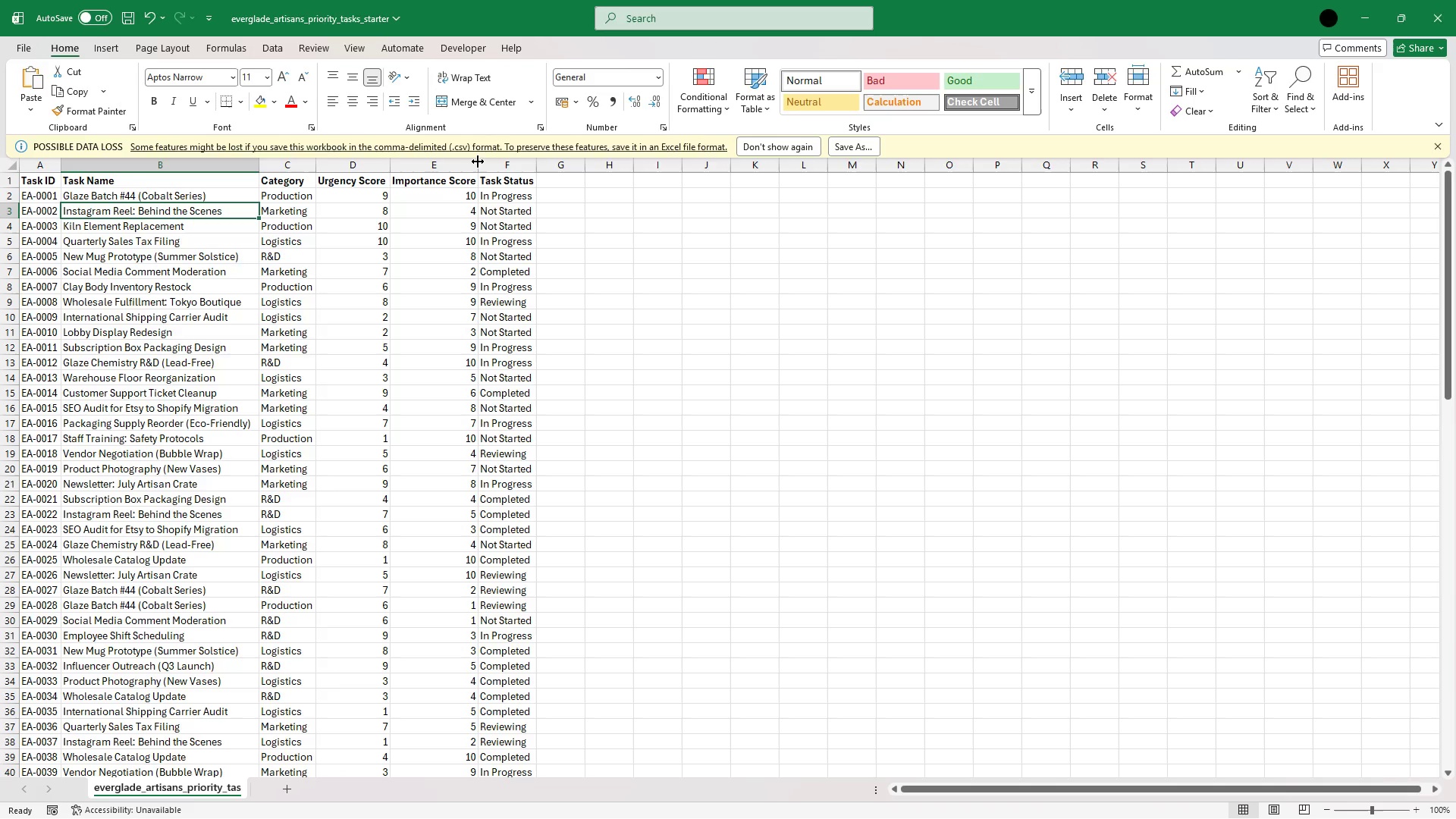 
double_click([478, 162])
 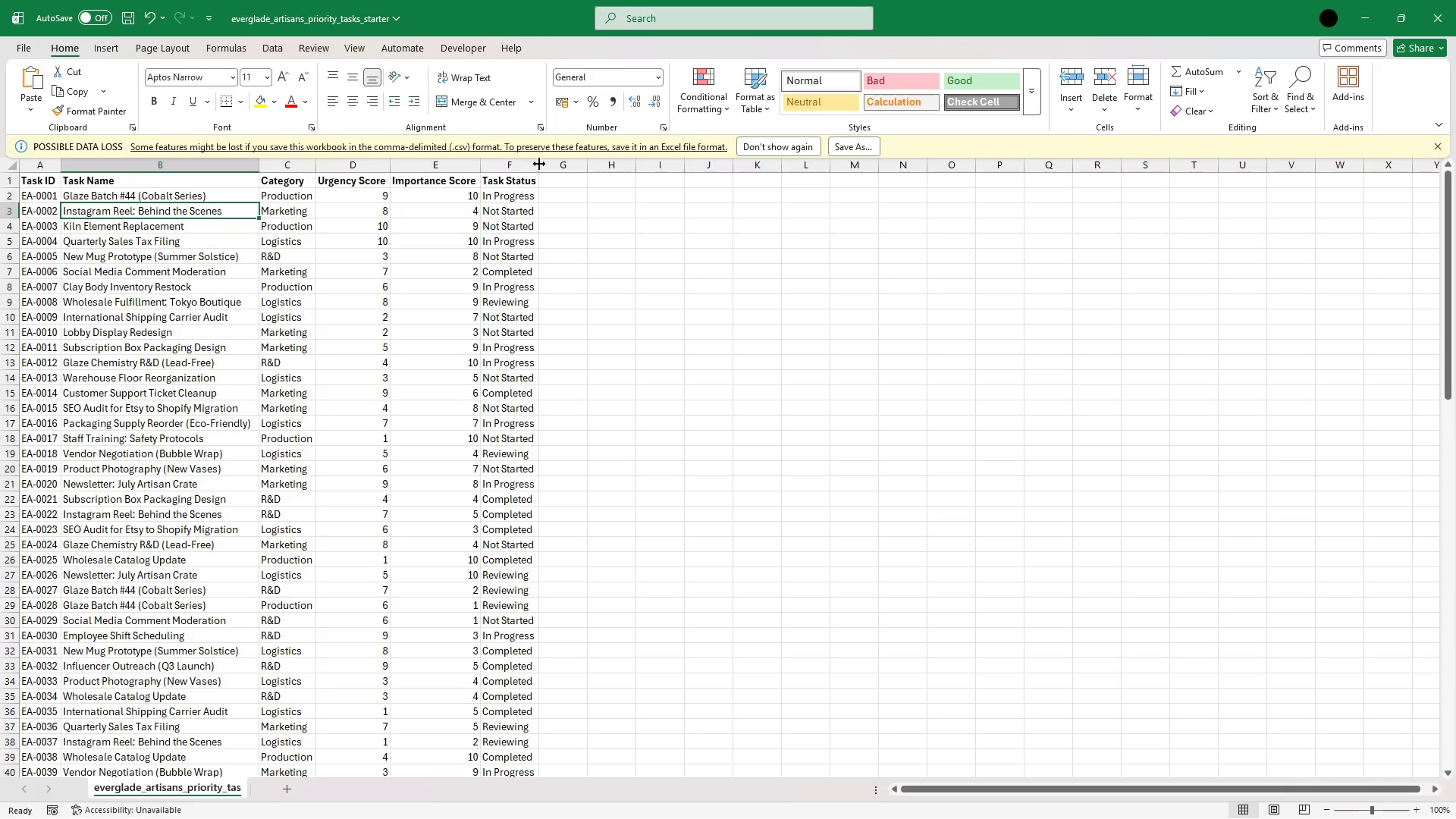 
double_click([539, 164])
 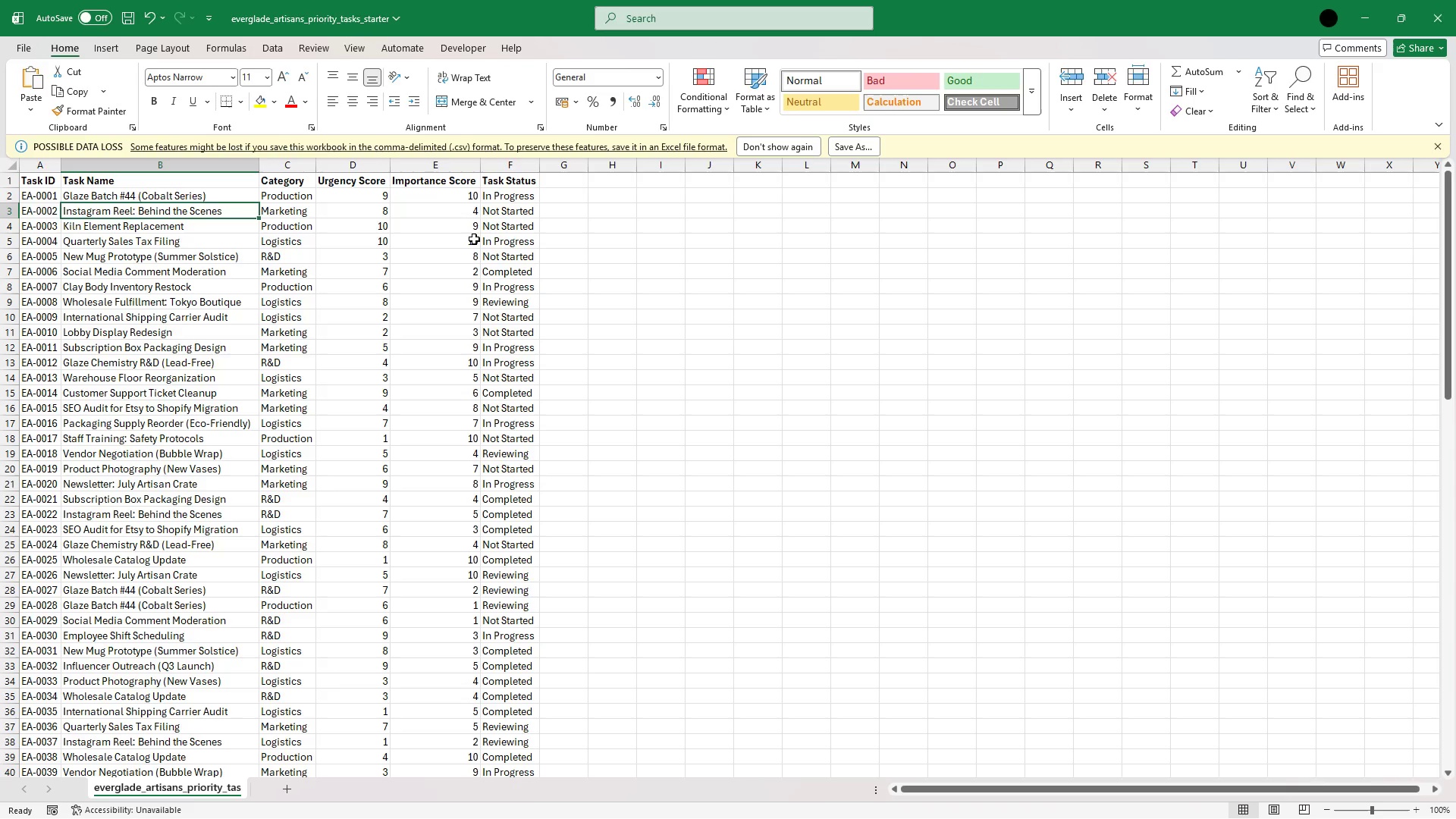 
left_click([474, 239])
 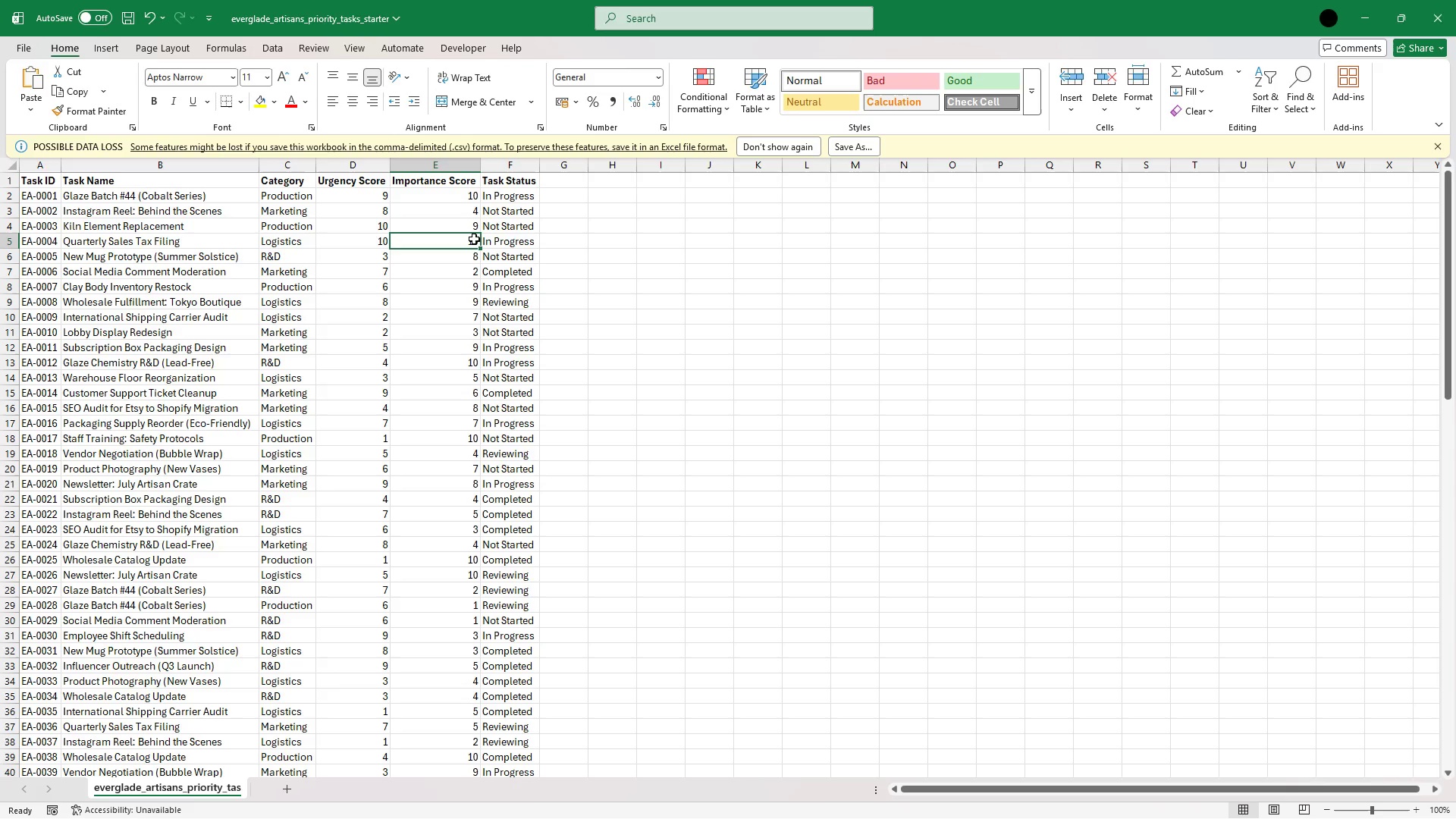 
key(ArrowLeft)
 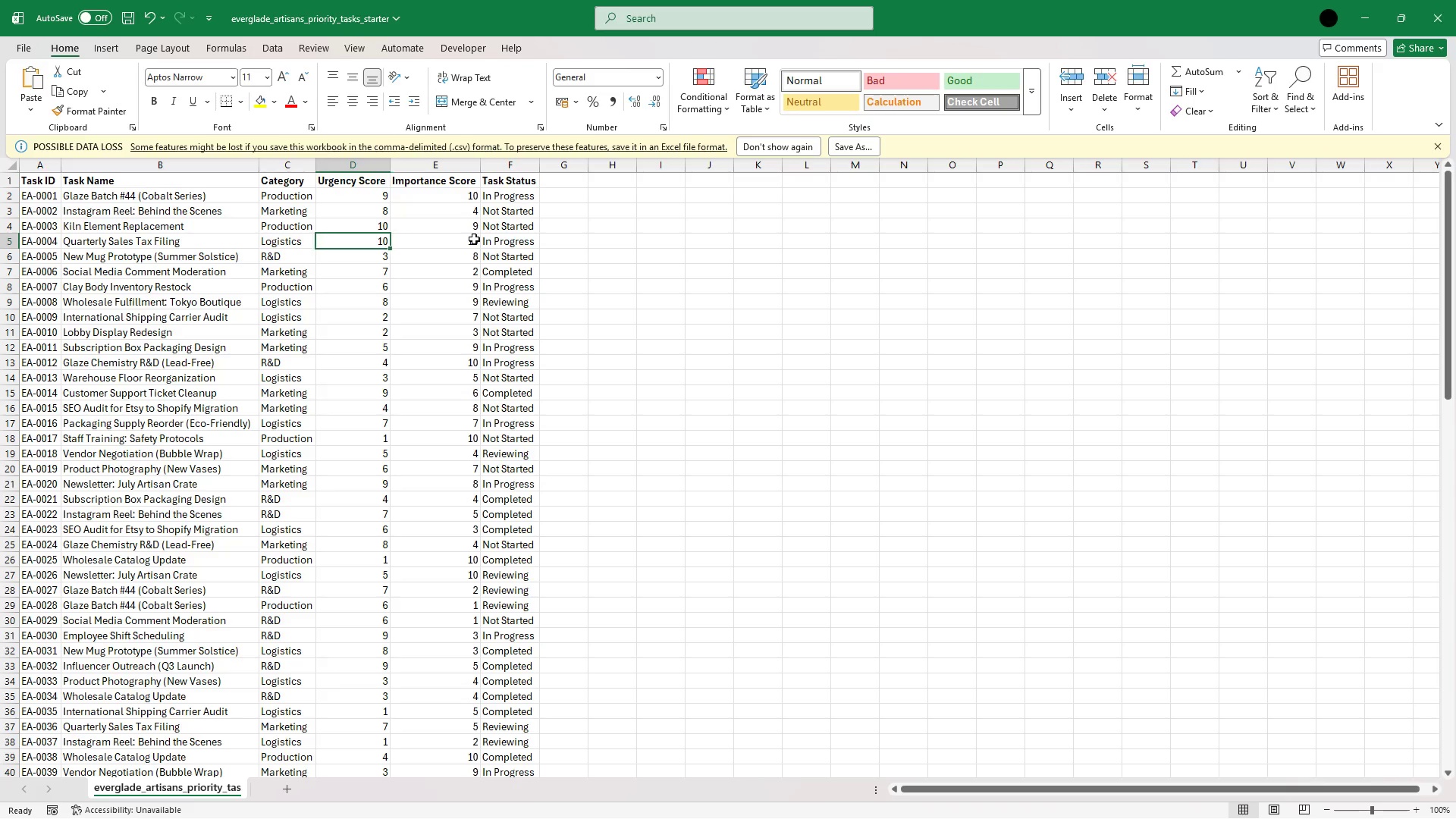 
key(ArrowLeft)
 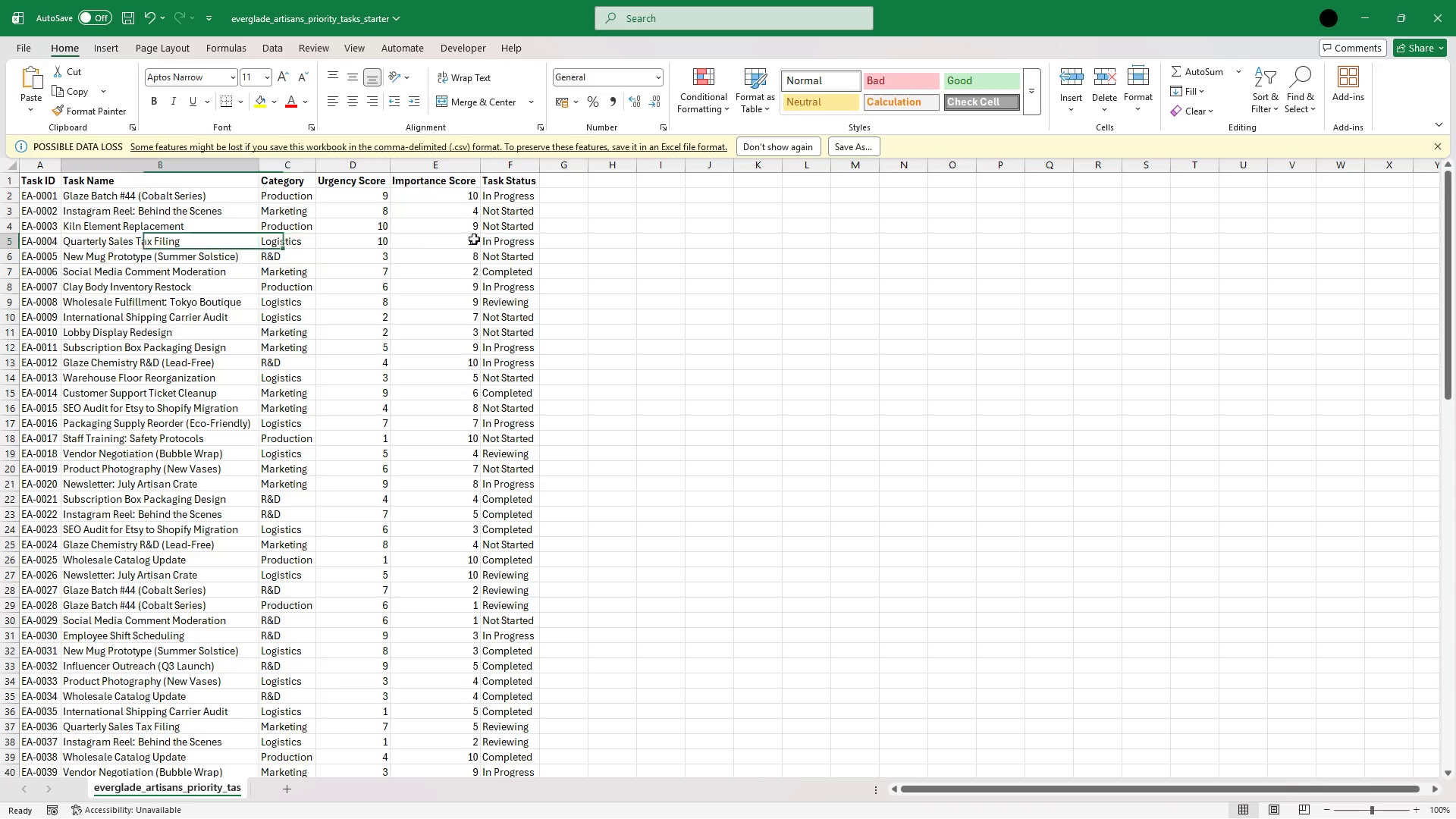 
key(ArrowLeft)
 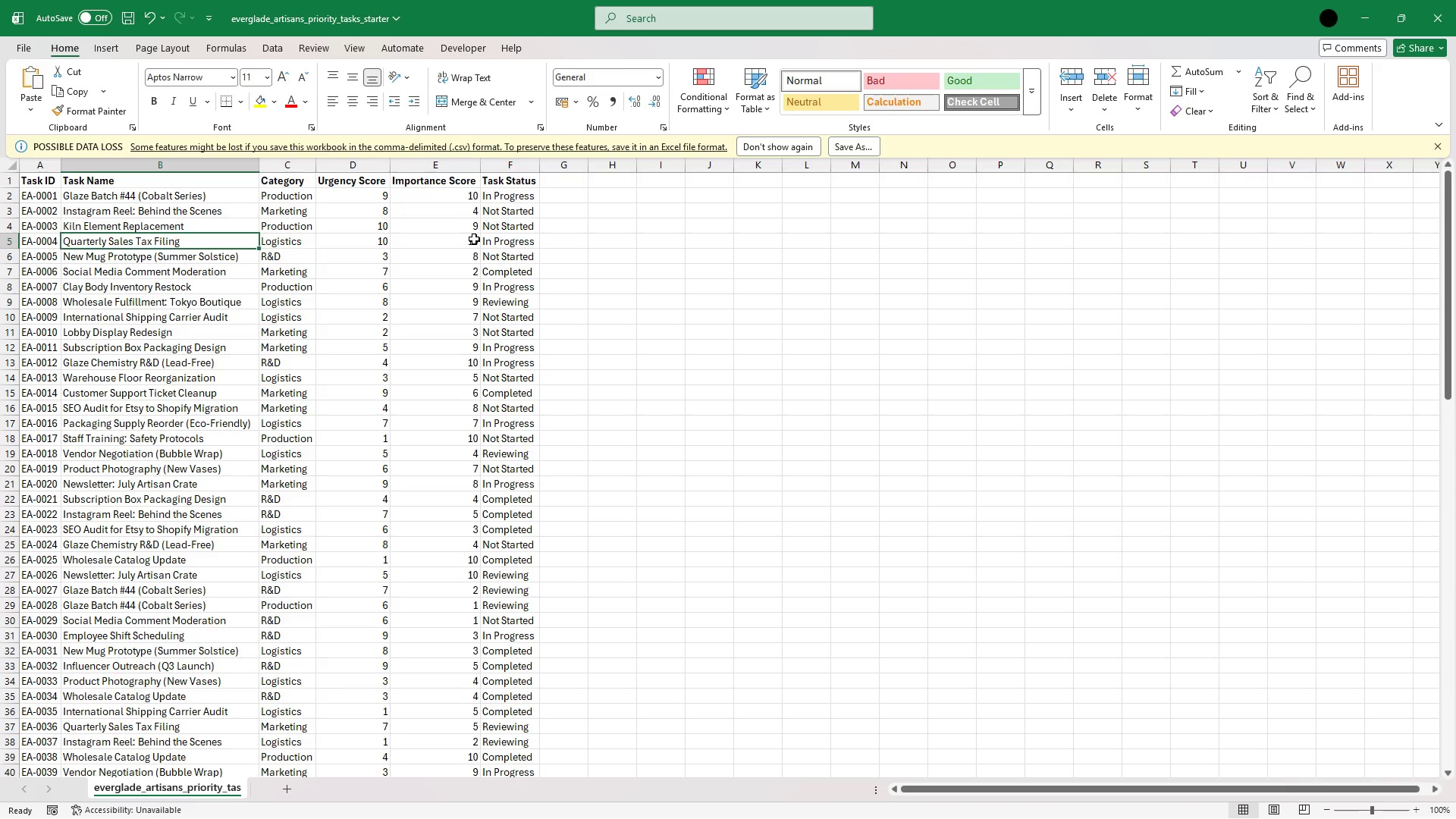 
key(ArrowLeft)
 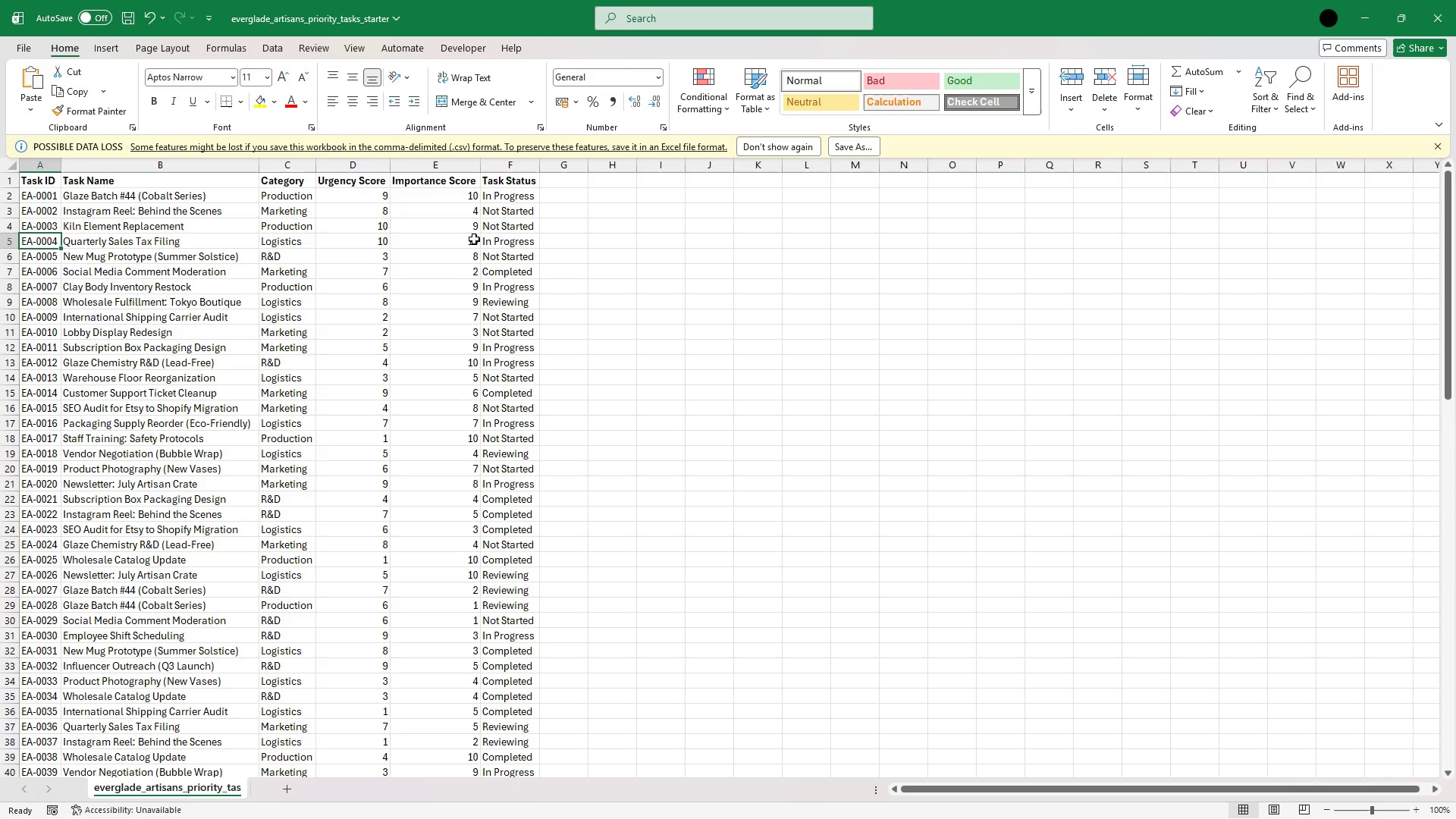 
key(ArrowUp)
 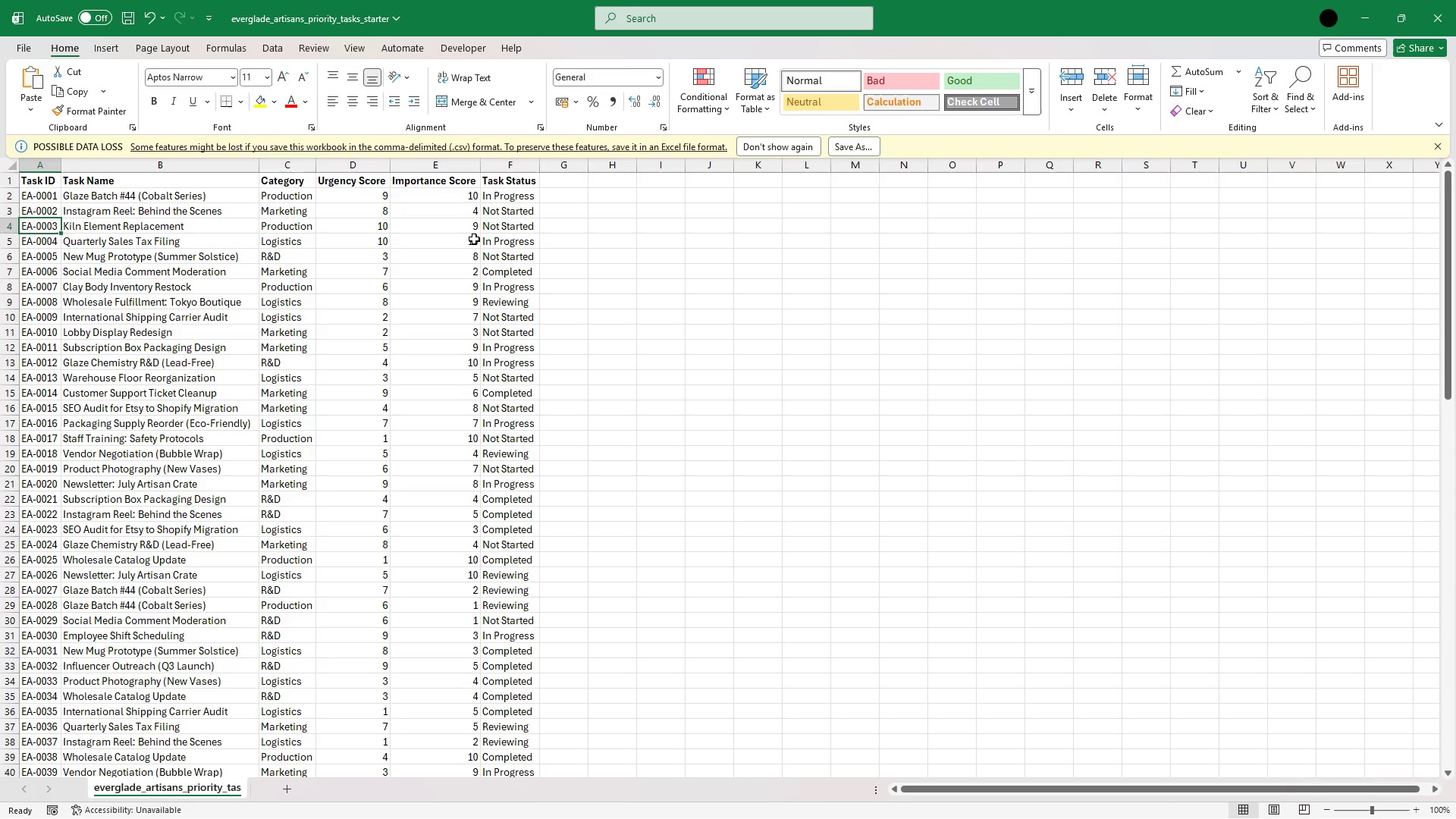 
key(ArrowUp)
 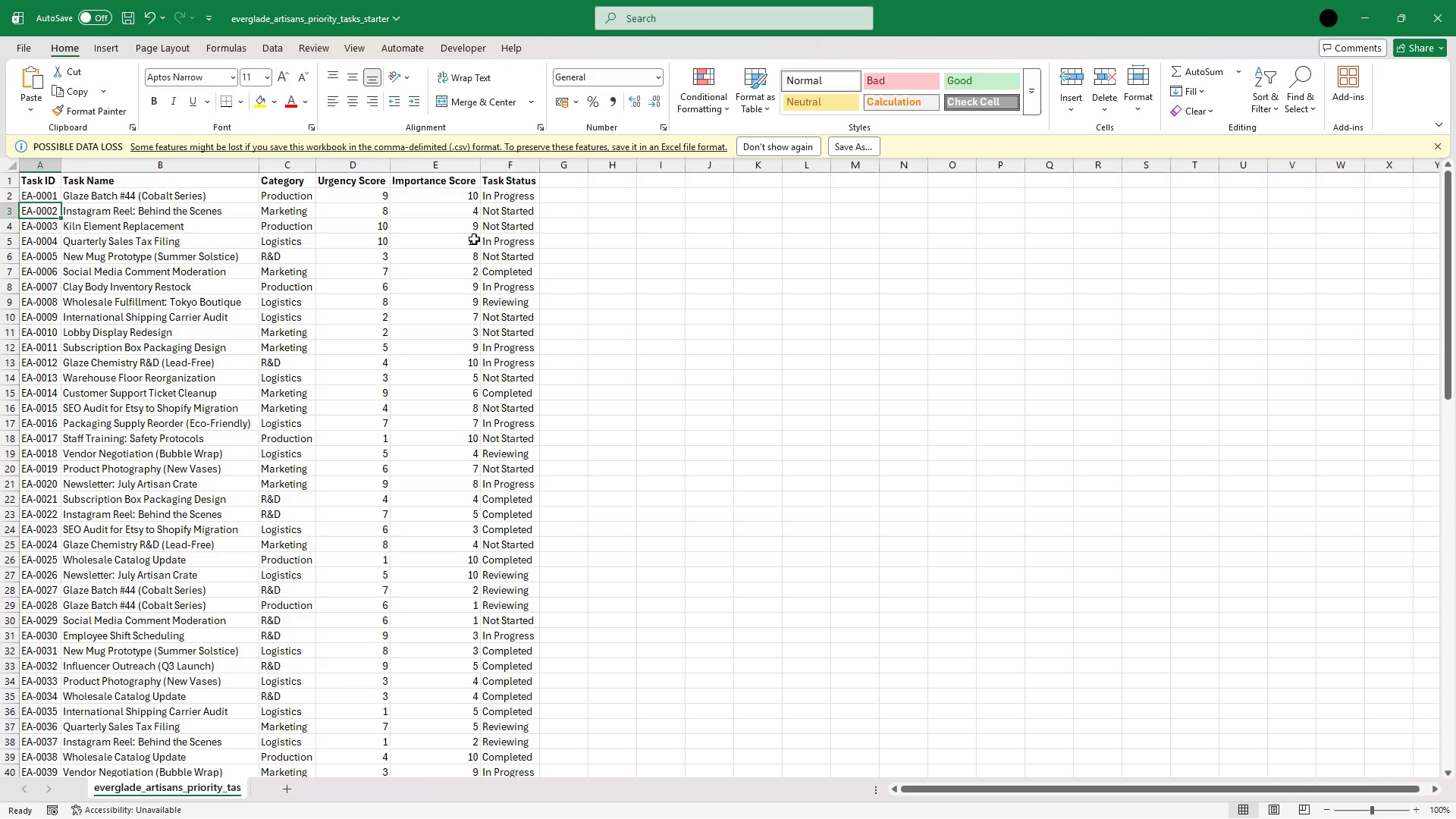 
key(ArrowUp)
 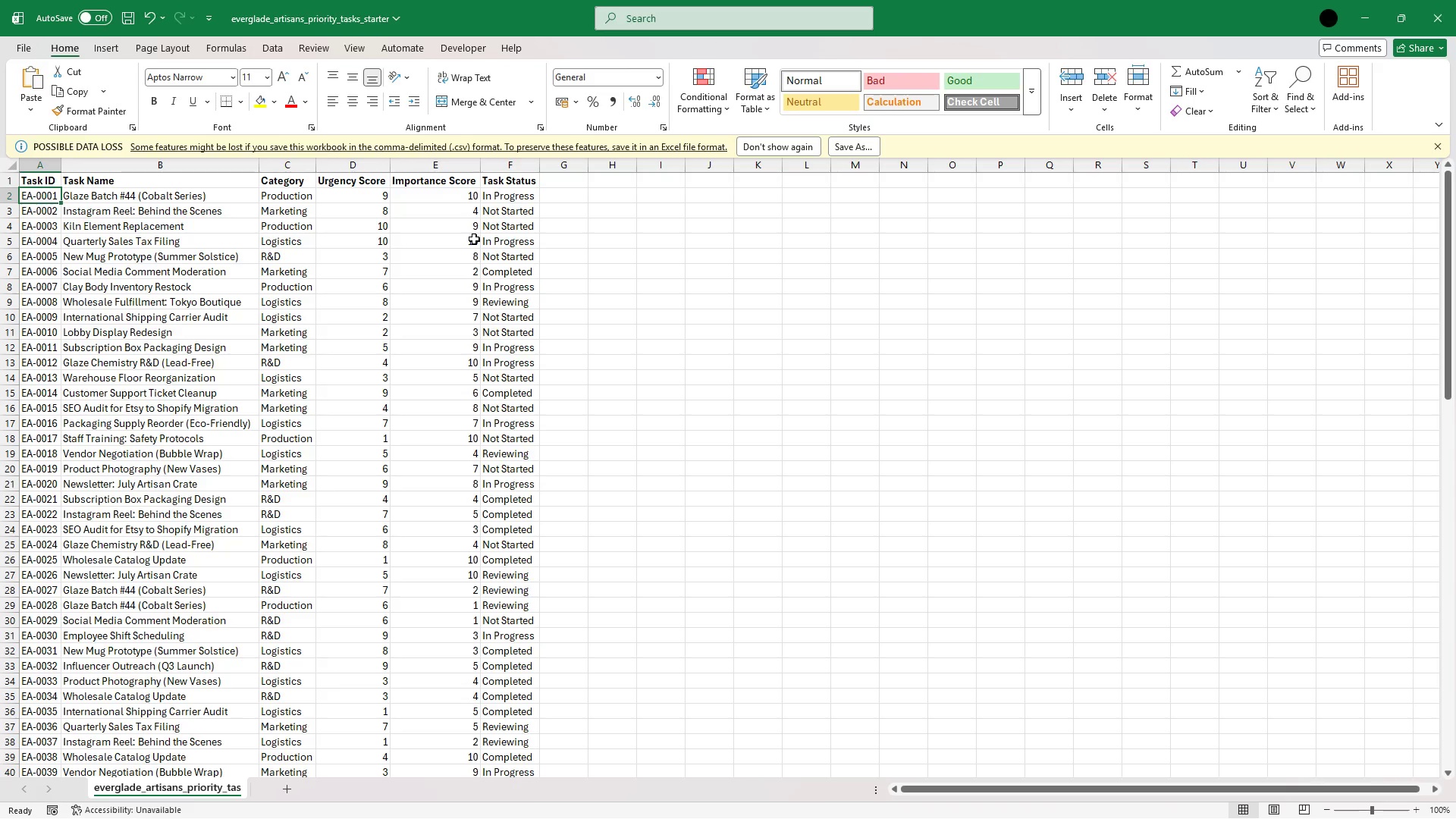 
key(ArrowUp)
 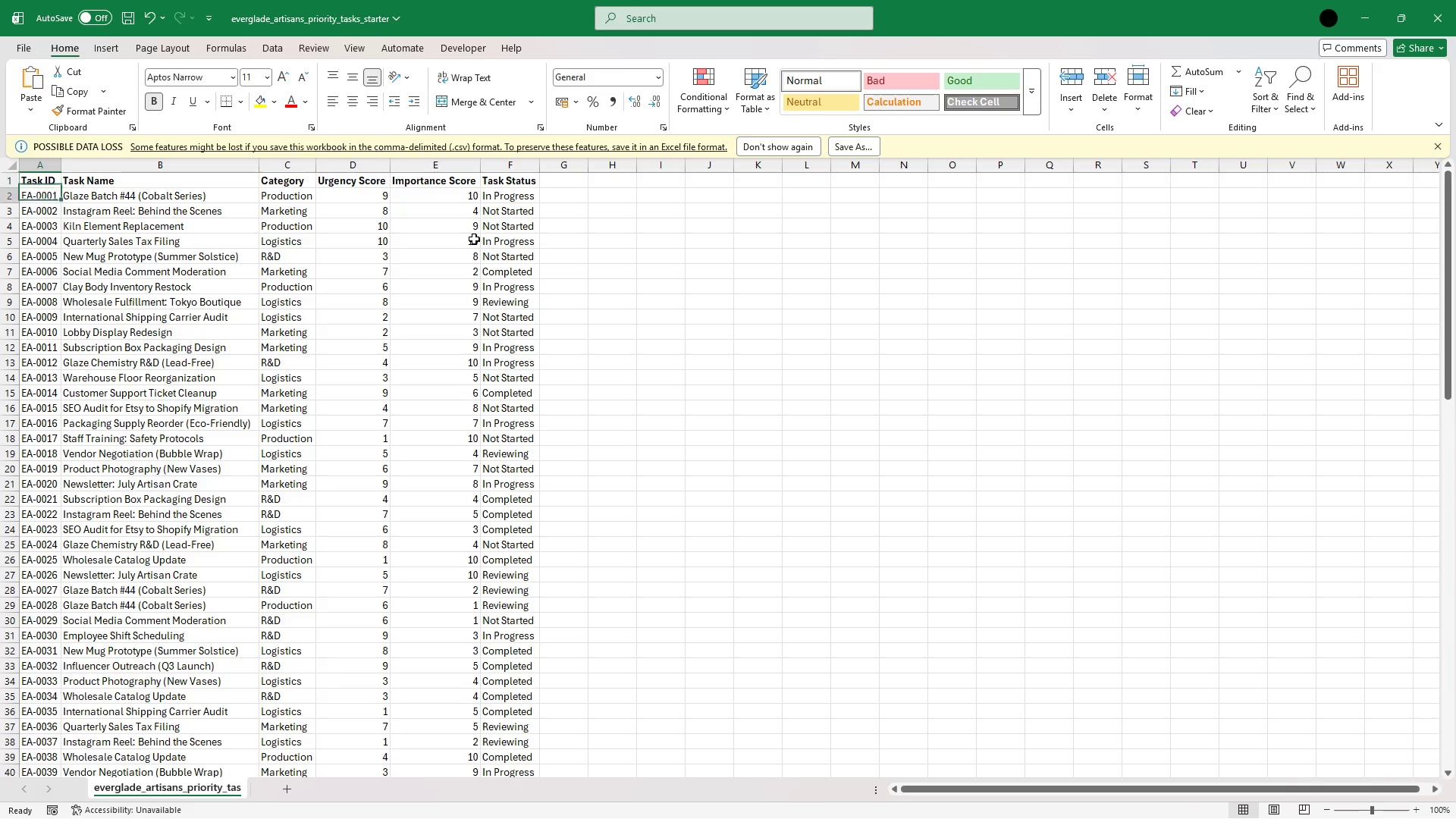 
key(ArrowDown)
 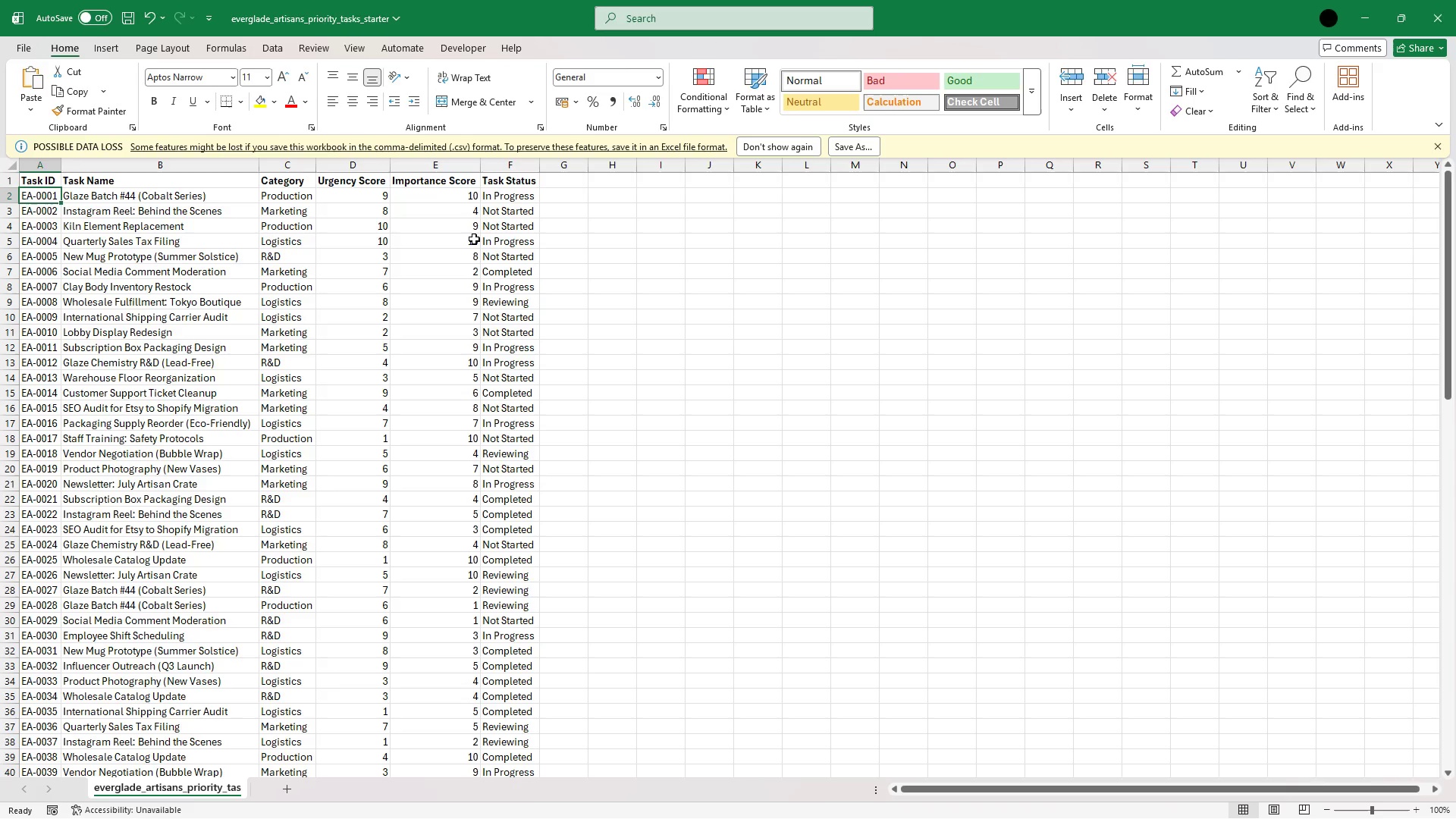 
key(ArrowRight)
 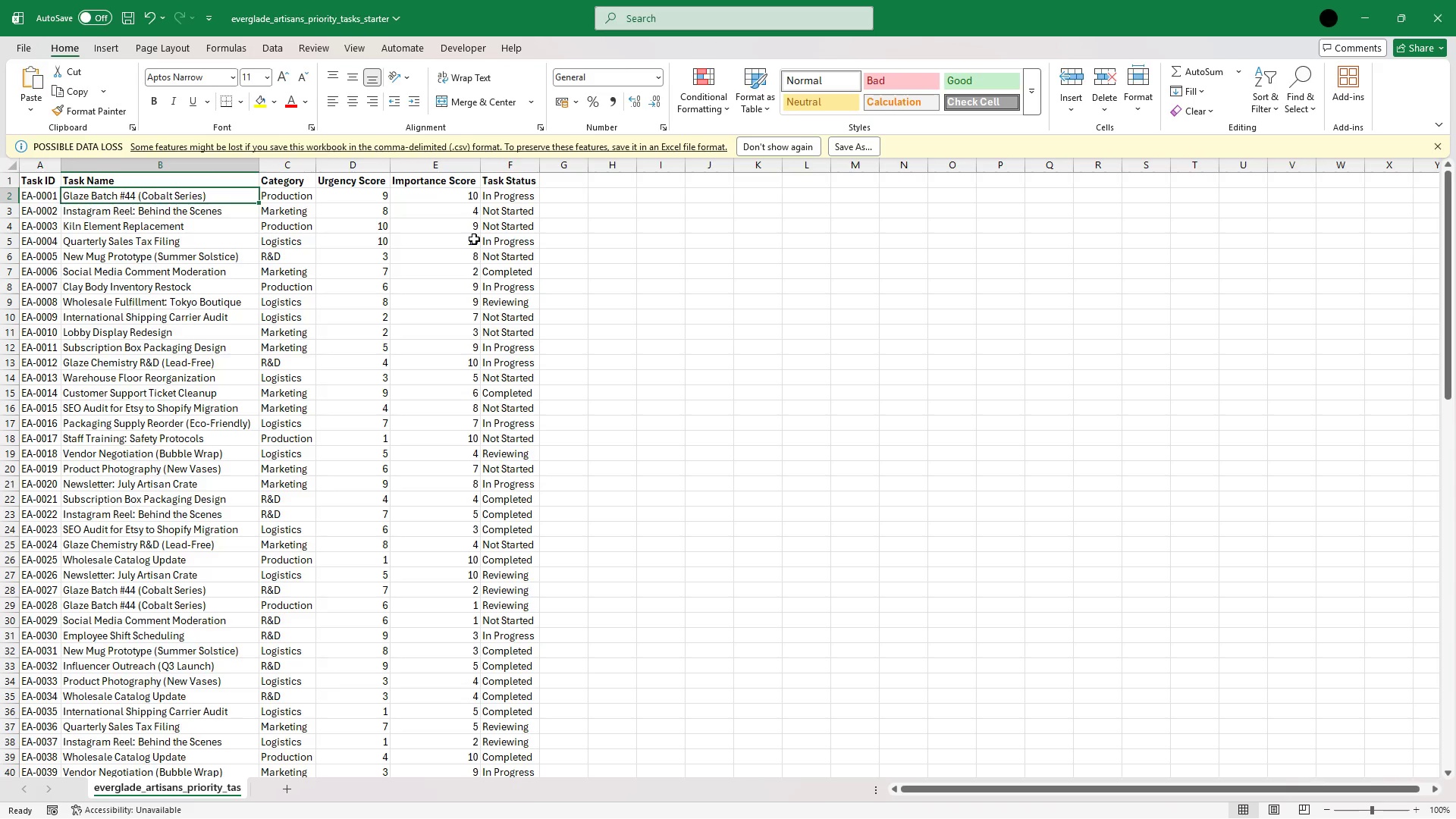 
key(ArrowDown)
 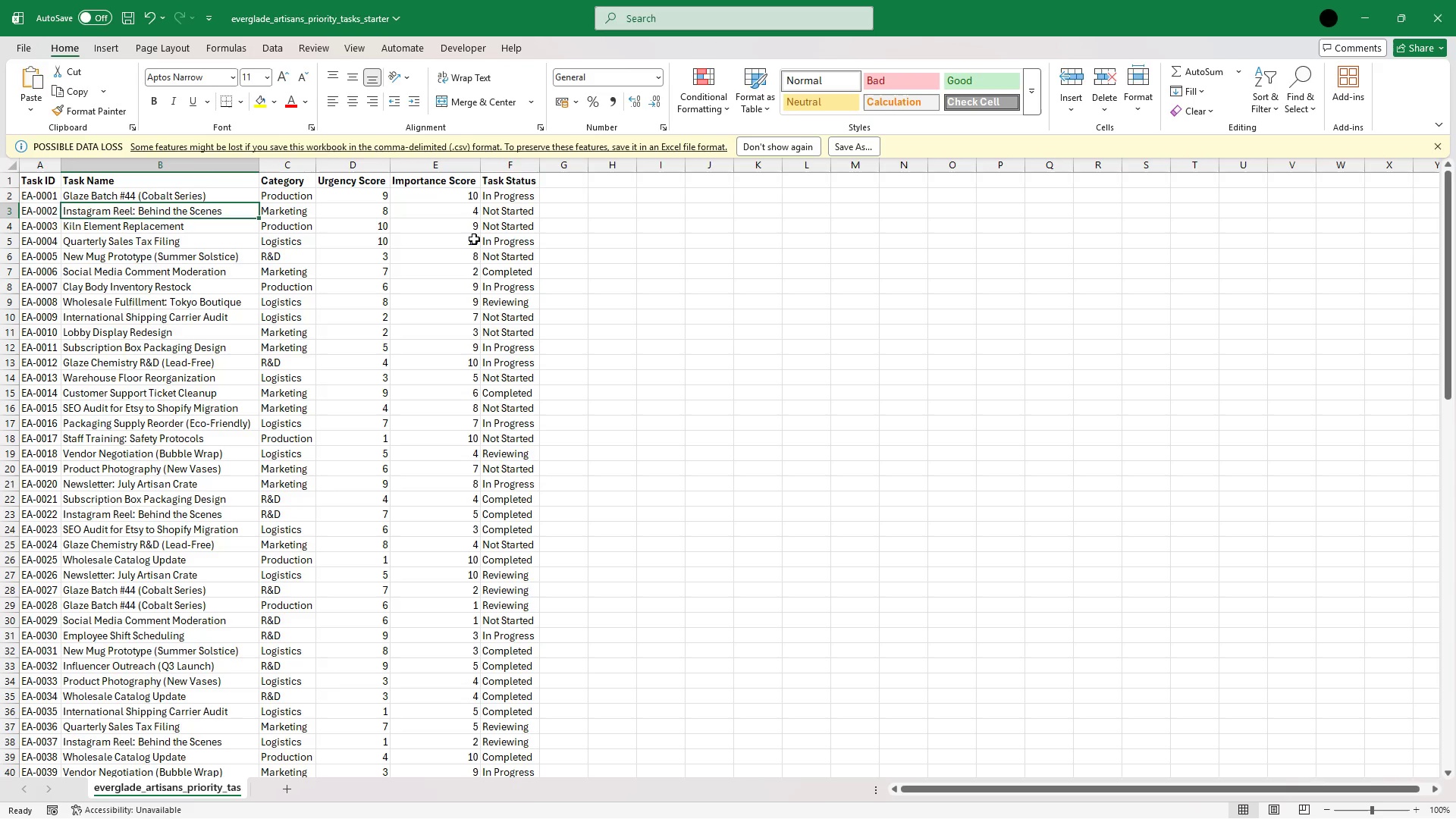 
key(ArrowUp)
 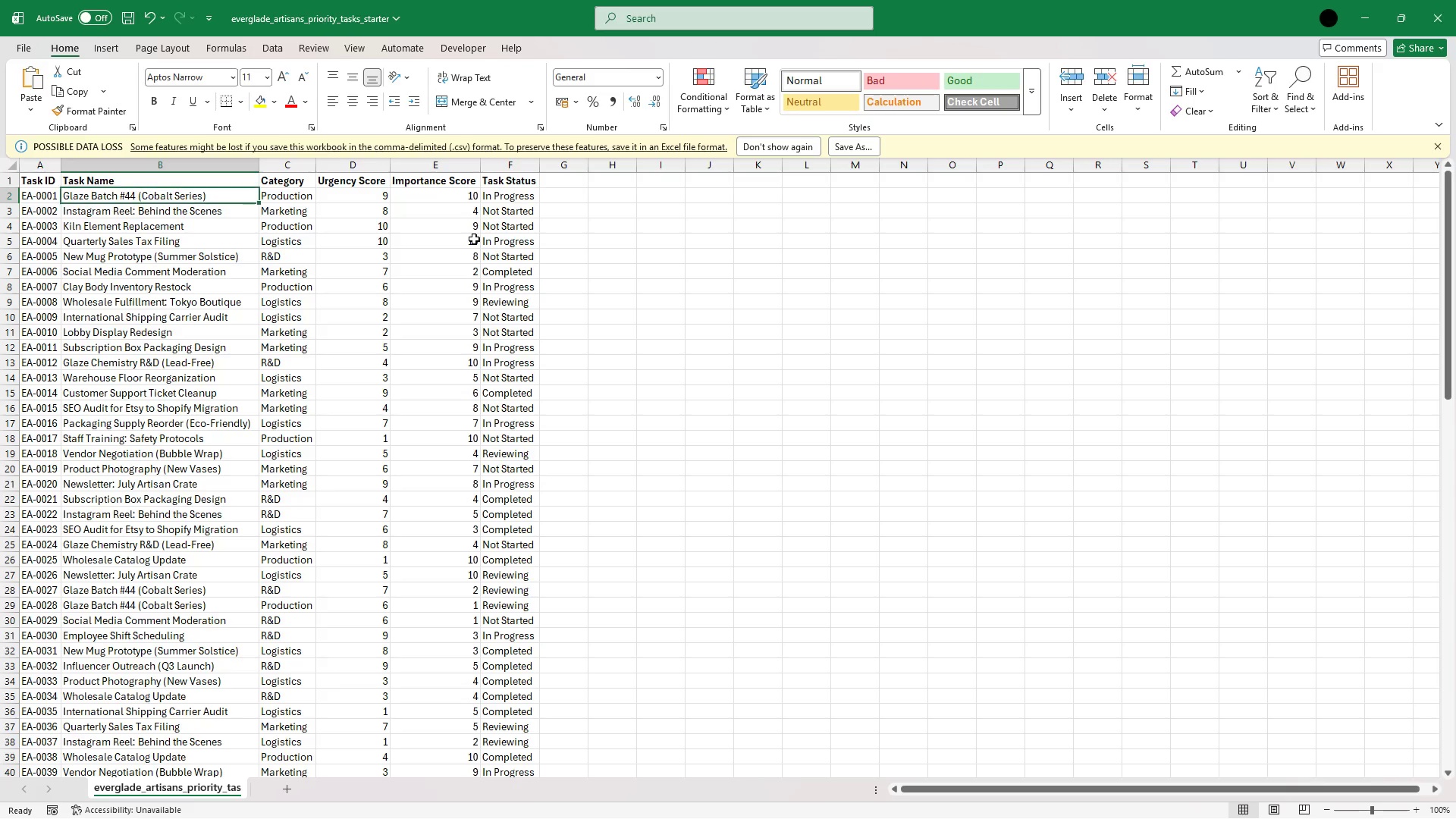 
key(ArrowLeft)
 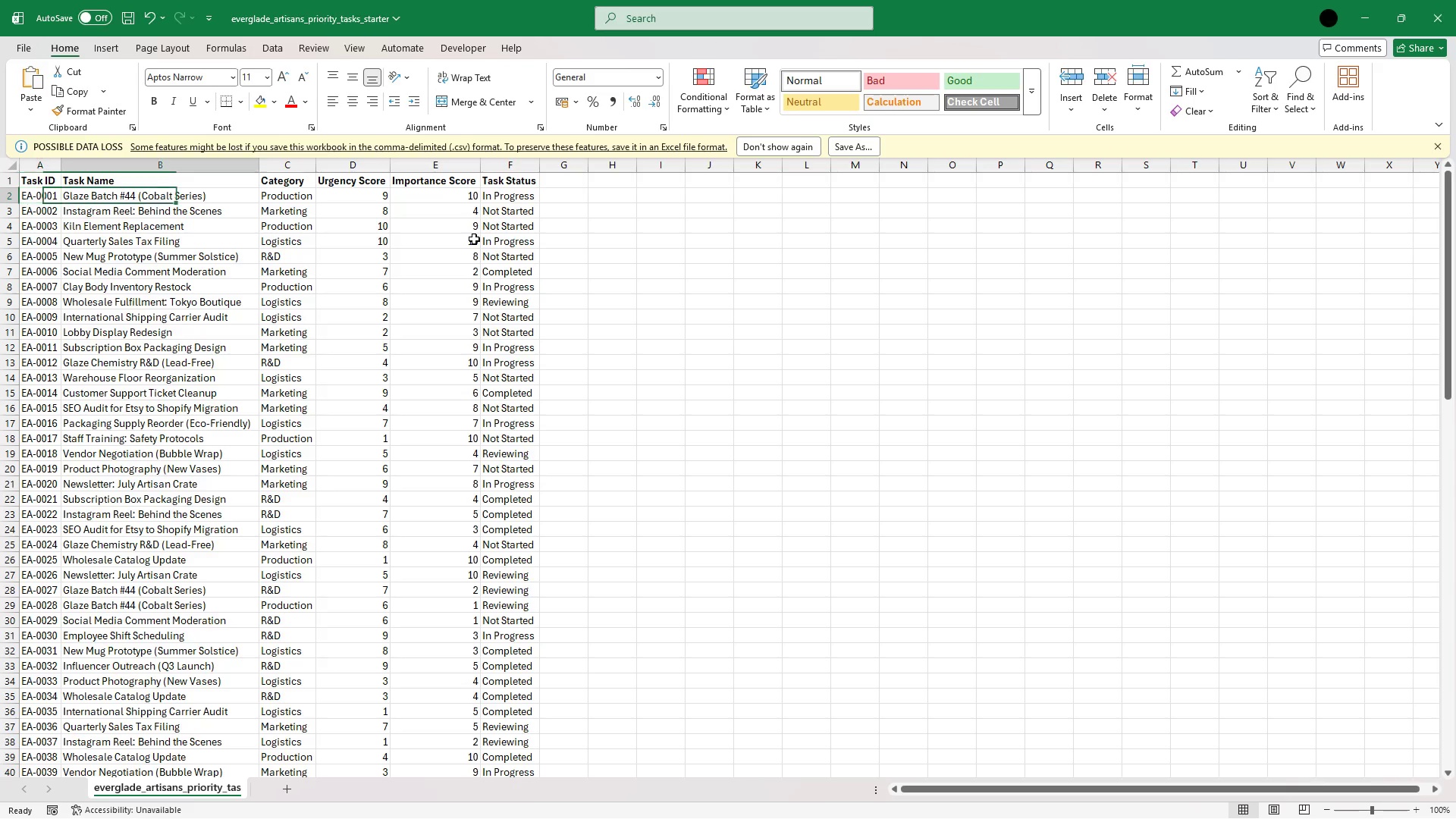 
key(ArrowRight)
 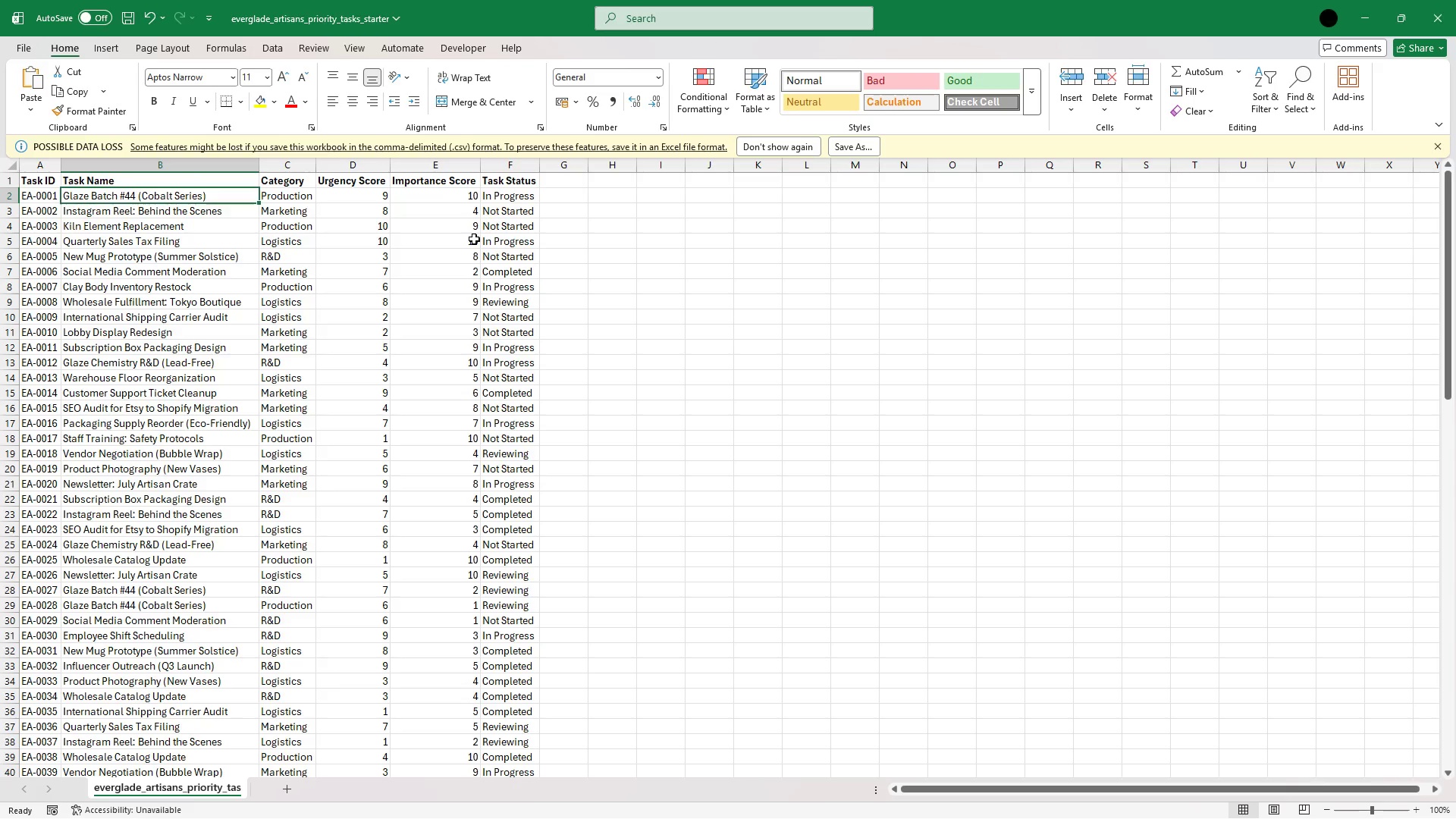 
key(ArrowDown)
 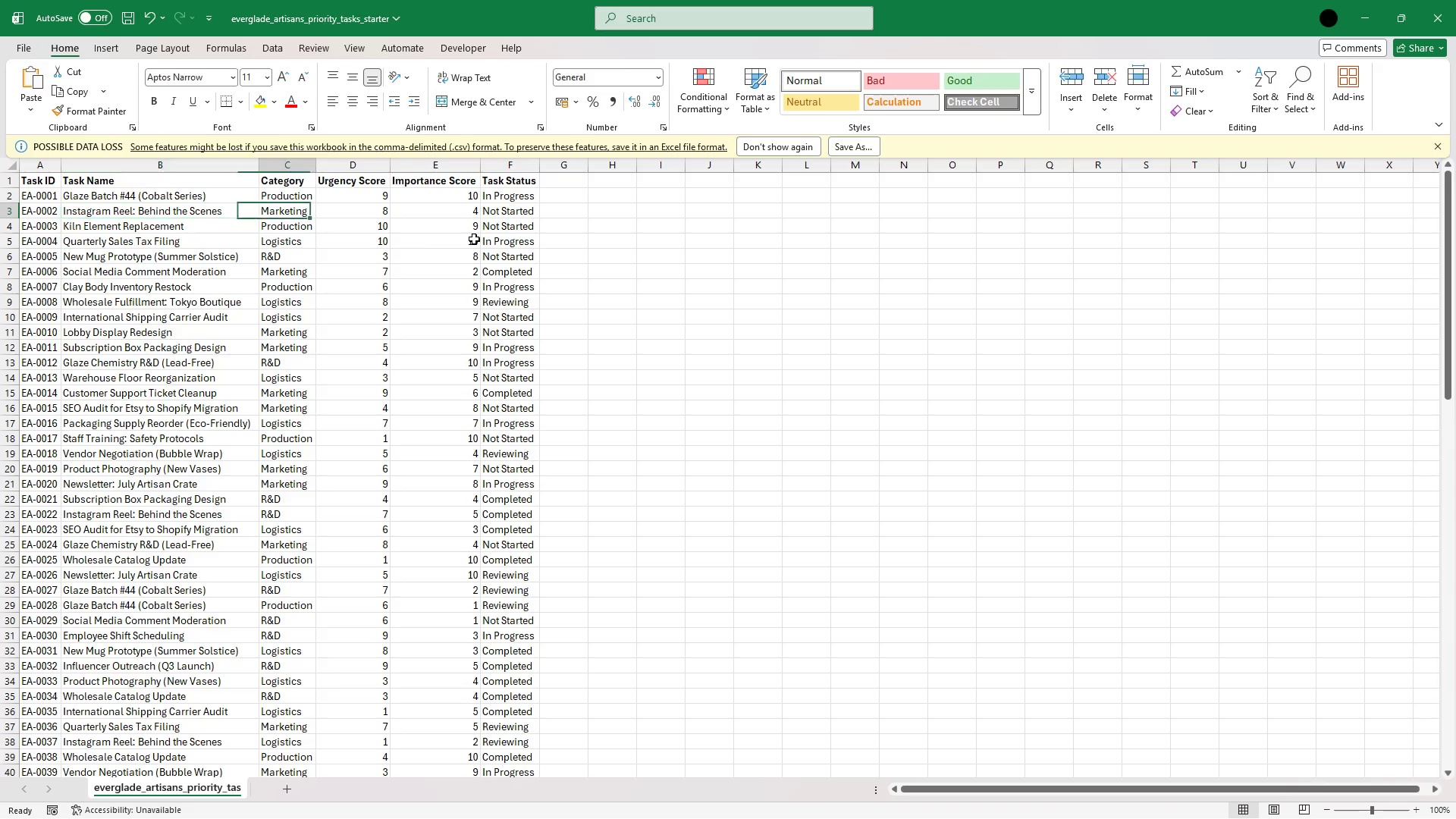 
key(ArrowRight)
 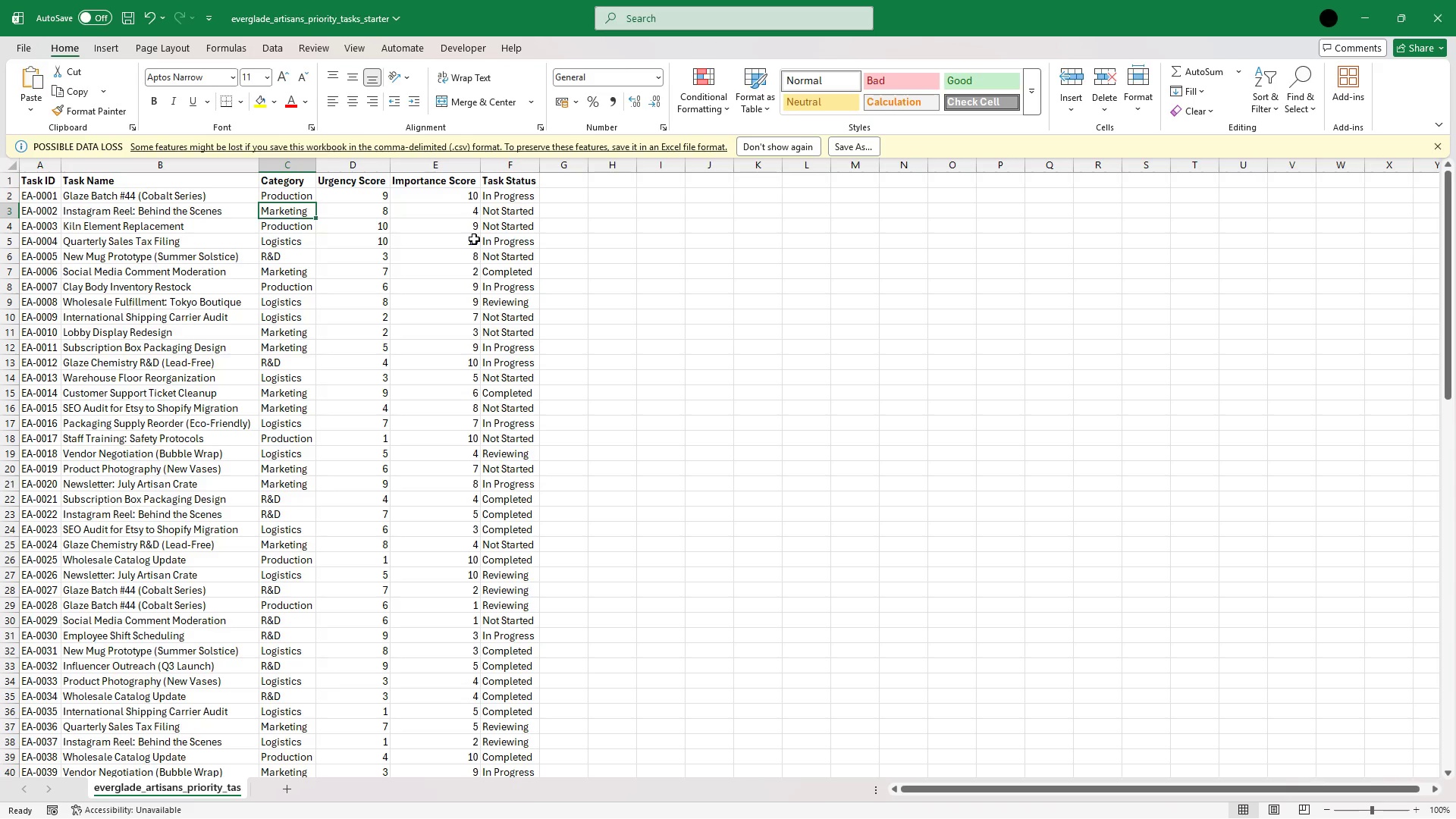 
key(ArrowUp)
 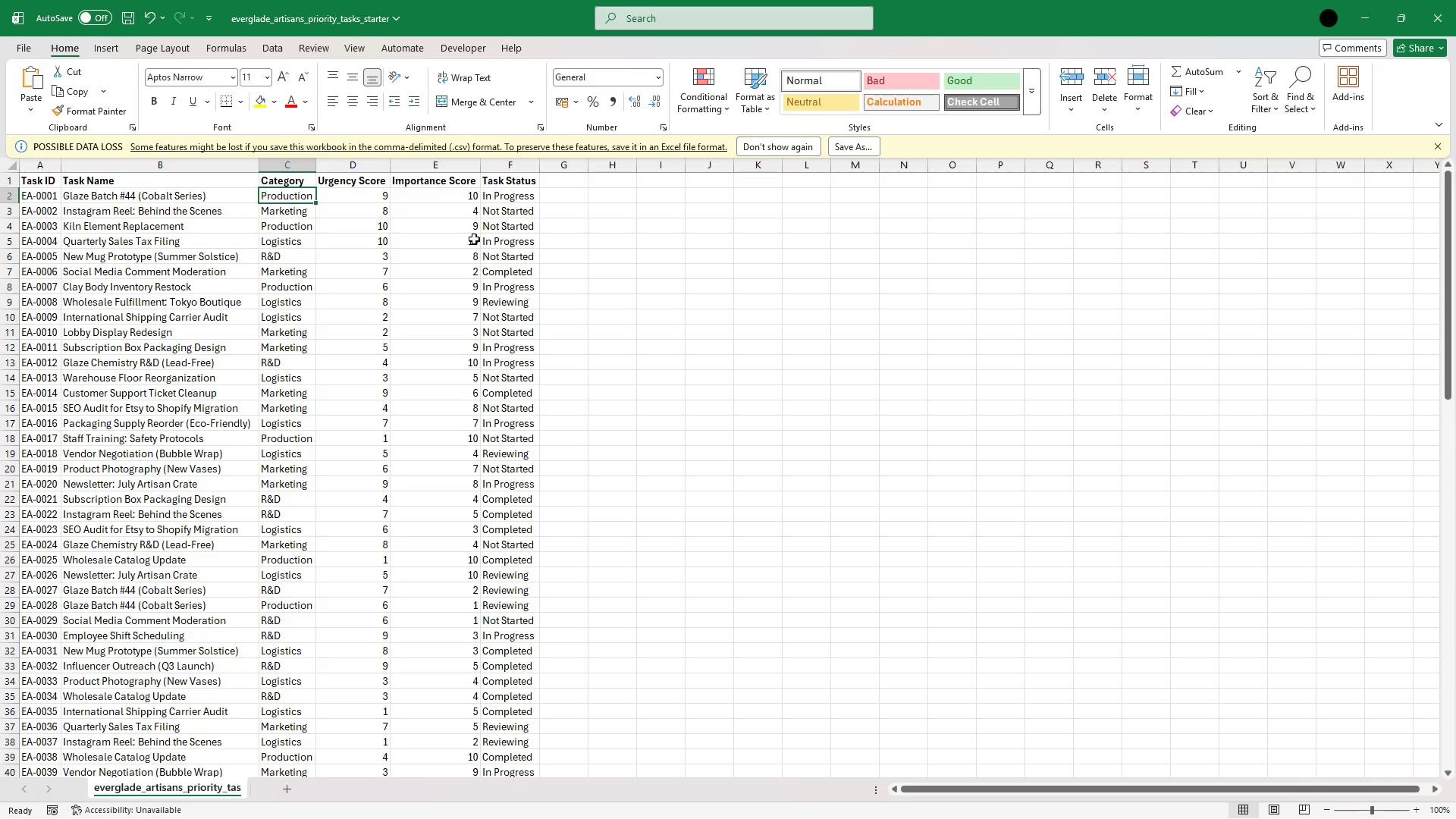 
key(ArrowLeft)
 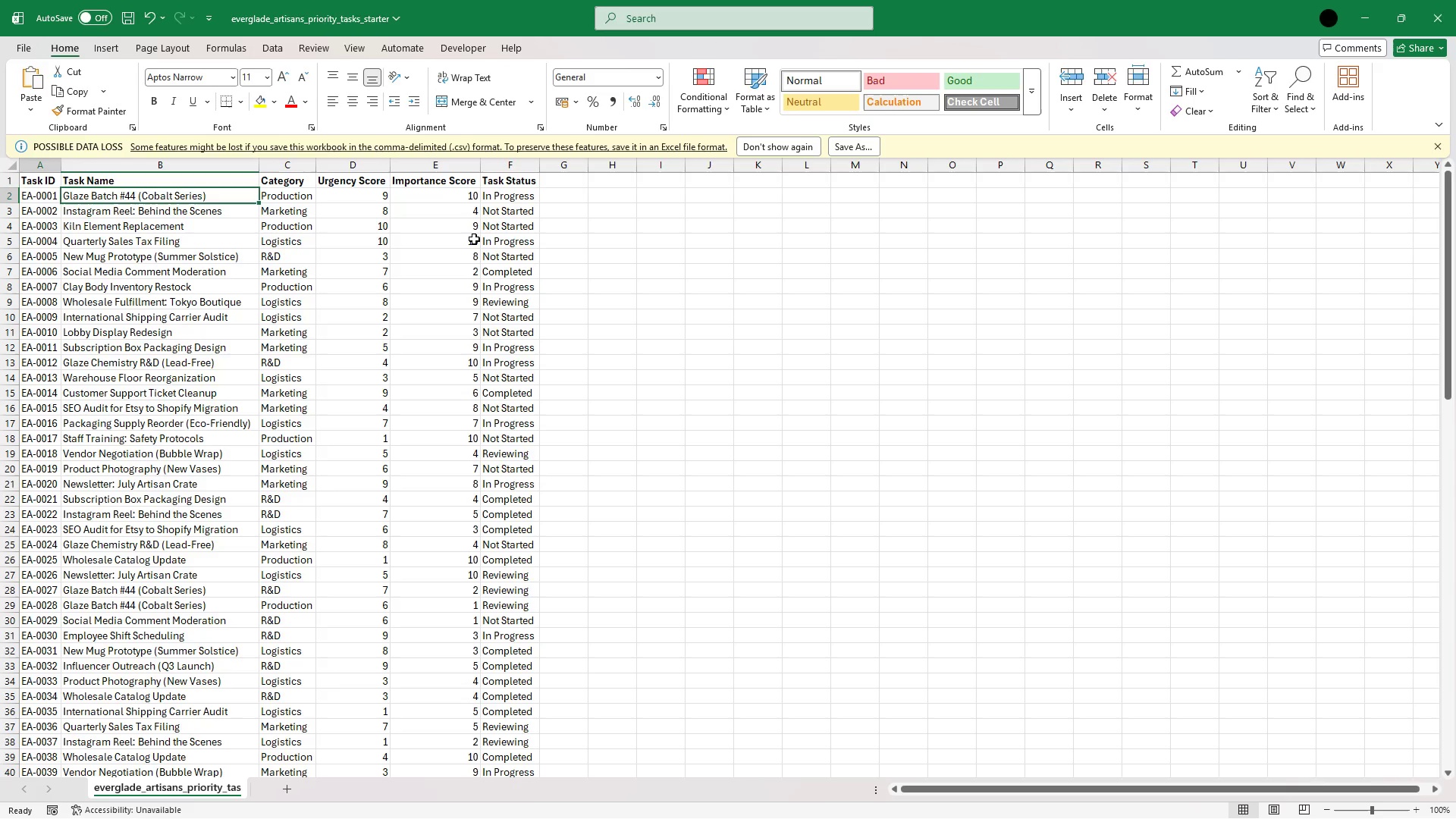 
key(ArrowLeft)
 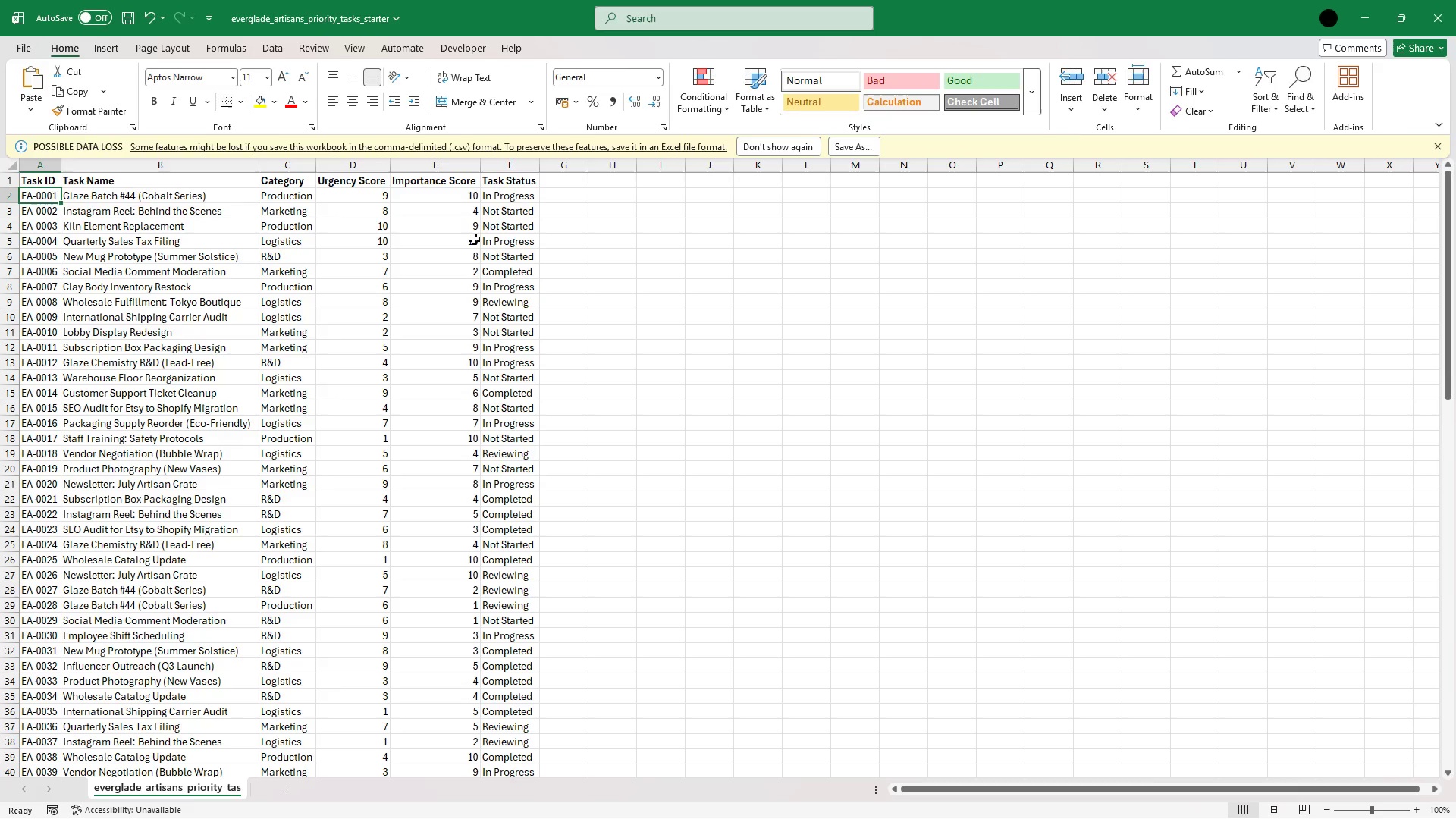 
key(ArrowRight)
 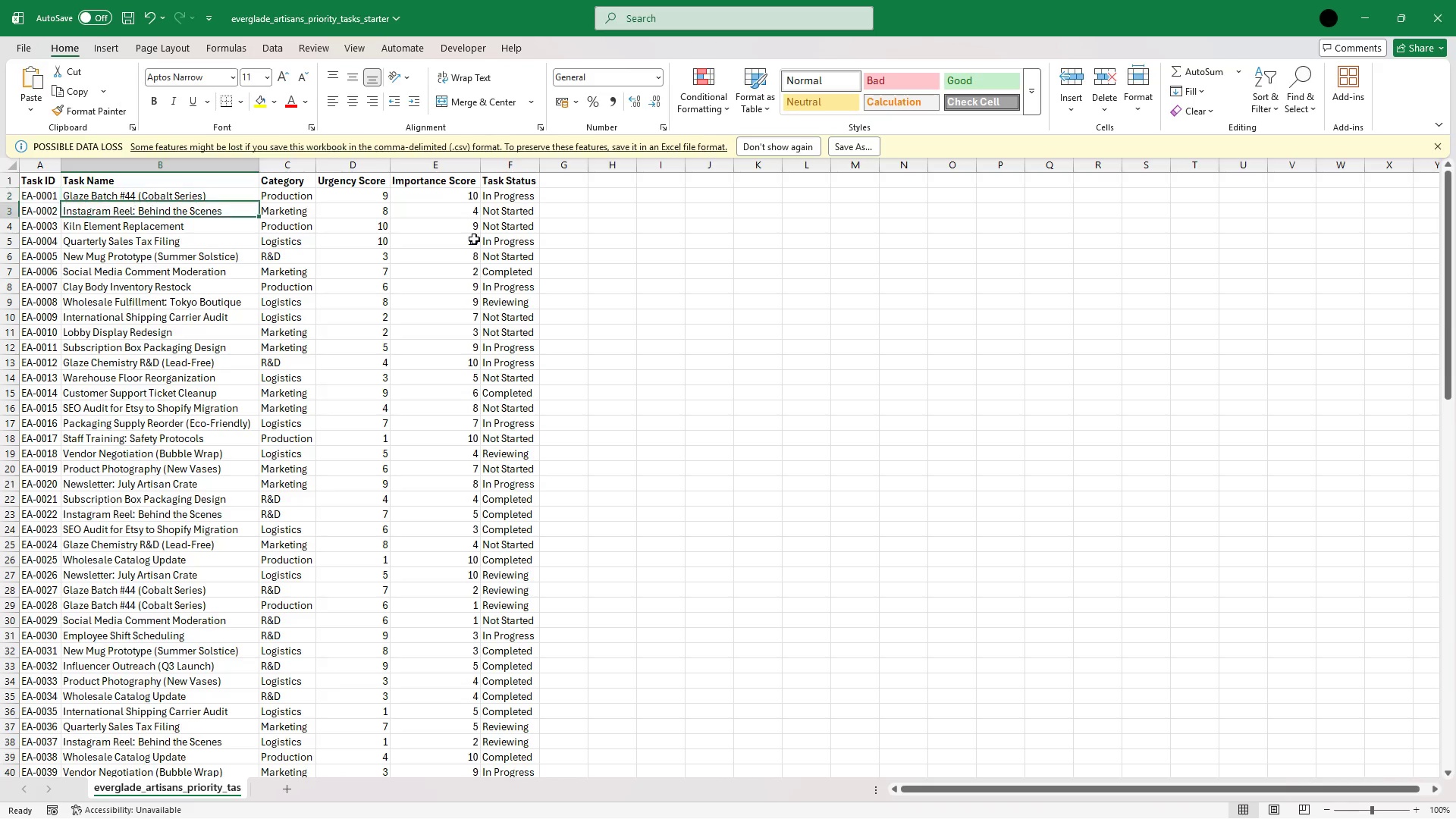 
key(ArrowDown)
 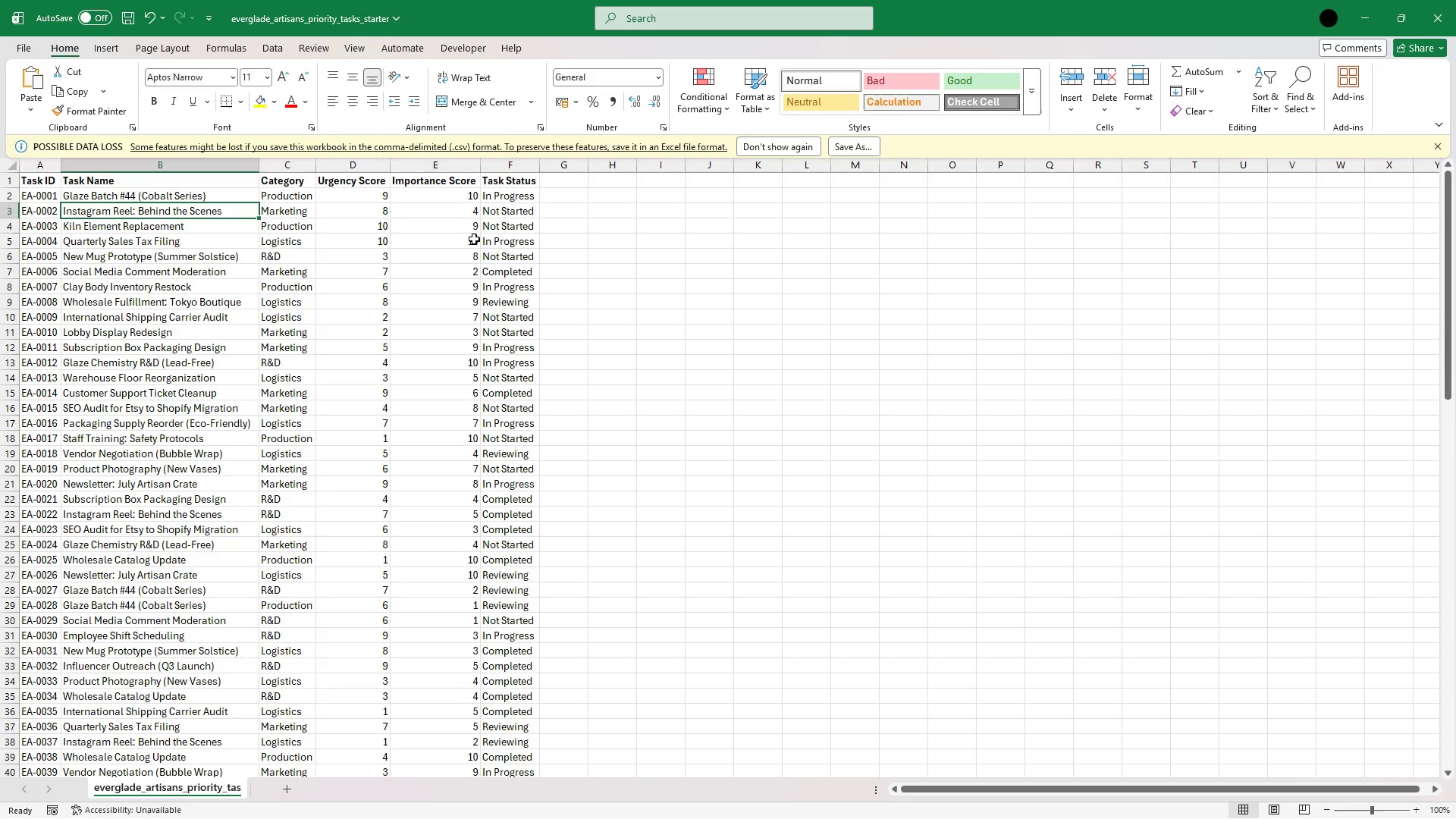 
key(ArrowLeft)
 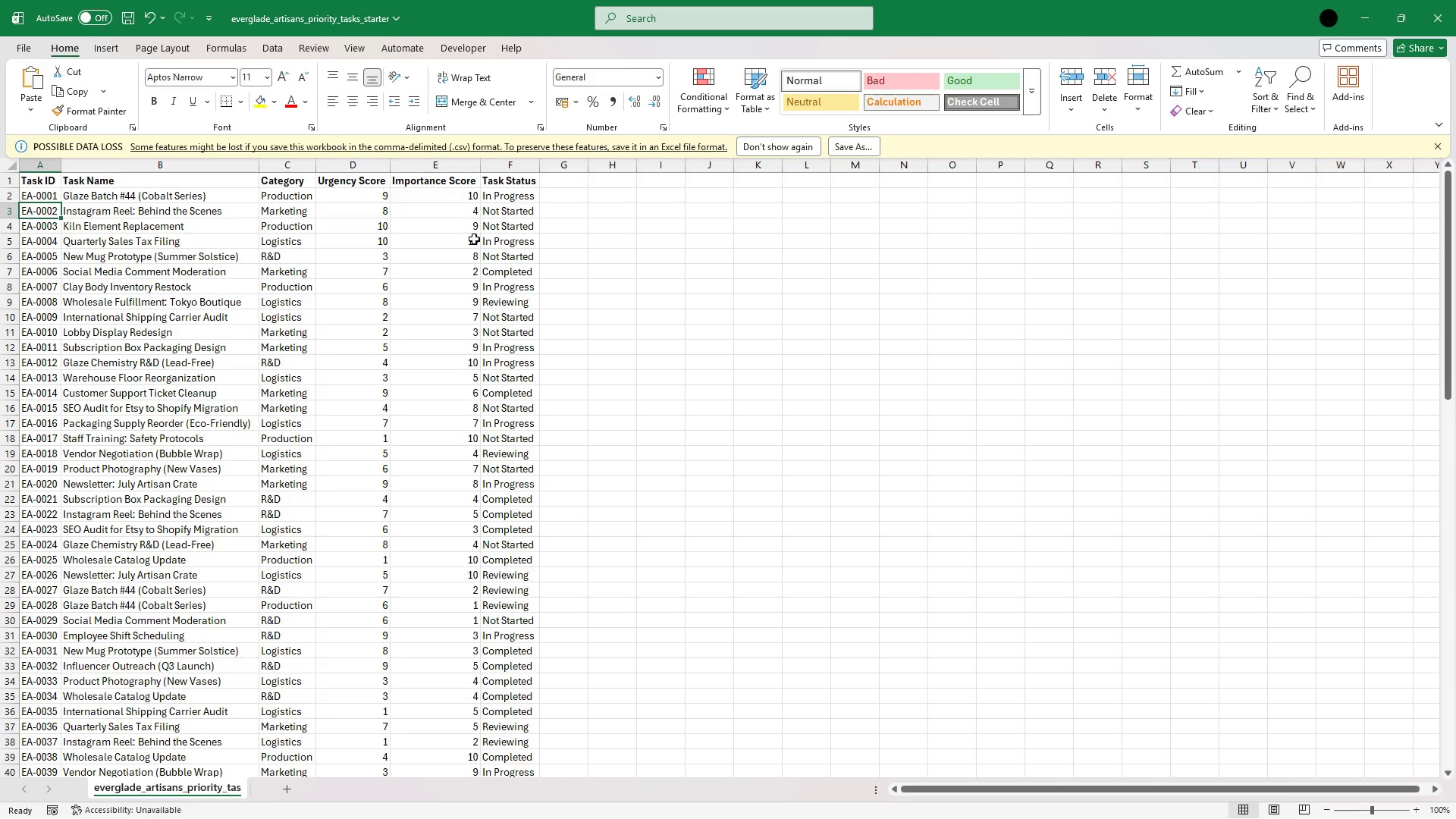 
key(ArrowUp)
 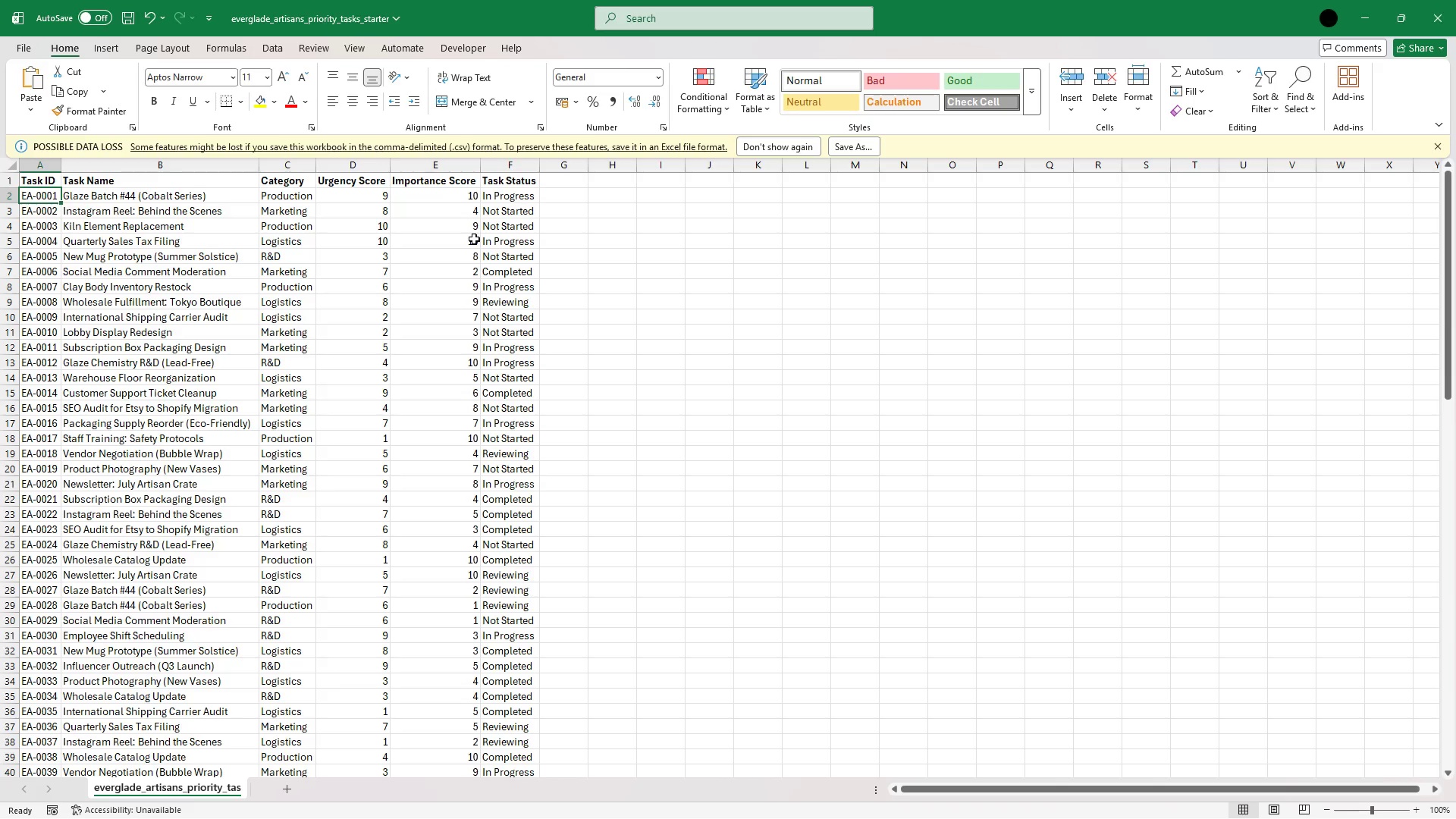 
key(ArrowRight)
 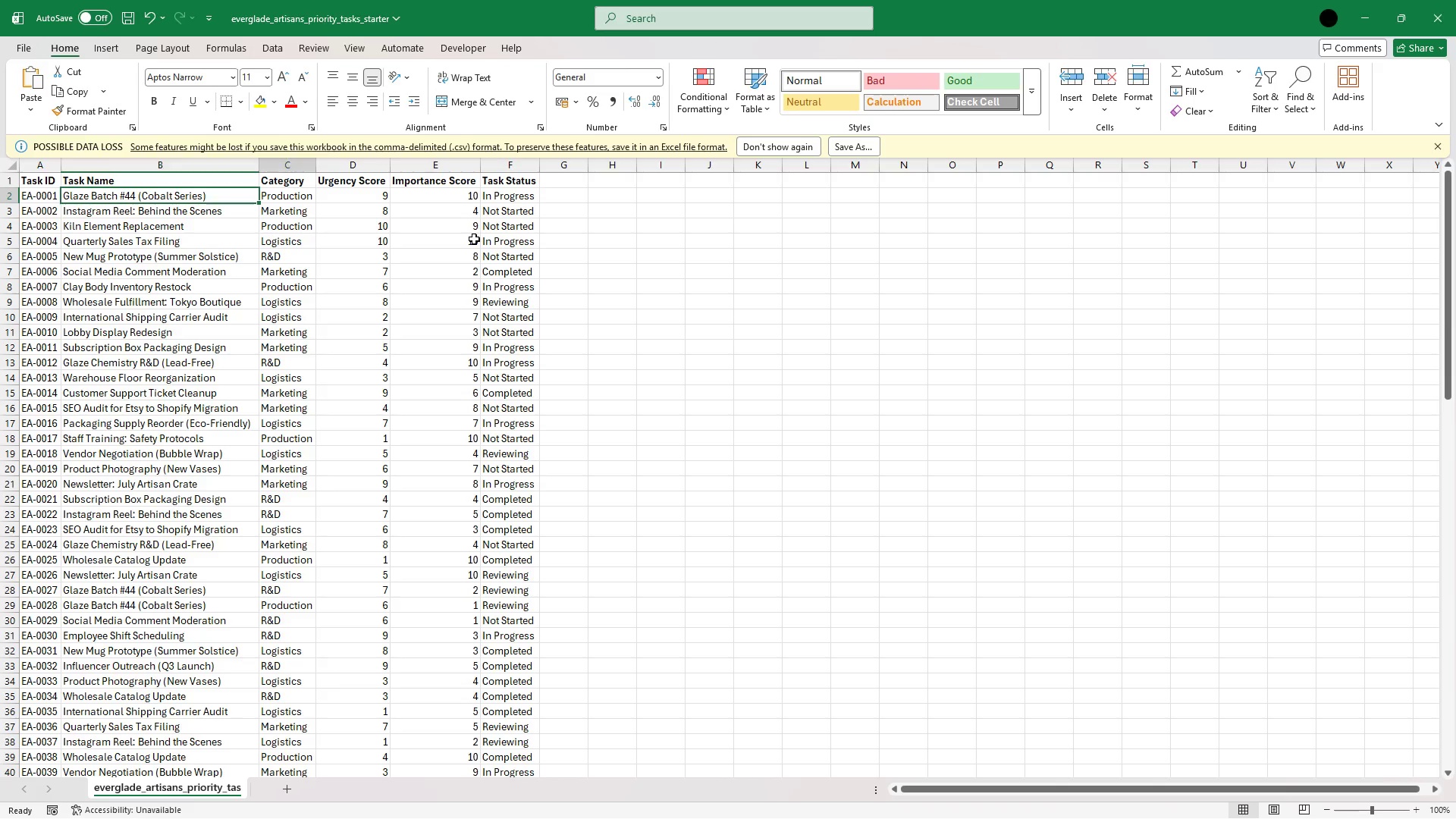 
key(ArrowRight)
 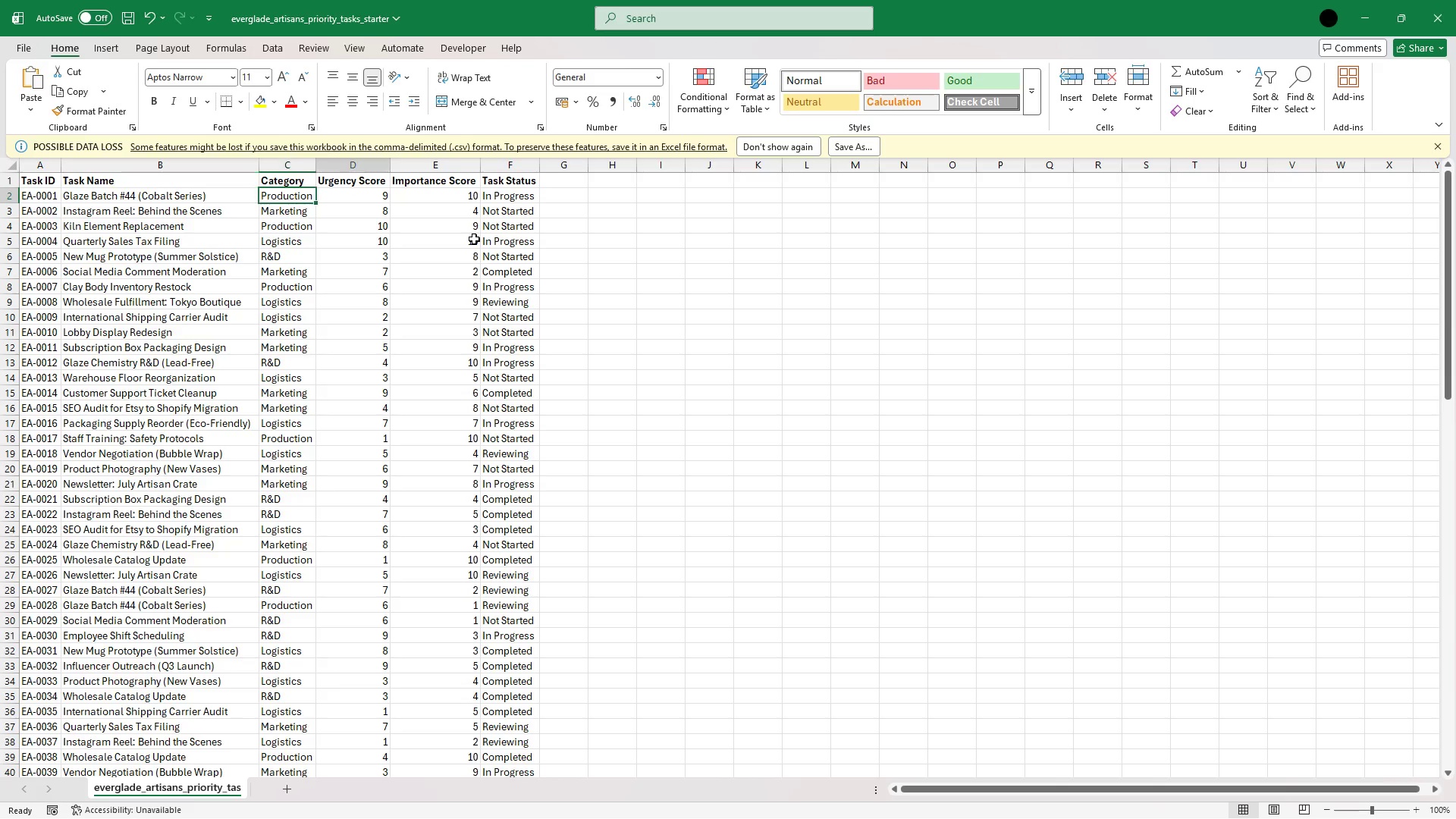 
key(ArrowRight)
 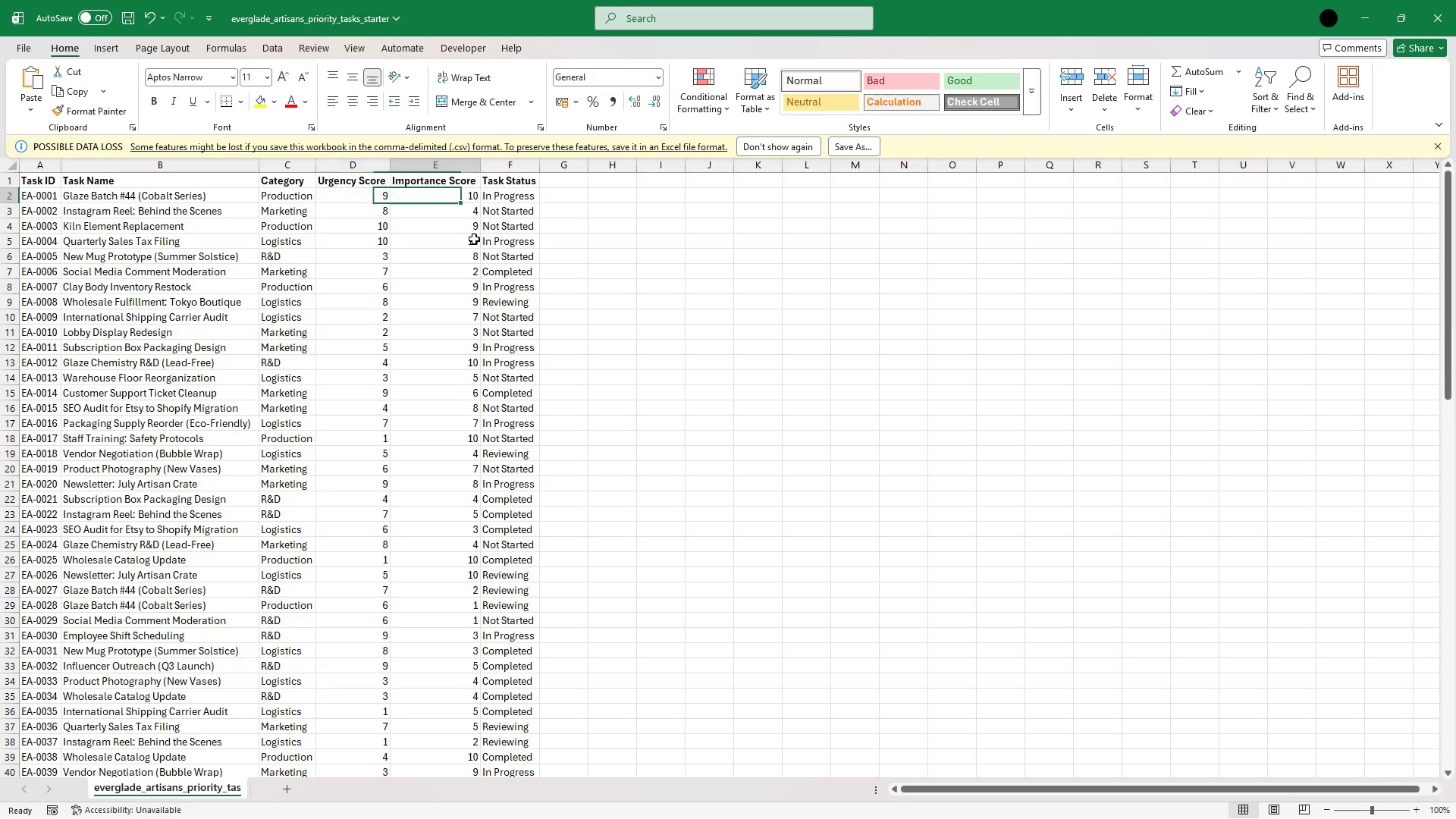 
key(ArrowRight)
 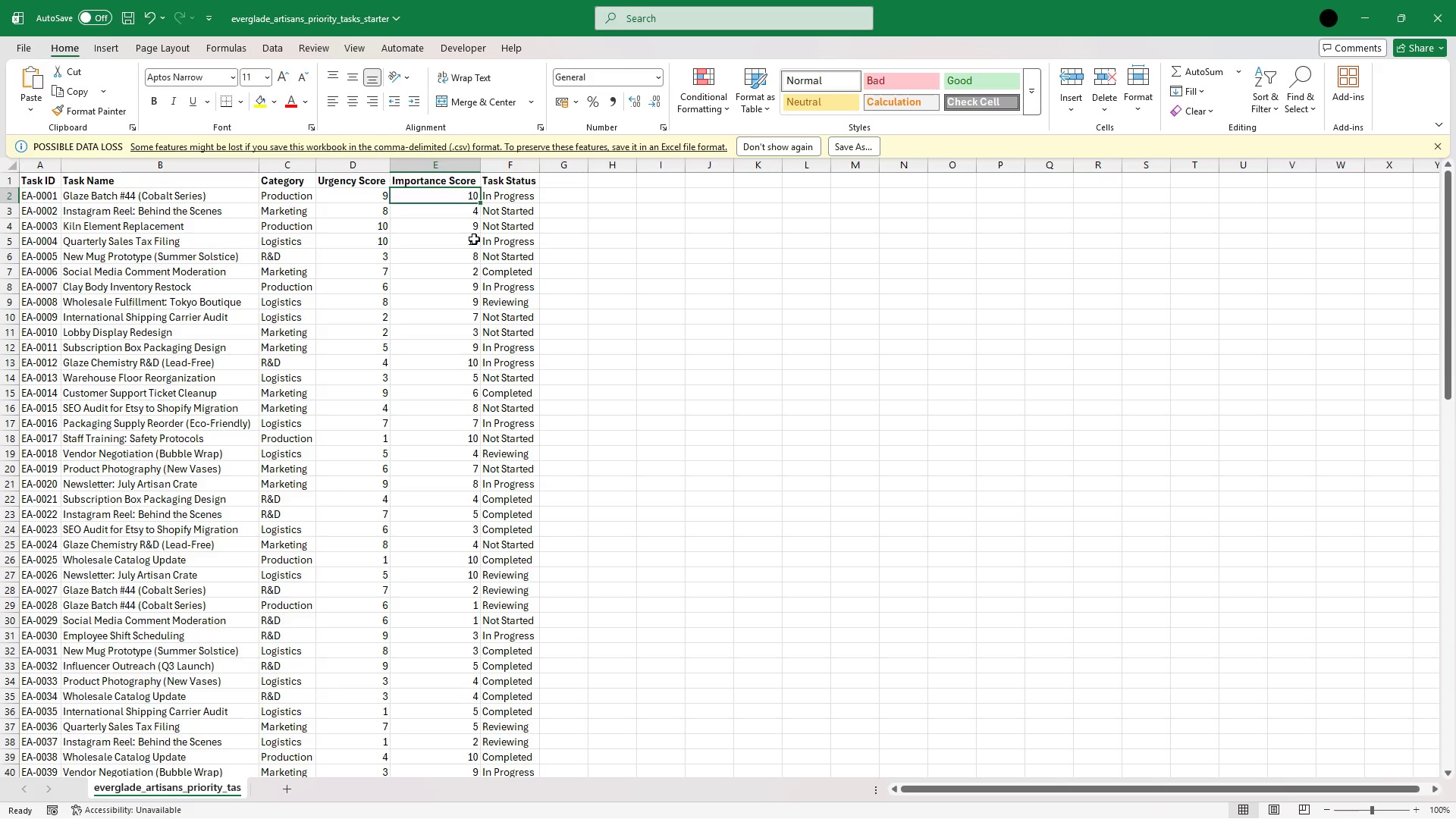 
key(ArrowRight)
 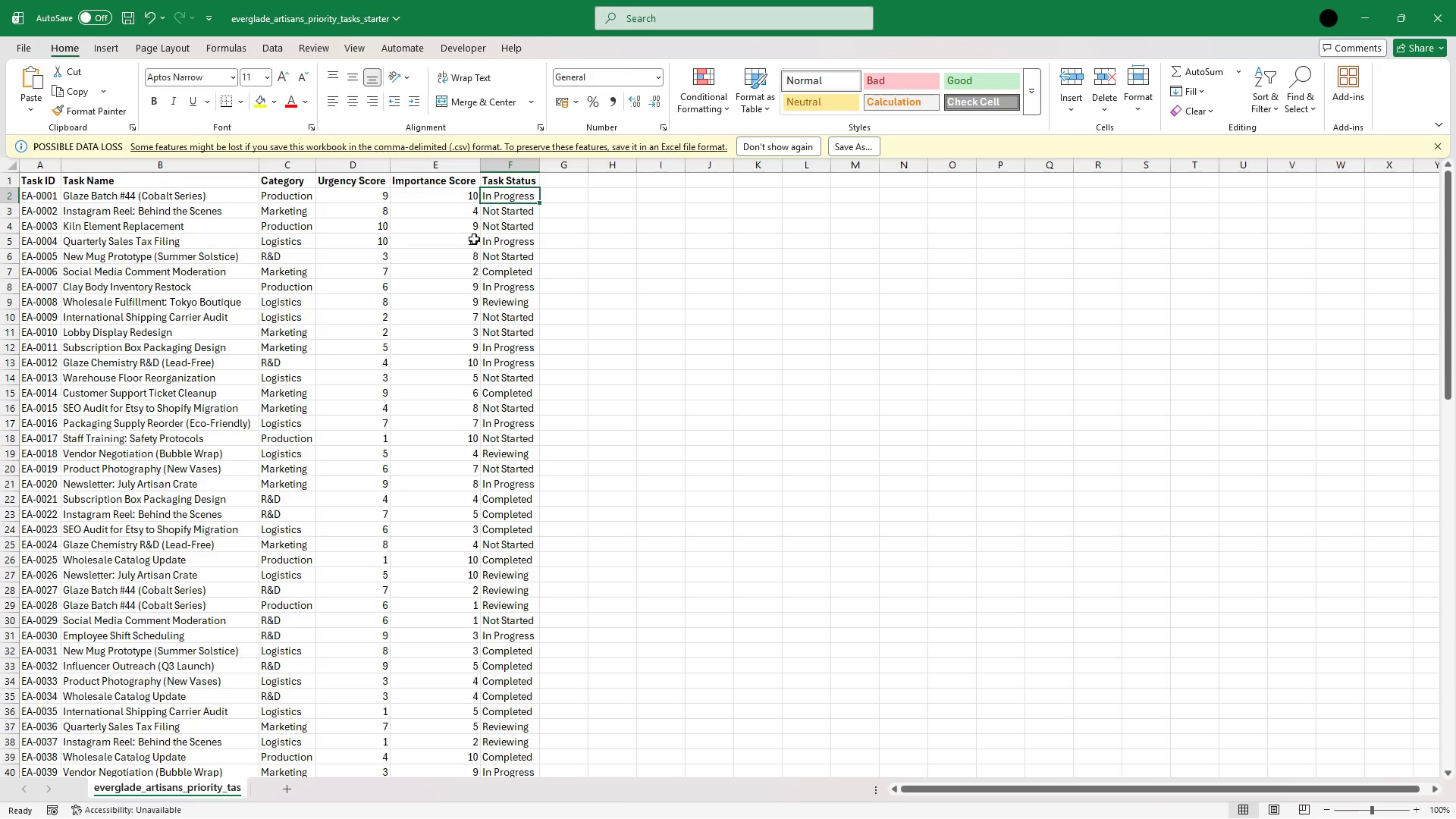 
key(ArrowDown)
 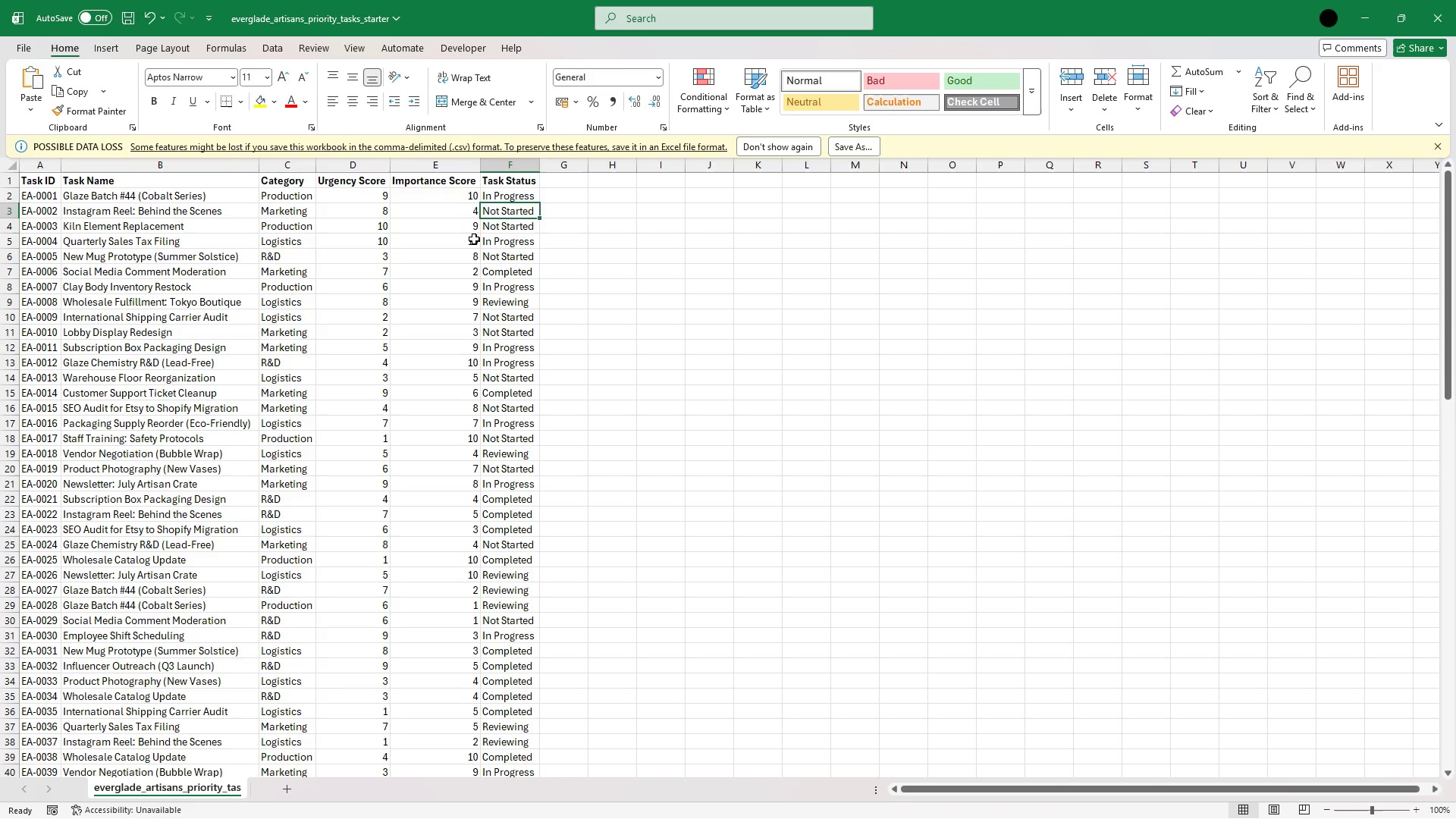 
key(ArrowLeft)
 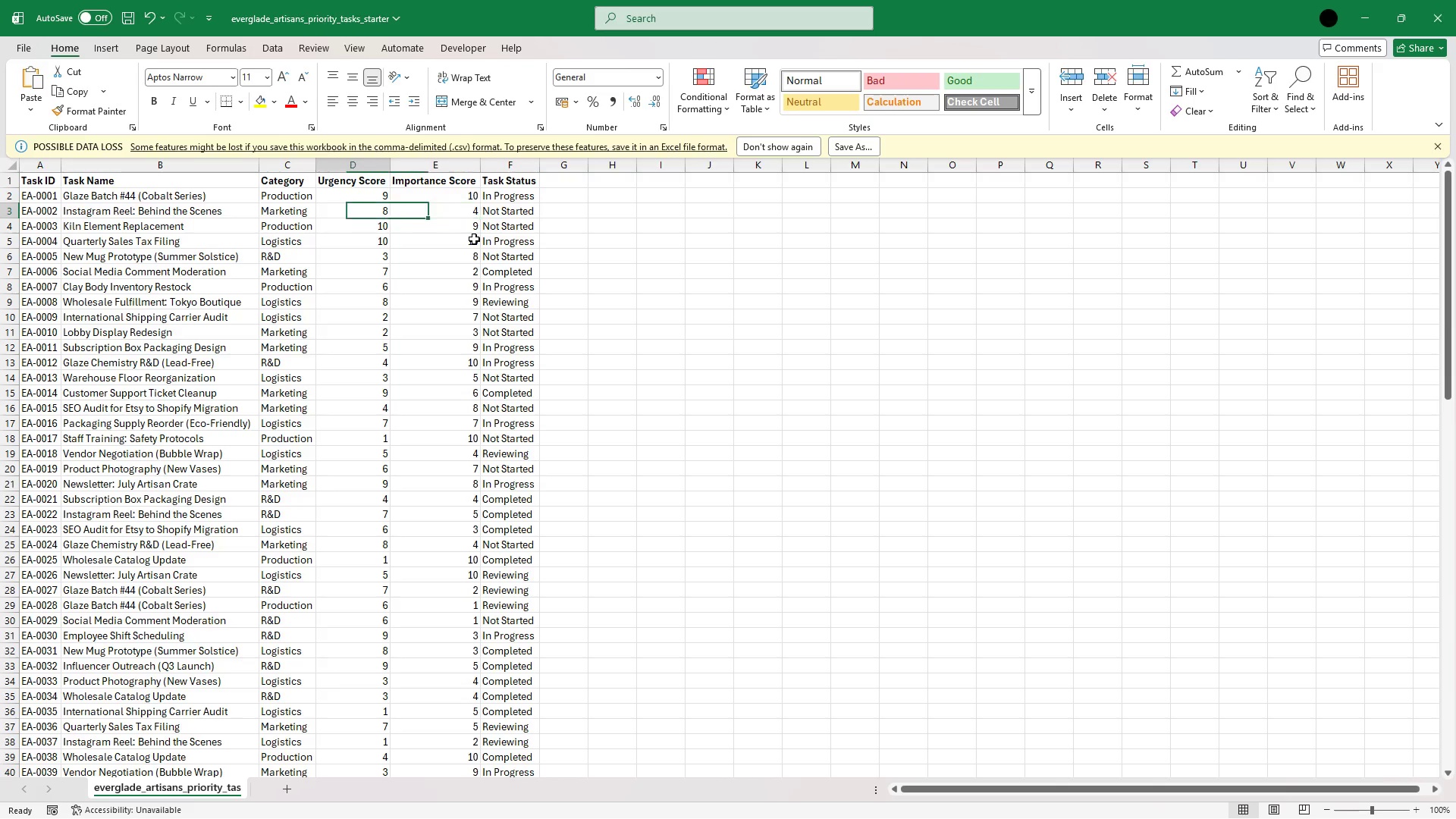 
key(ArrowLeft)
 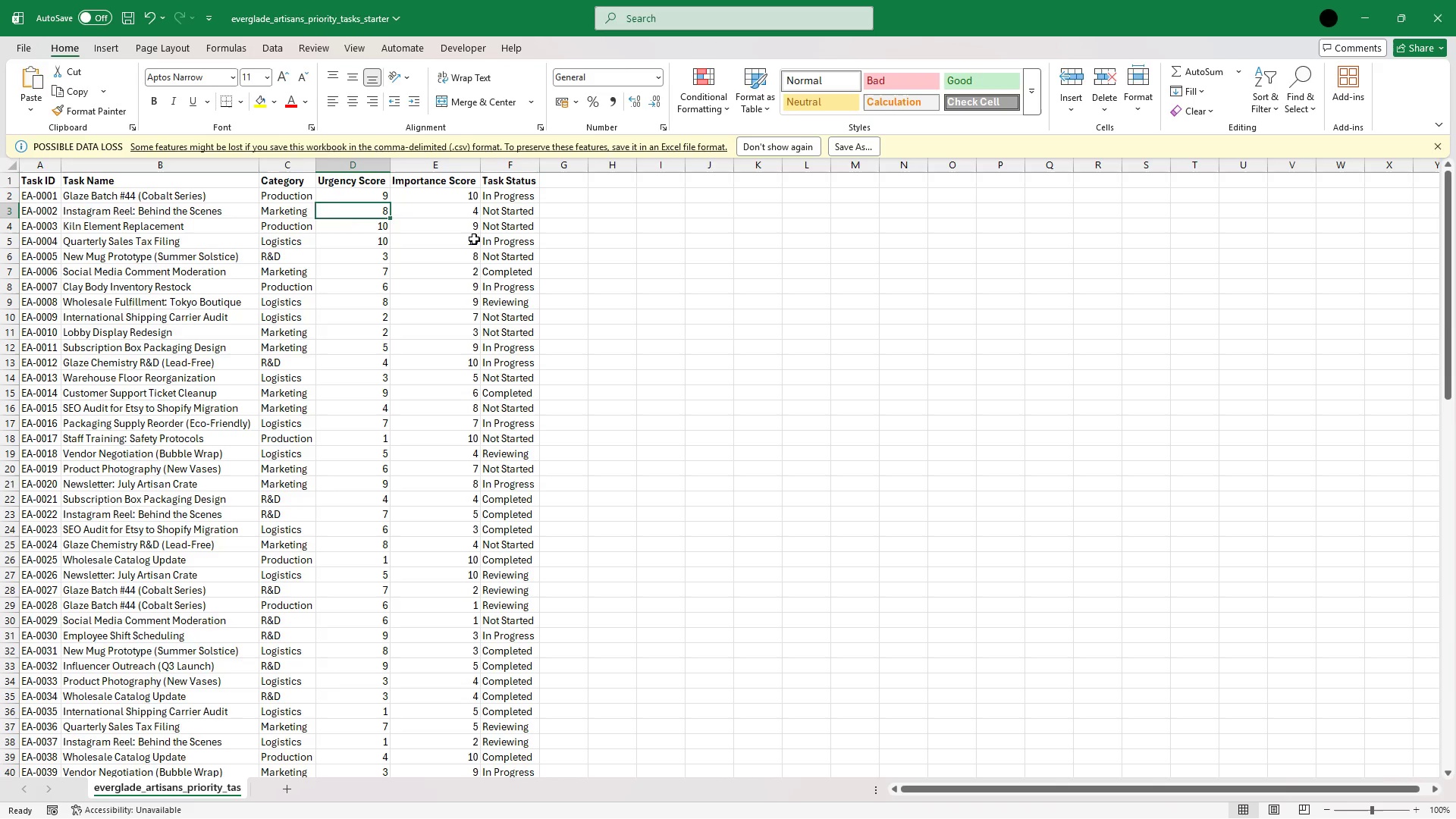 
key(ArrowLeft)
 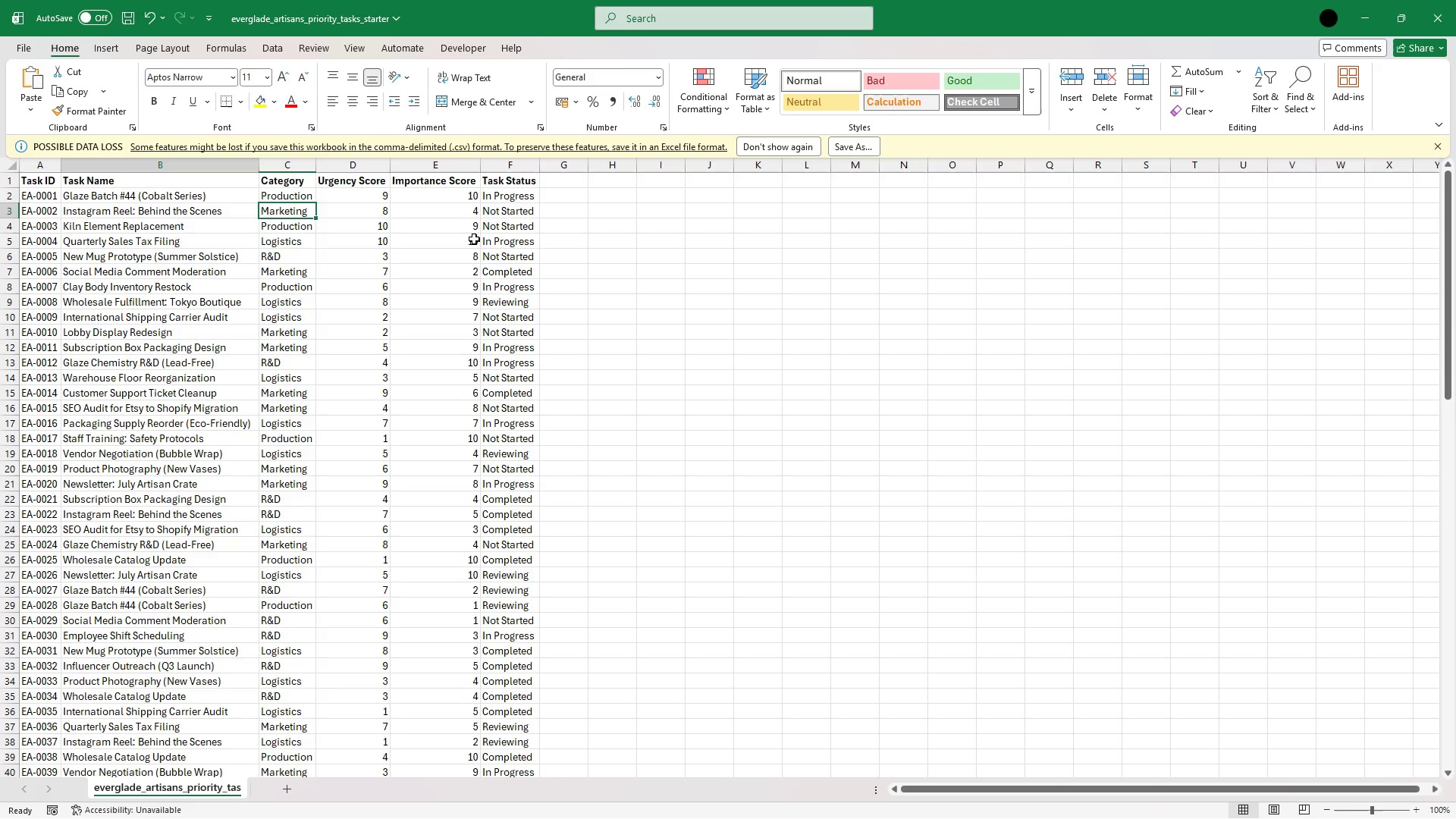 
key(ArrowLeft)
 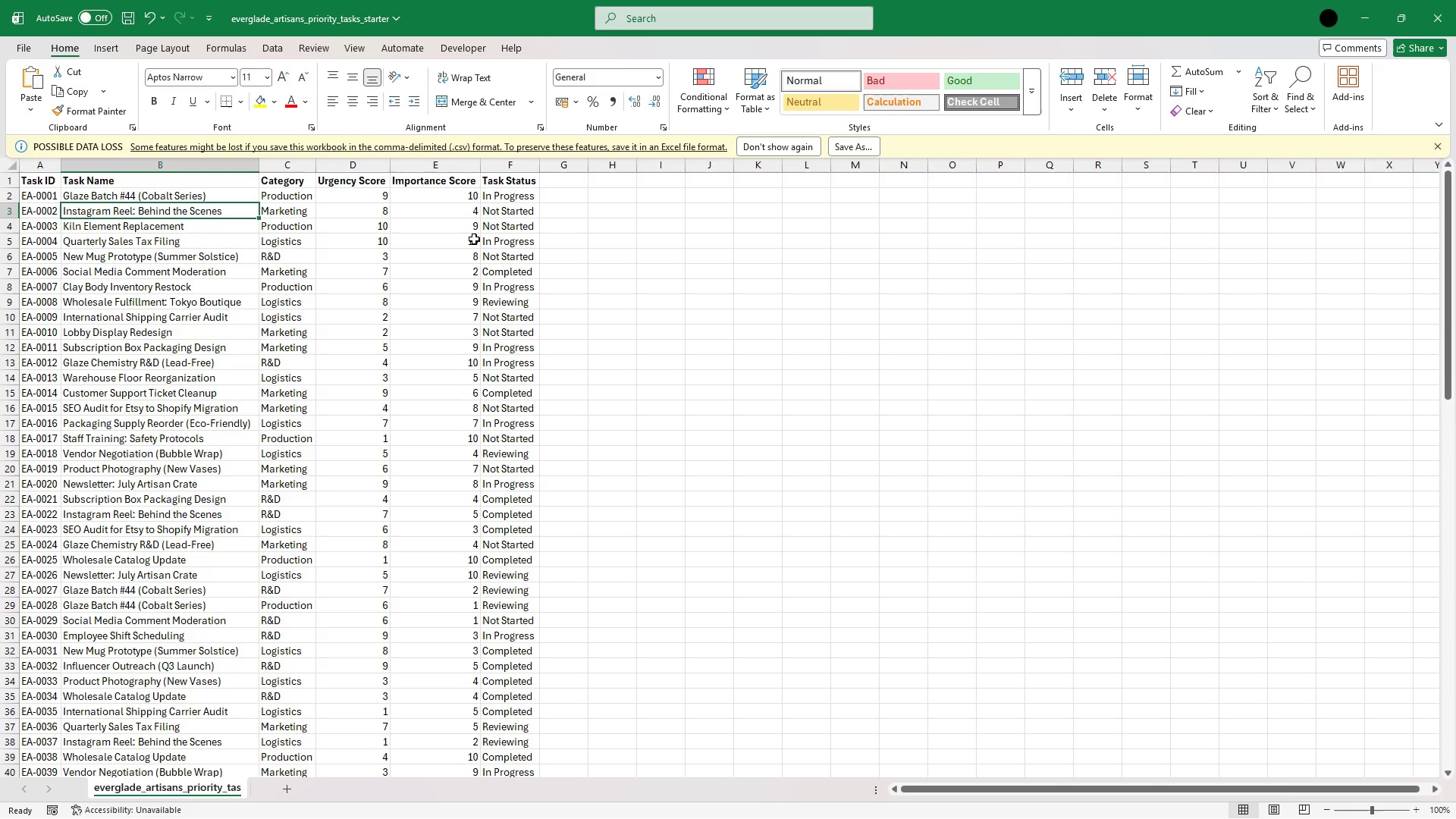 
key(ArrowDown)
 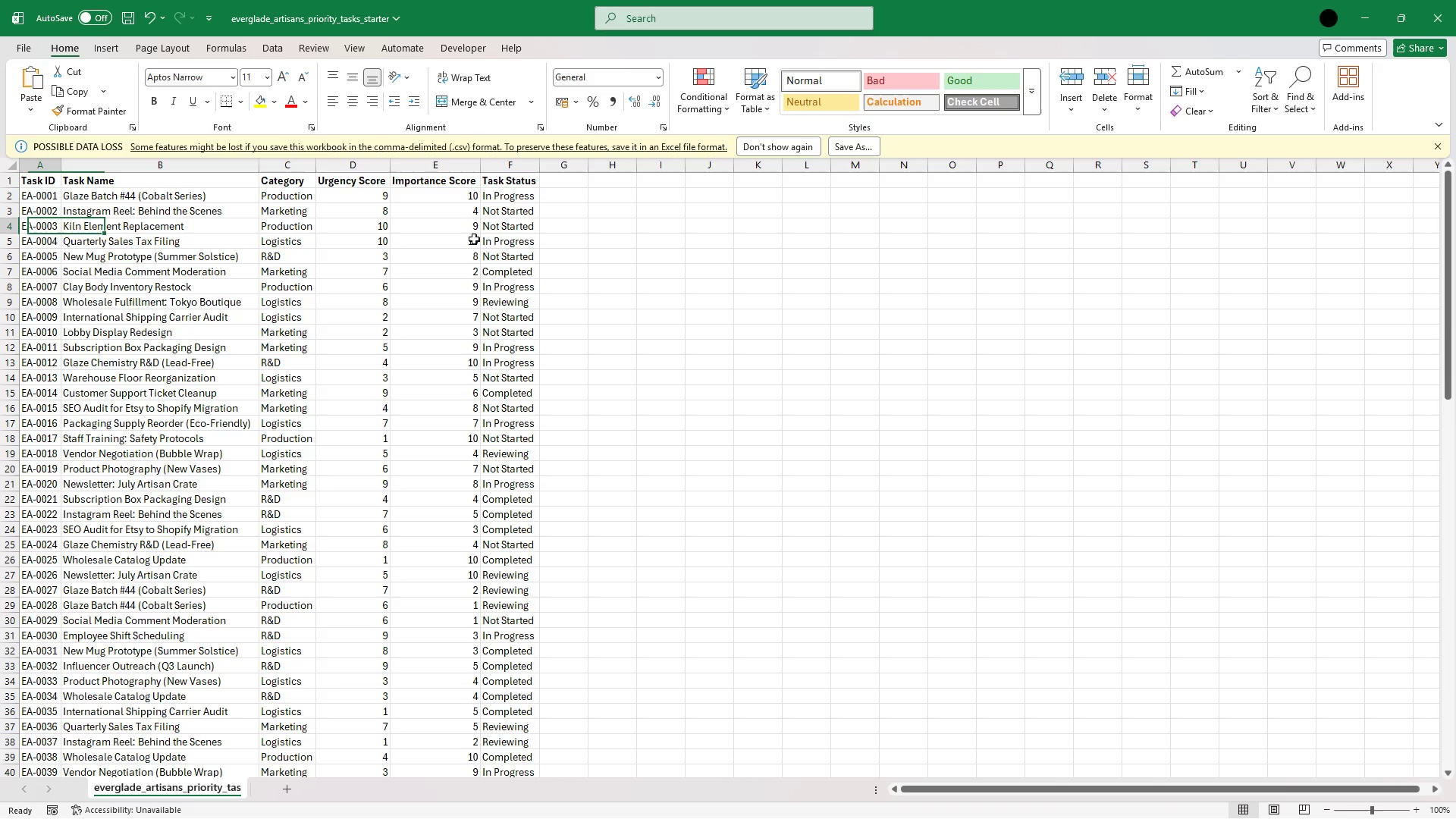 
key(ArrowLeft)
 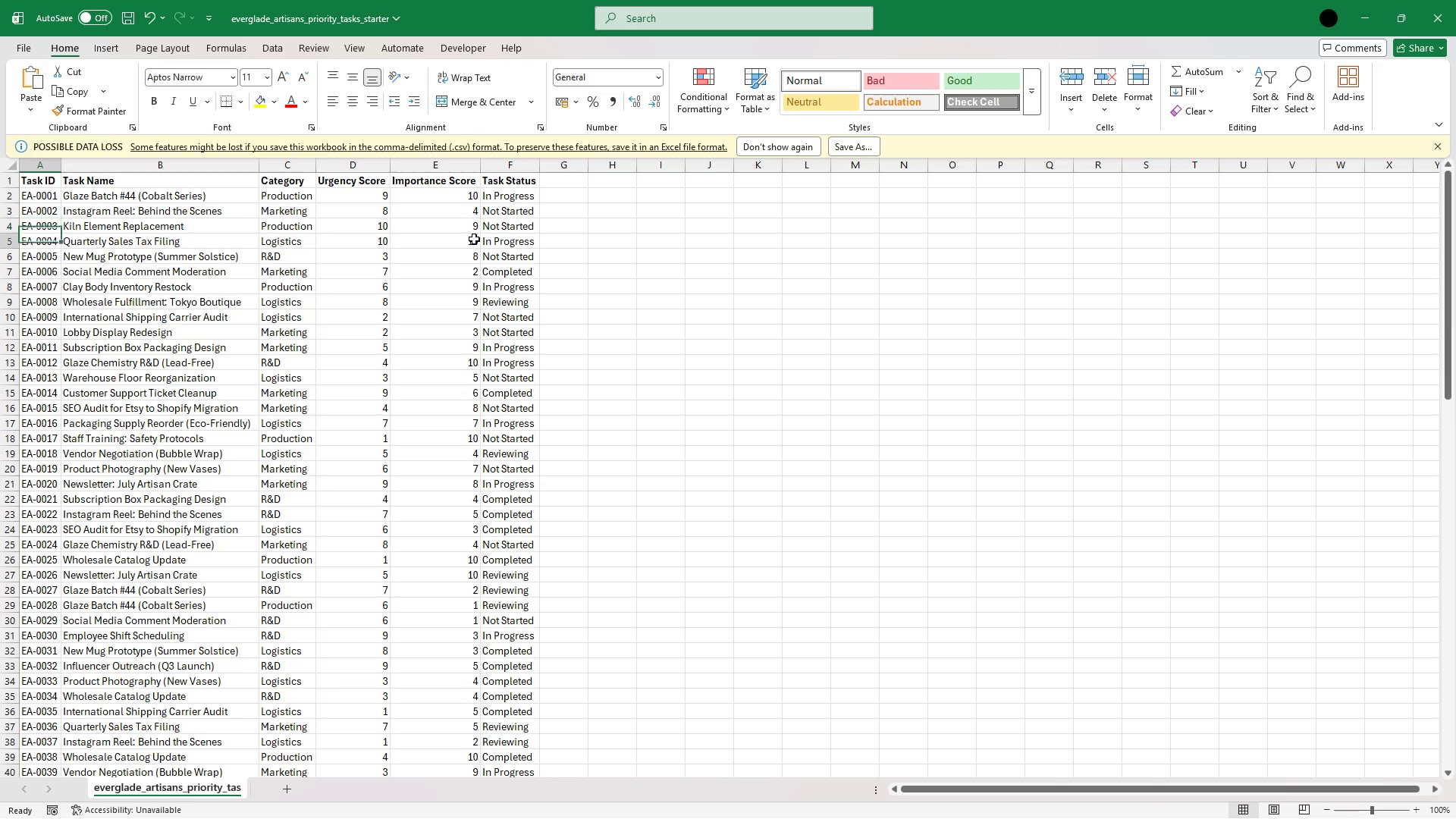 
key(ArrowDown)
 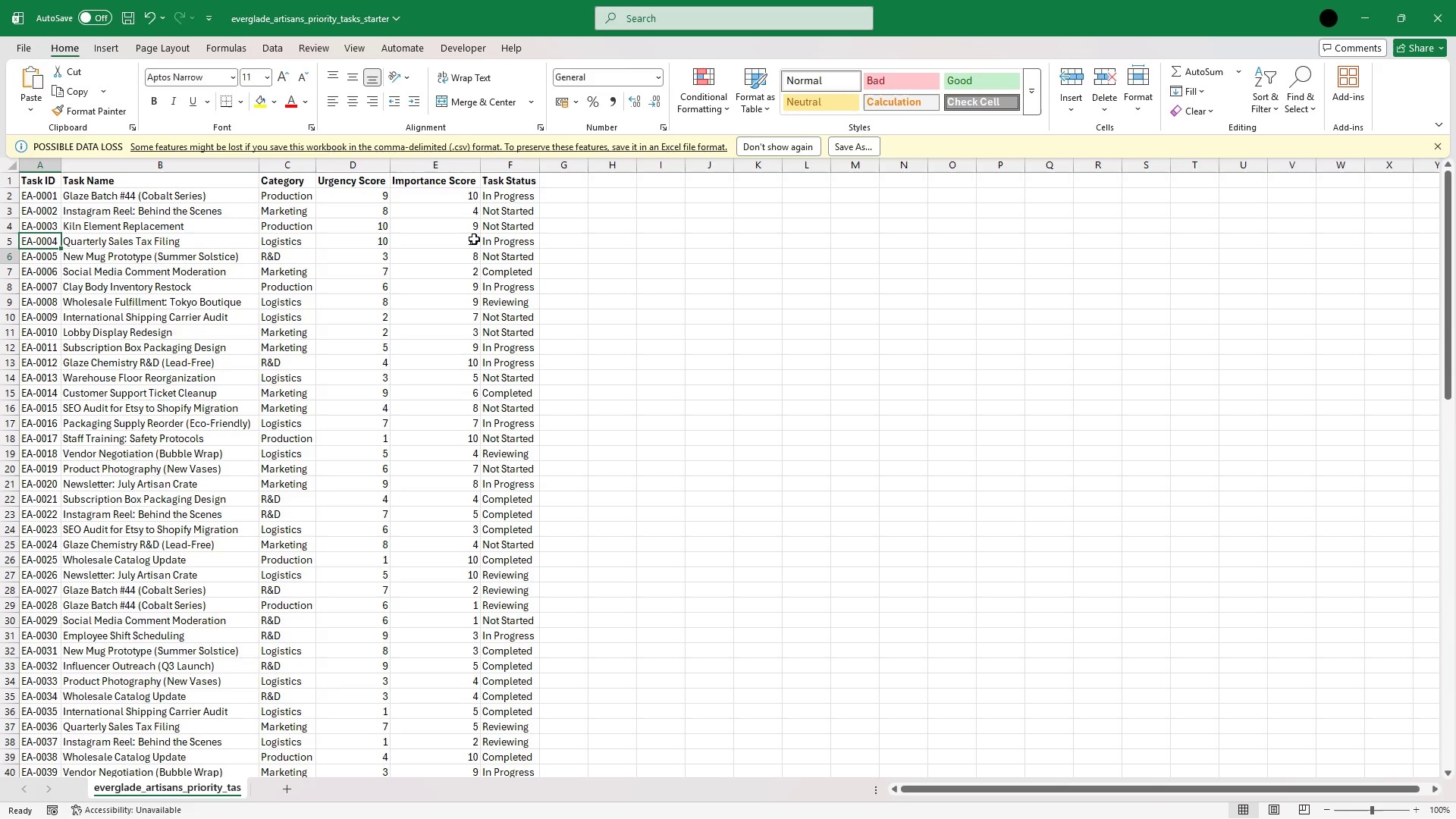 
key(ArrowDown)
 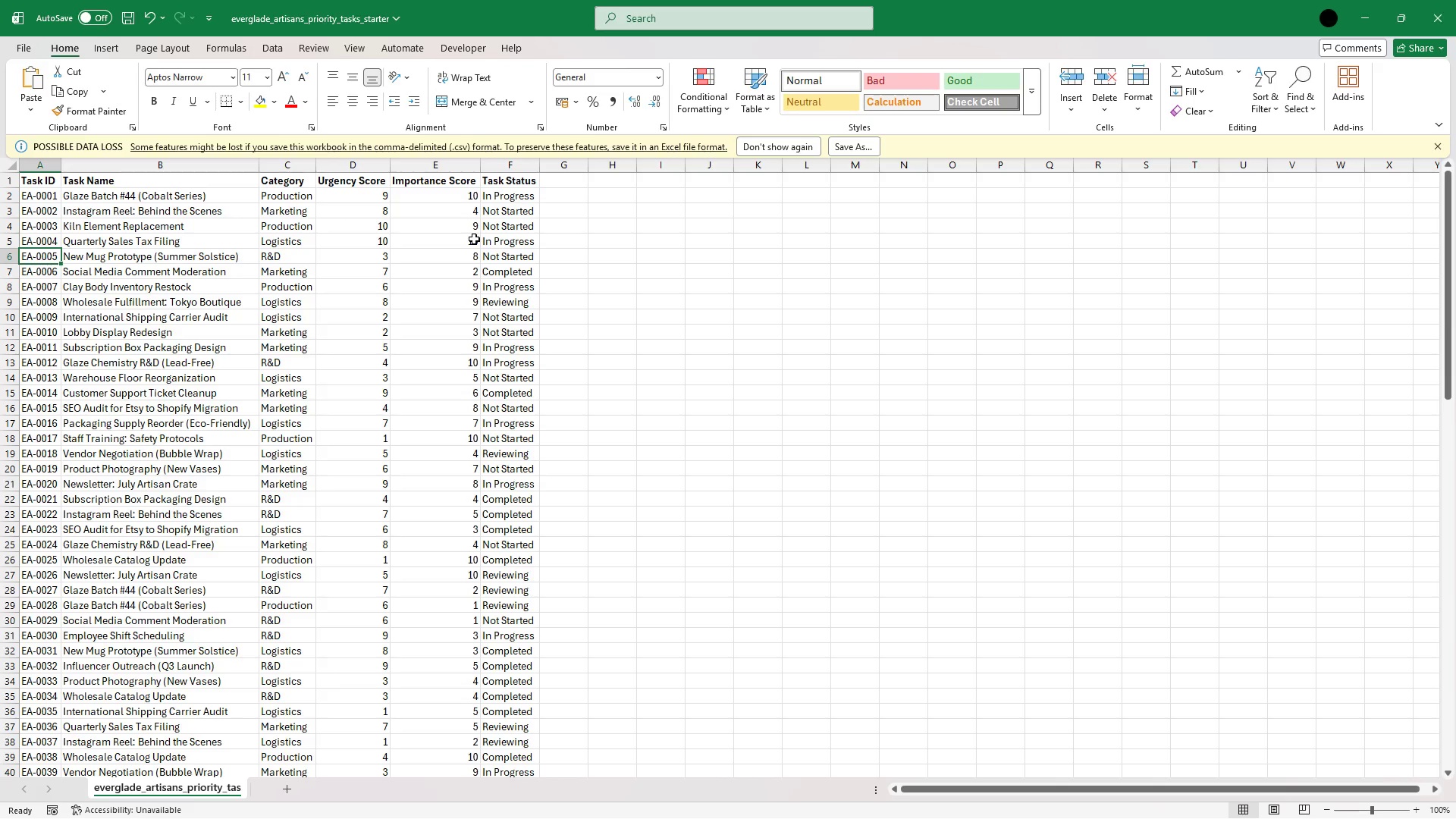 
key(ArrowDown)
 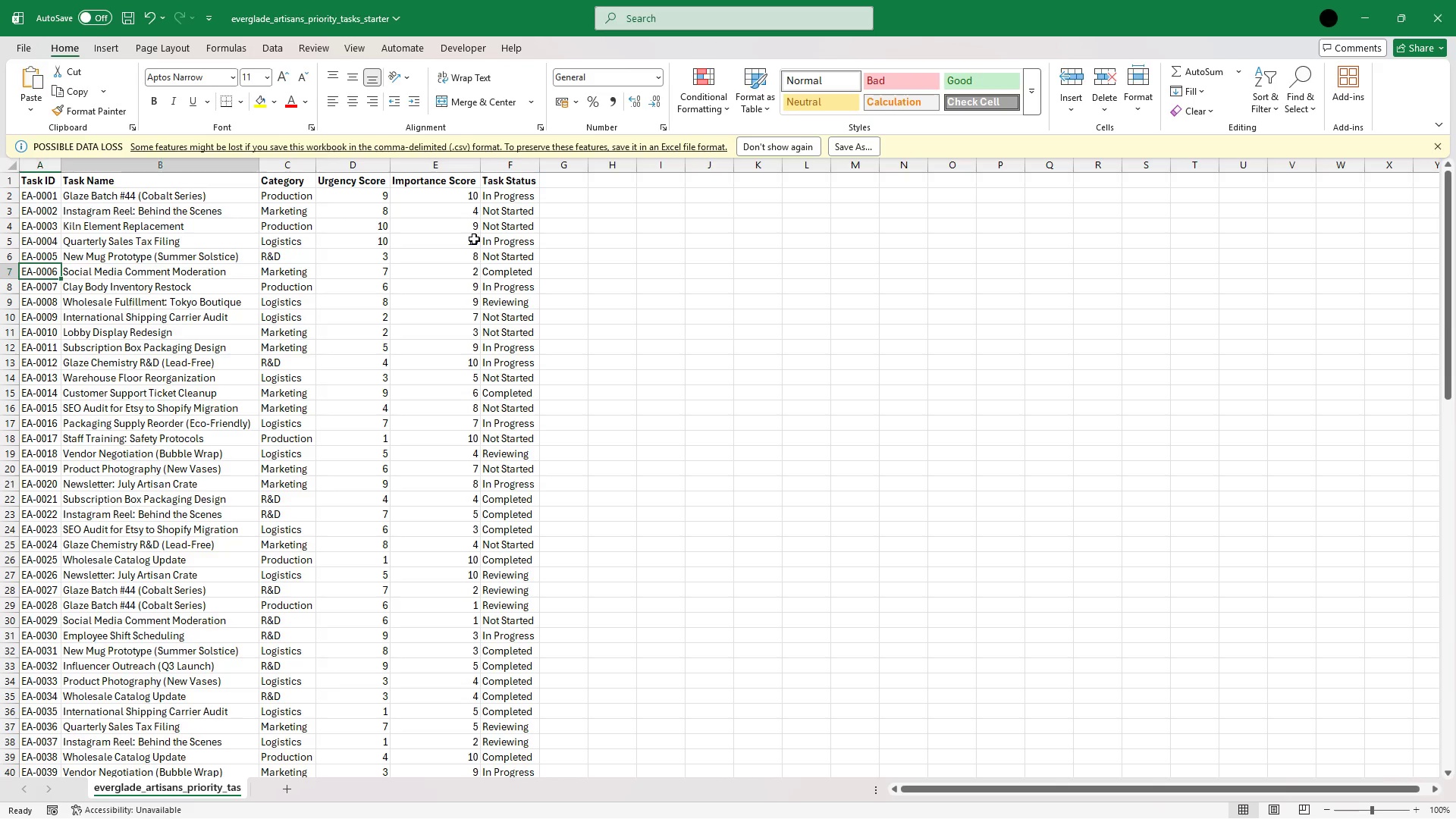 
key(ArrowRight)
 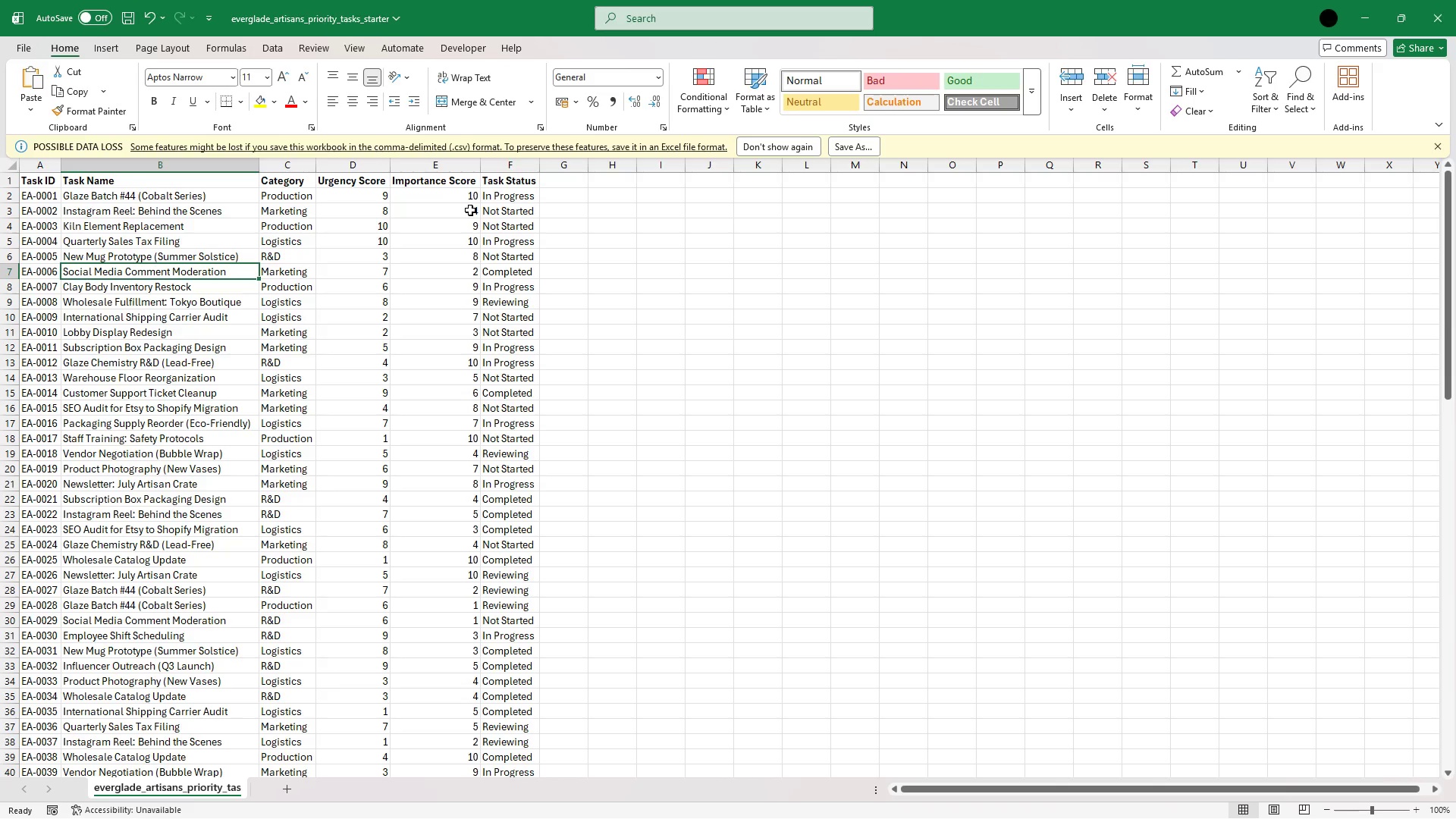 
wait(12.84)
 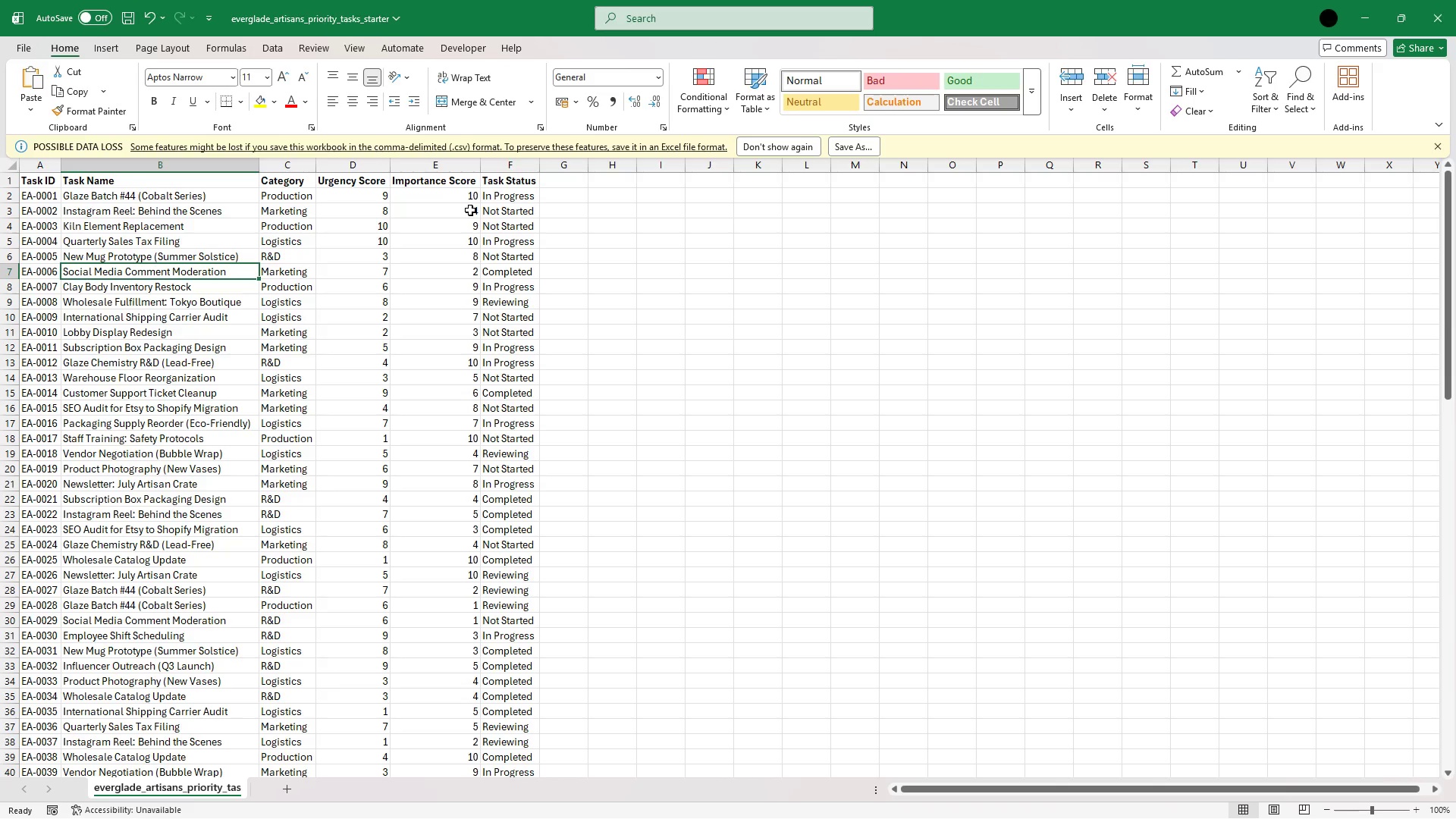 
left_click([940, 745])
 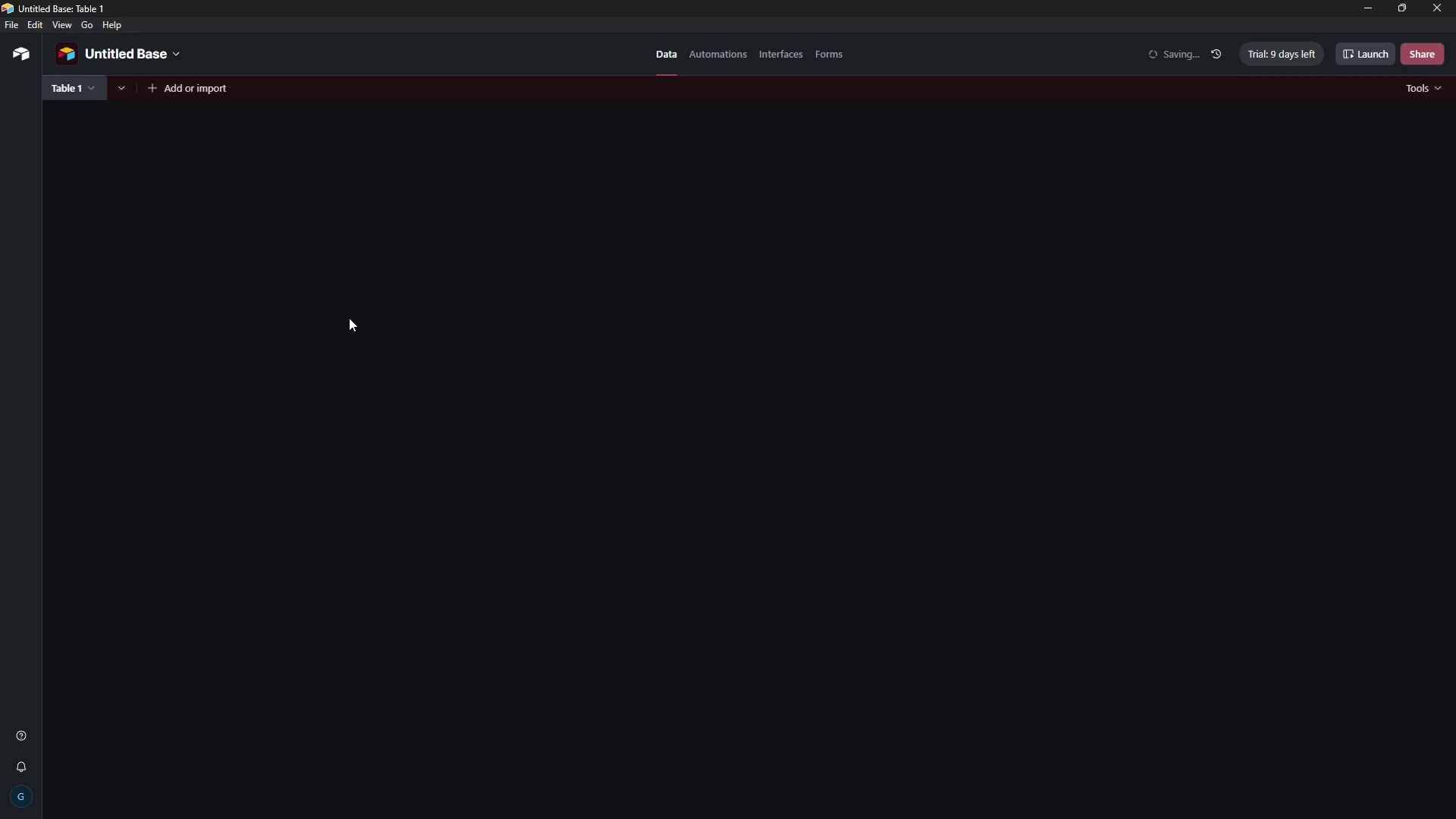 
wait(5.21)
 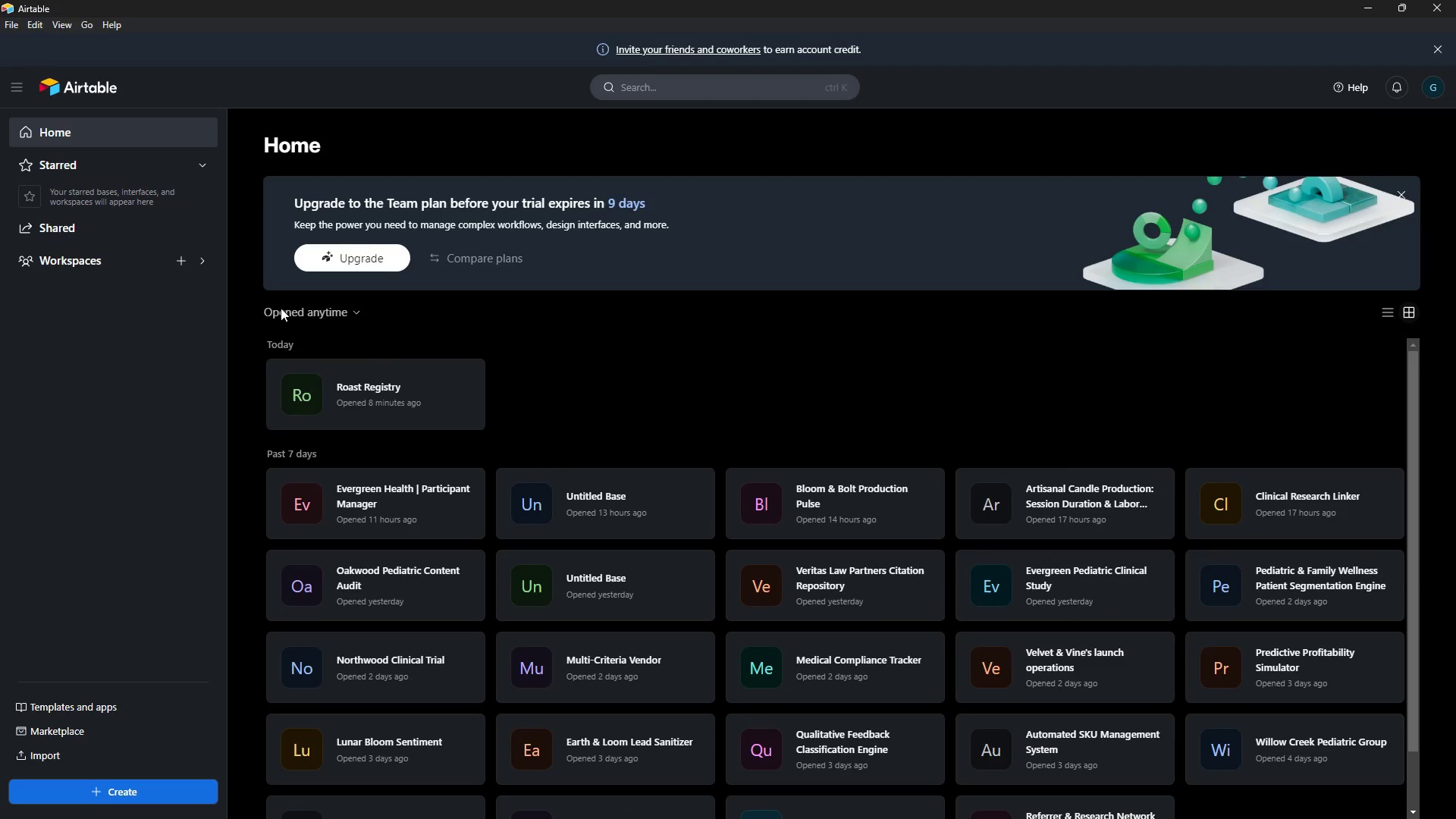 
mouse_move([97, 97])
 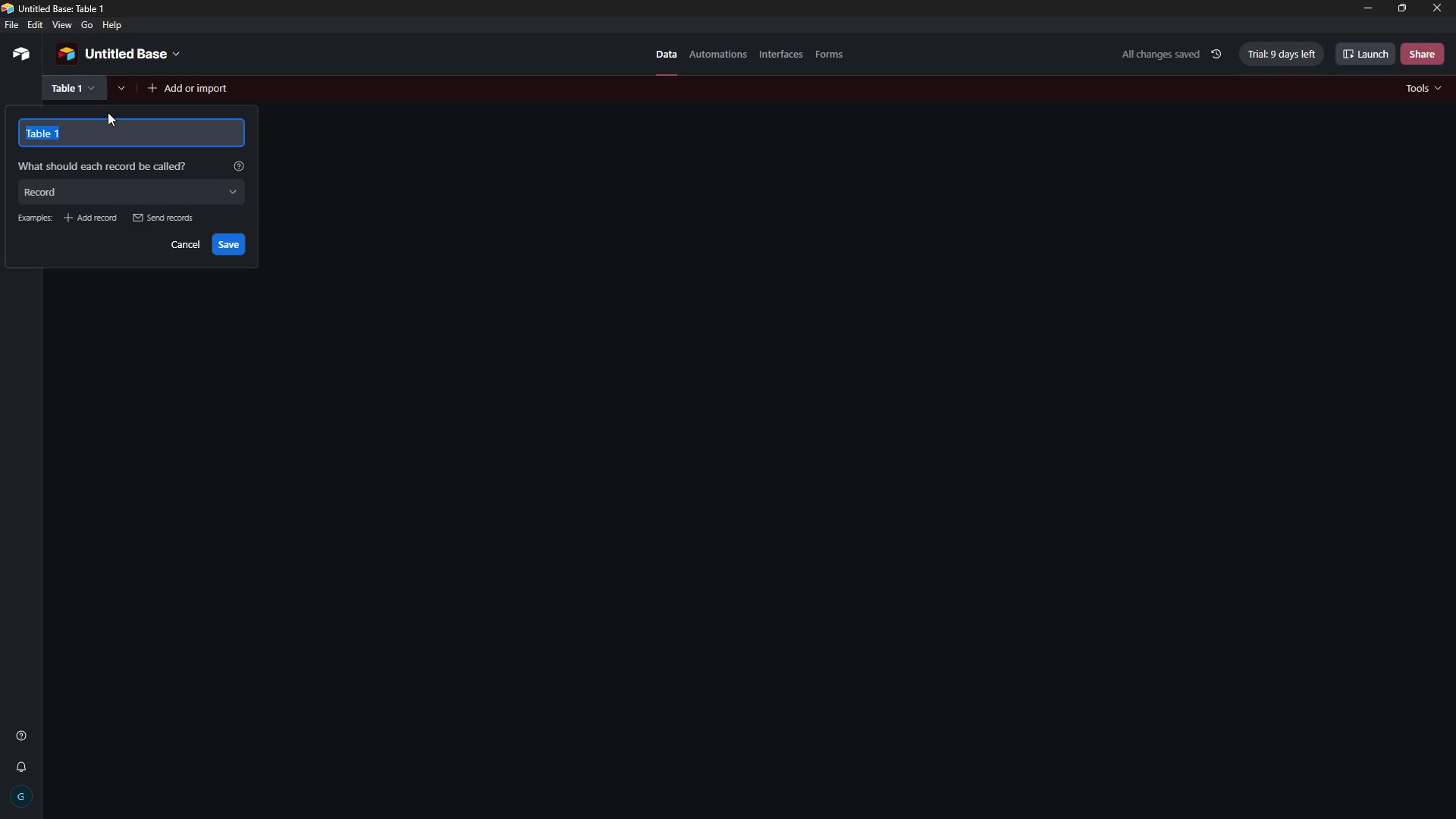 
key(Backspace)
type(Operation)
 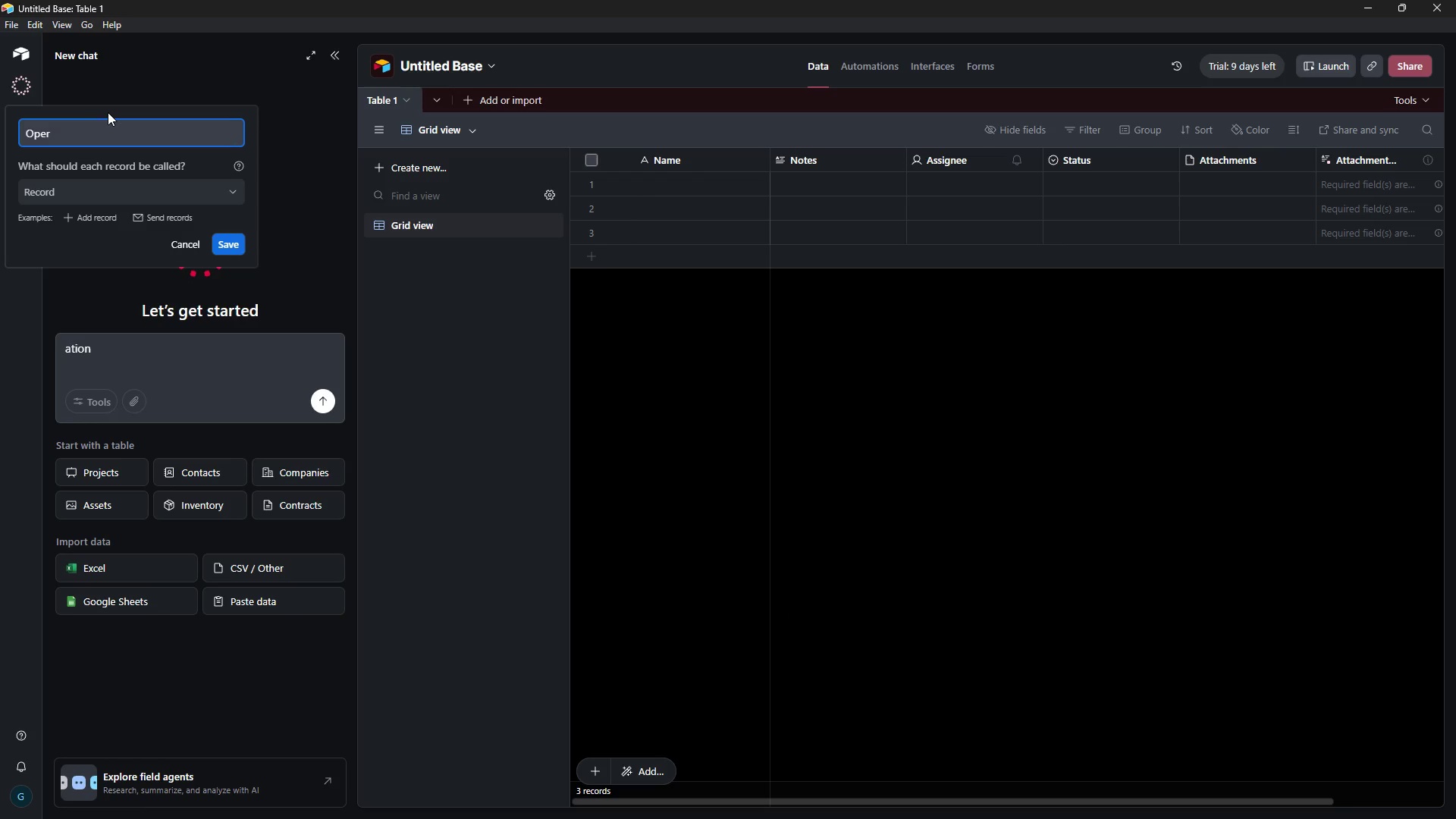 
hold_key(key=Backspace, duration=0.88)
 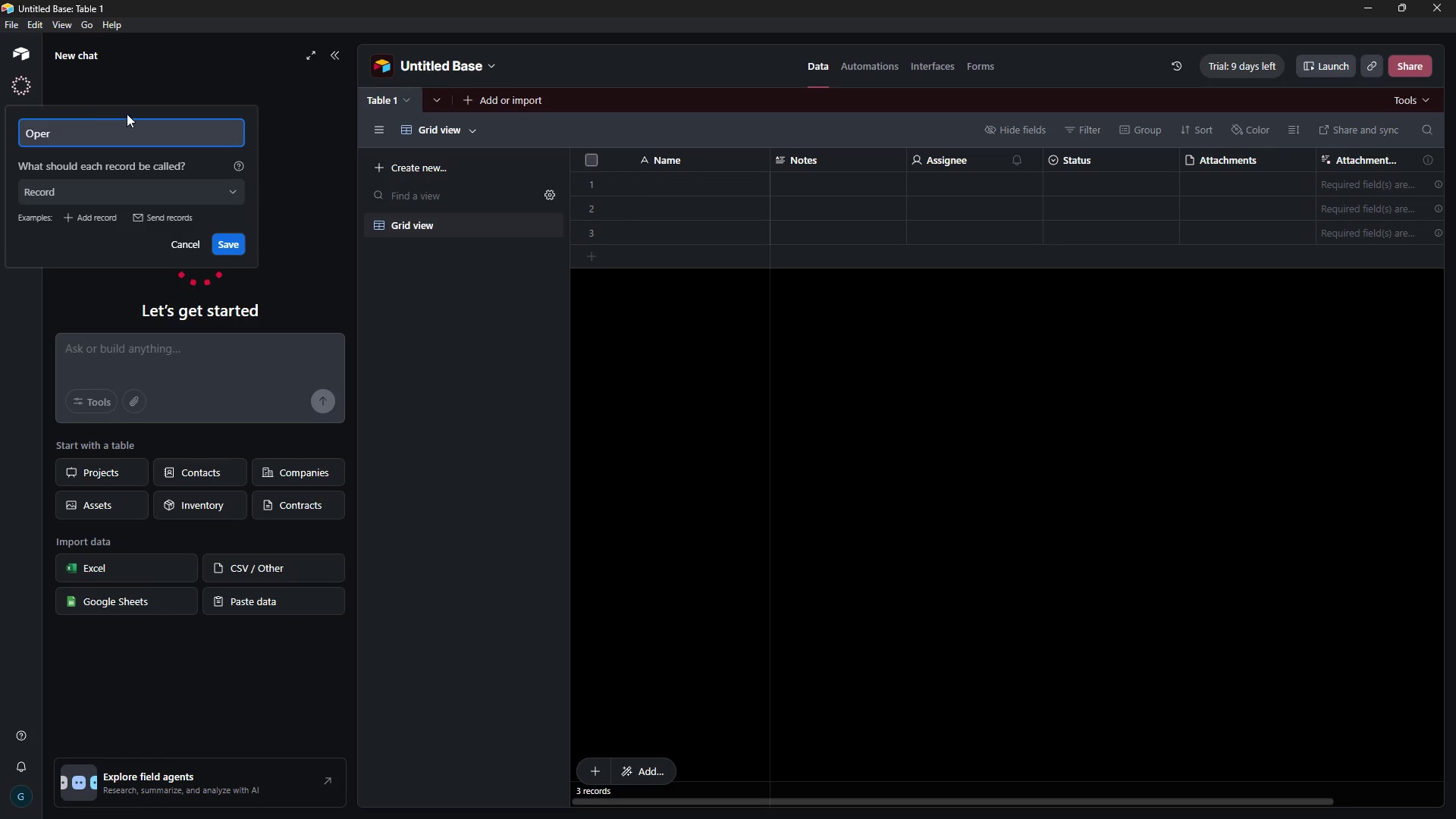 
hold_key(key=Backspace, duration=4.99)
 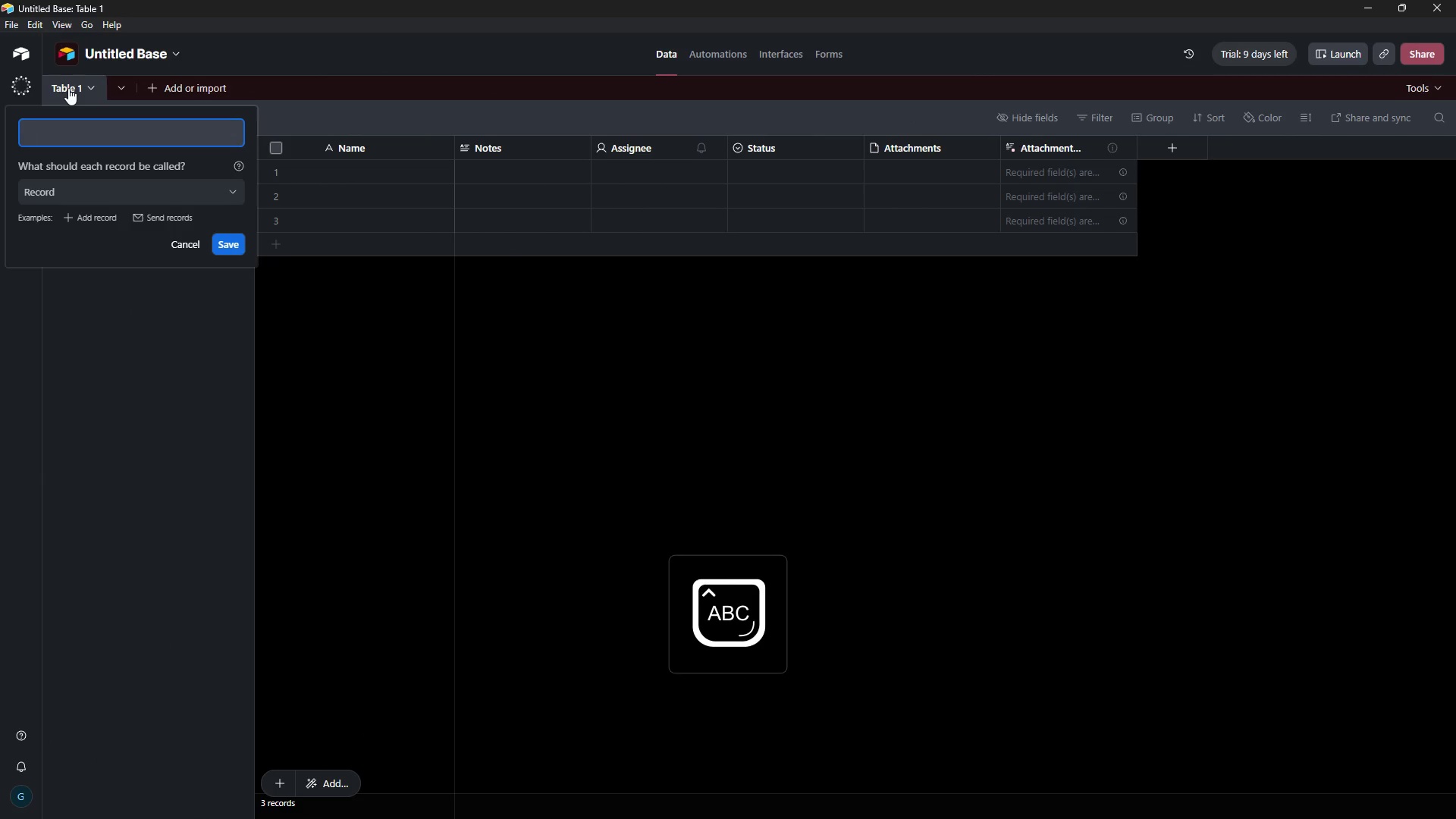 
left_click([341, 58])
 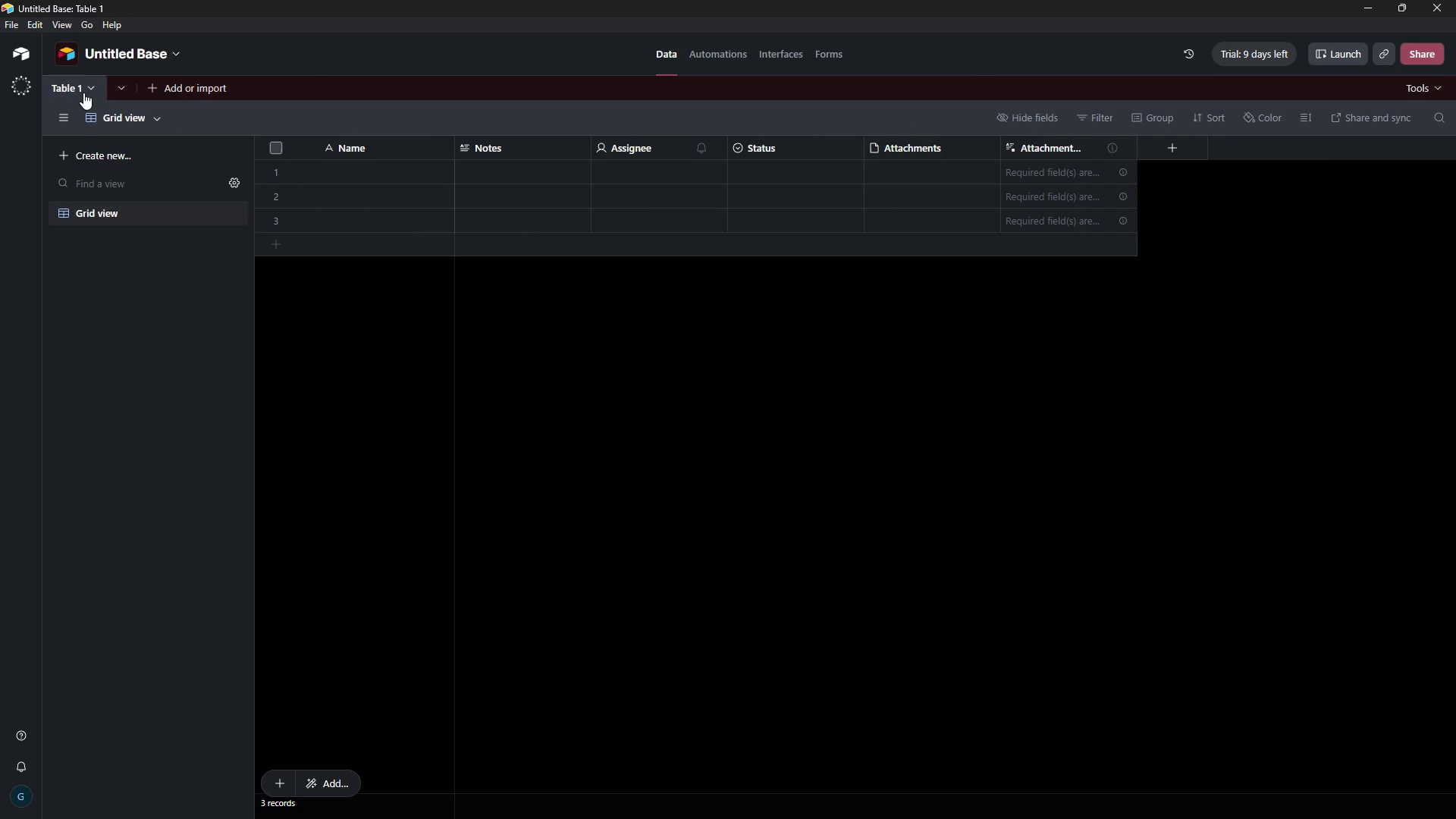 
double_click([68, 88])
 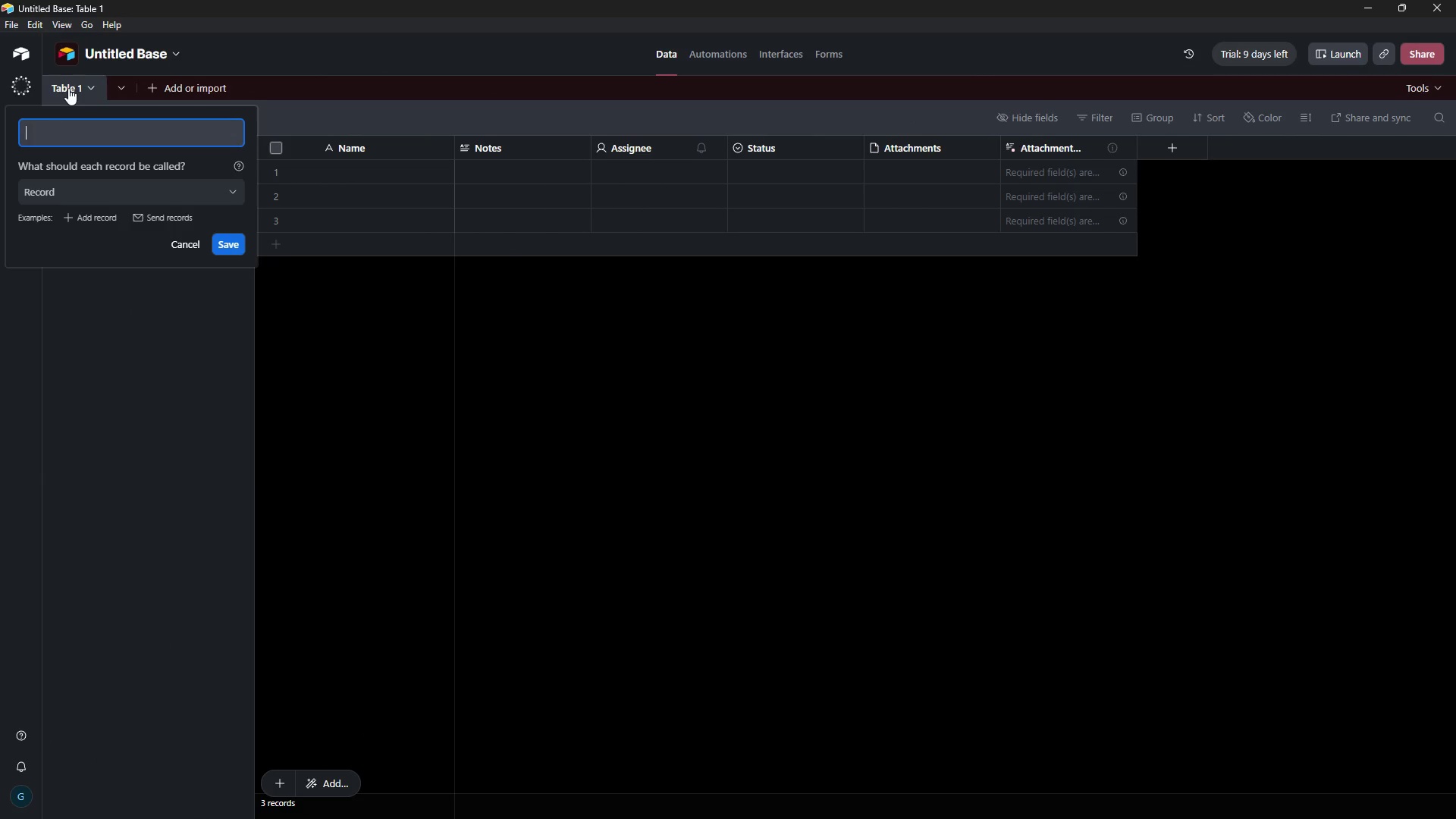 
type(Operations Hub)
 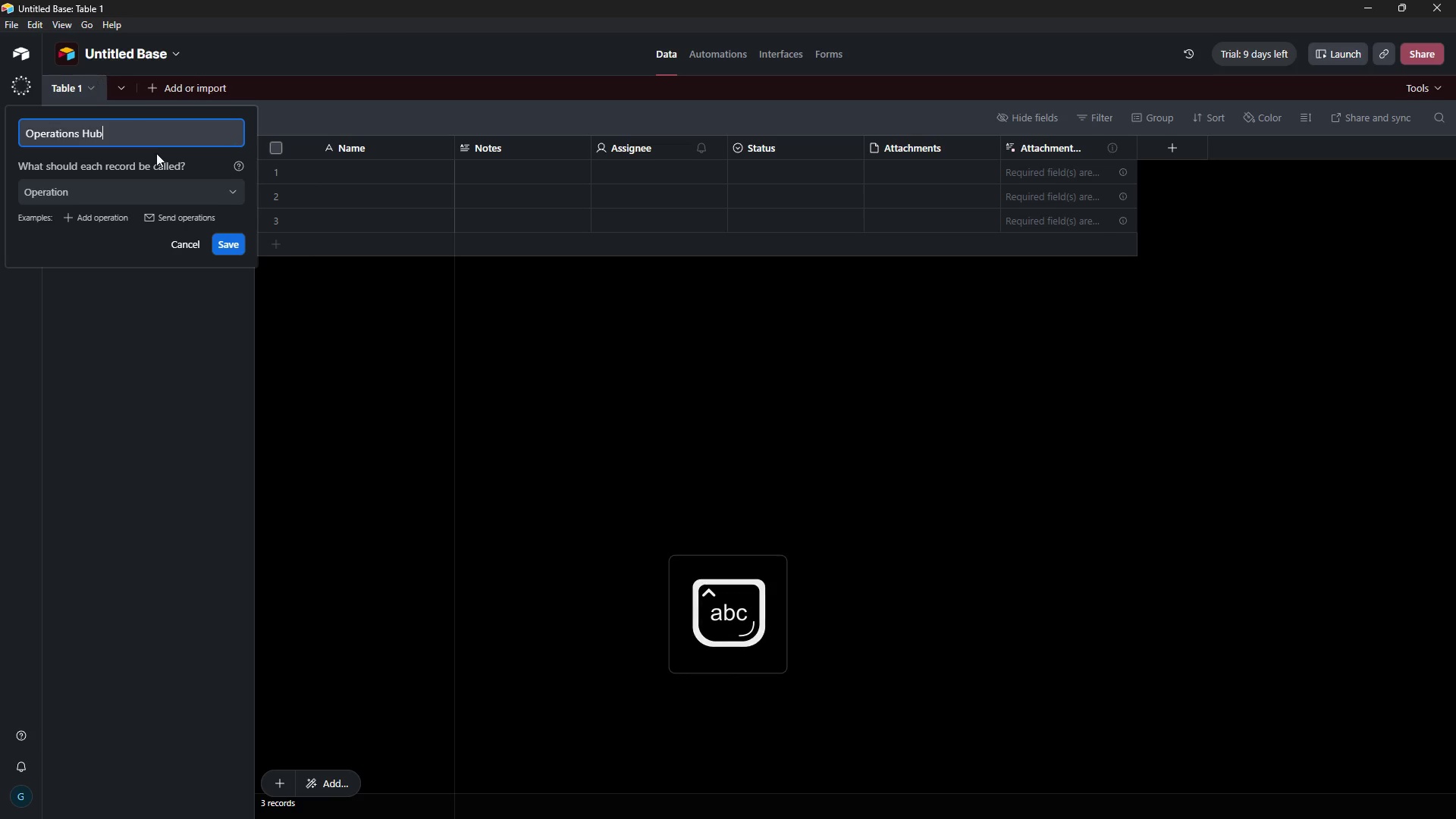 
left_click([224, 248])
 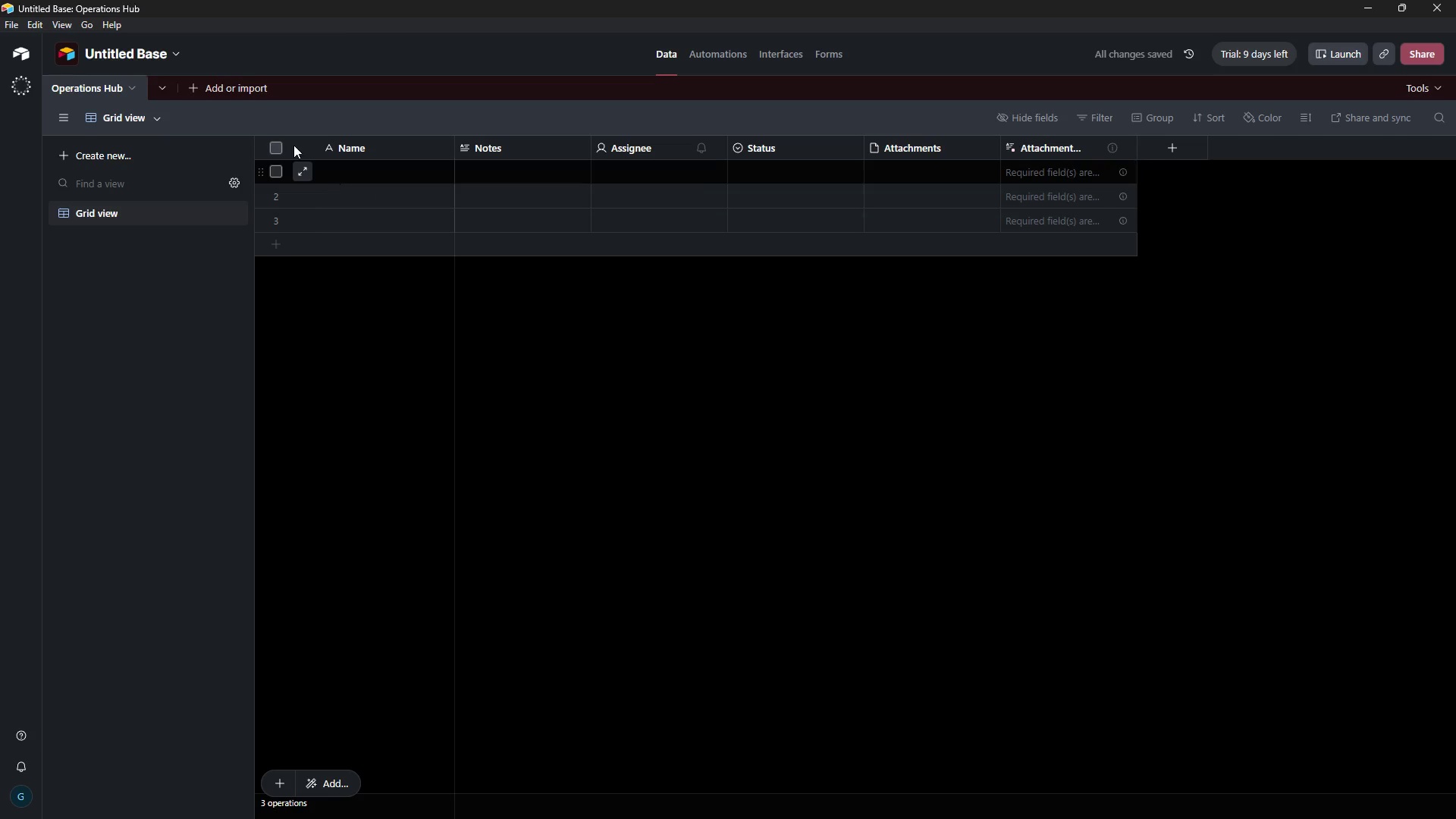 
wait(9.44)
 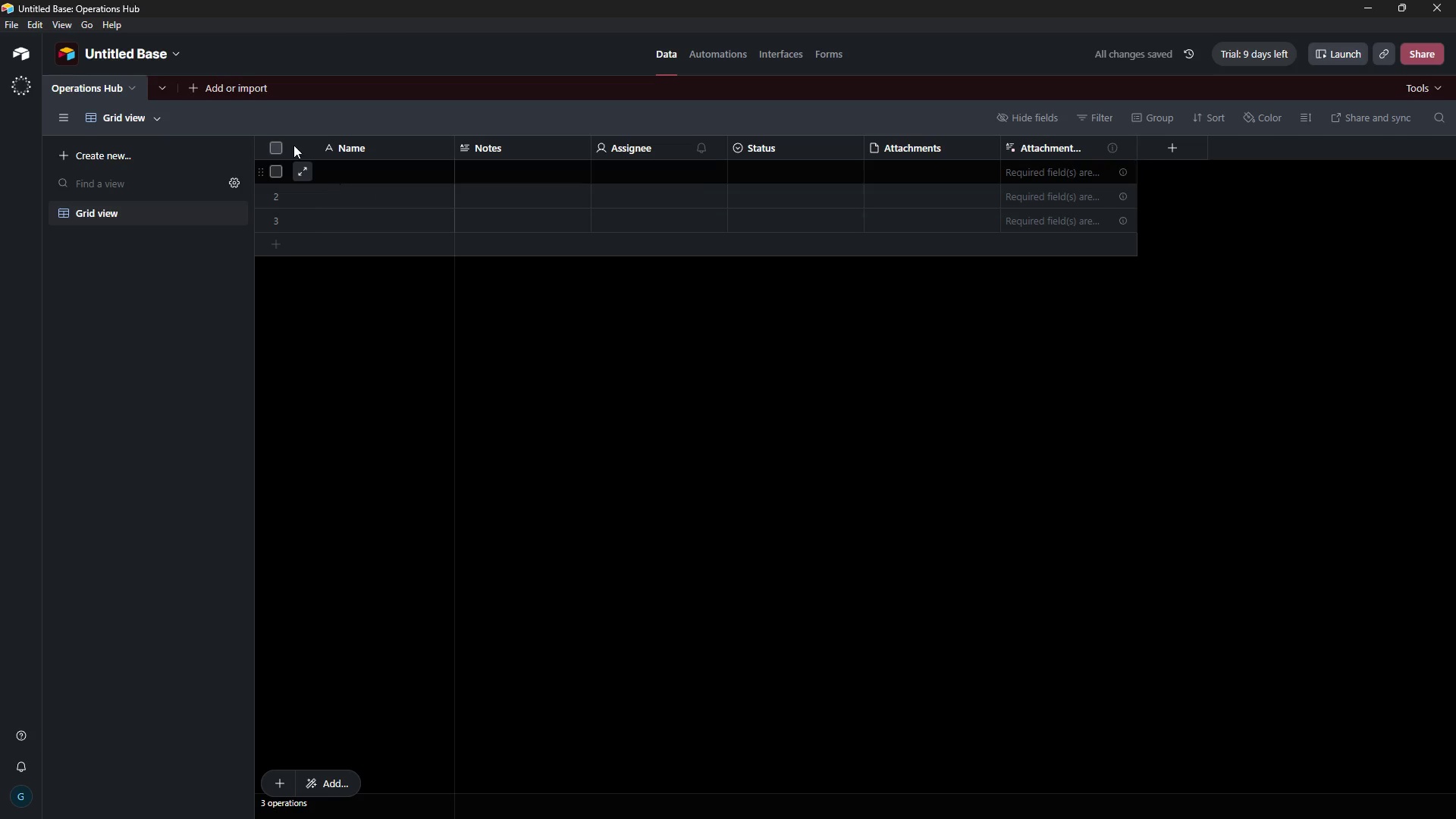 
left_click([1021, 797])
 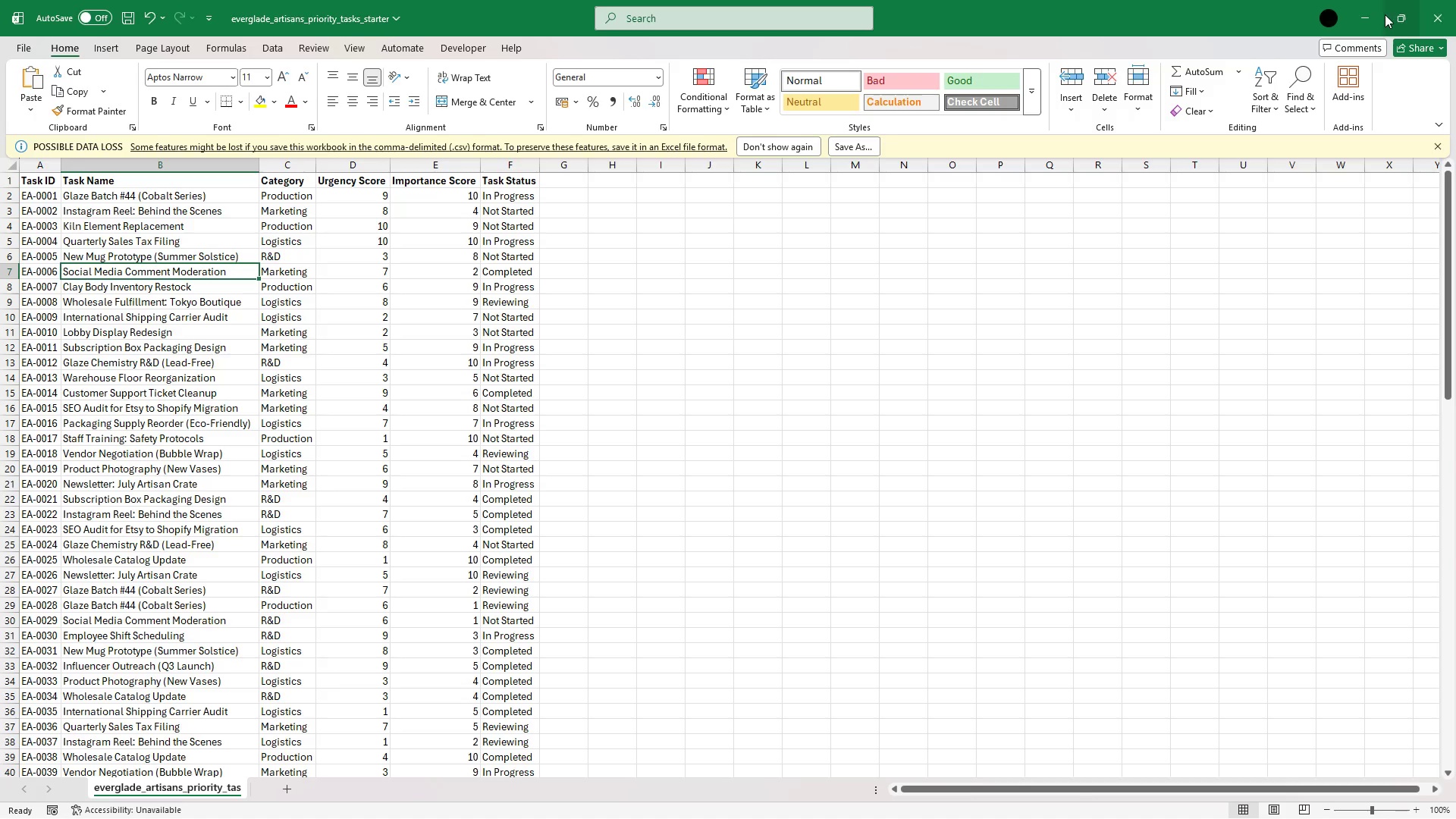 
left_click([1382, 16])
 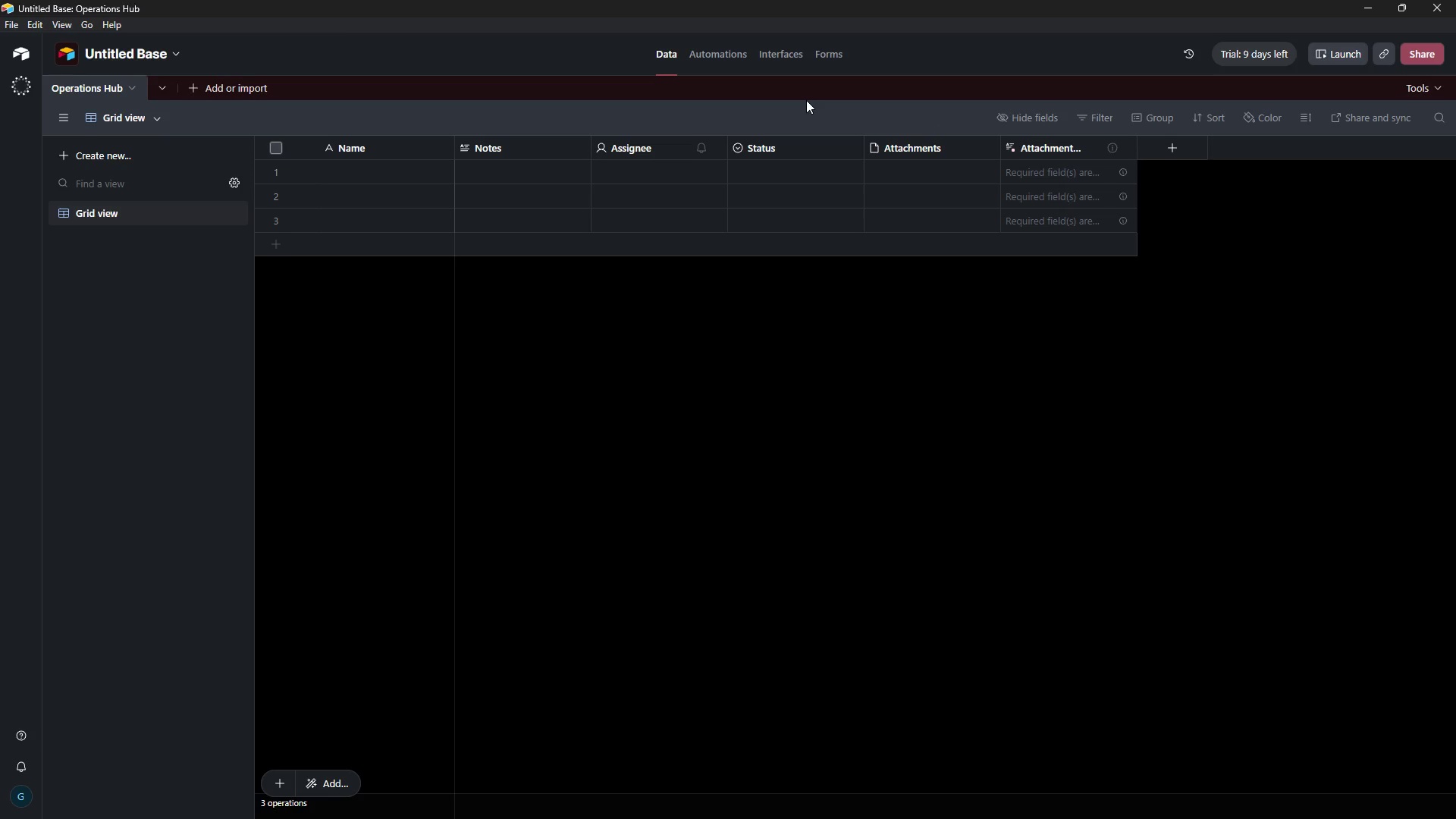 
wait(10.41)
 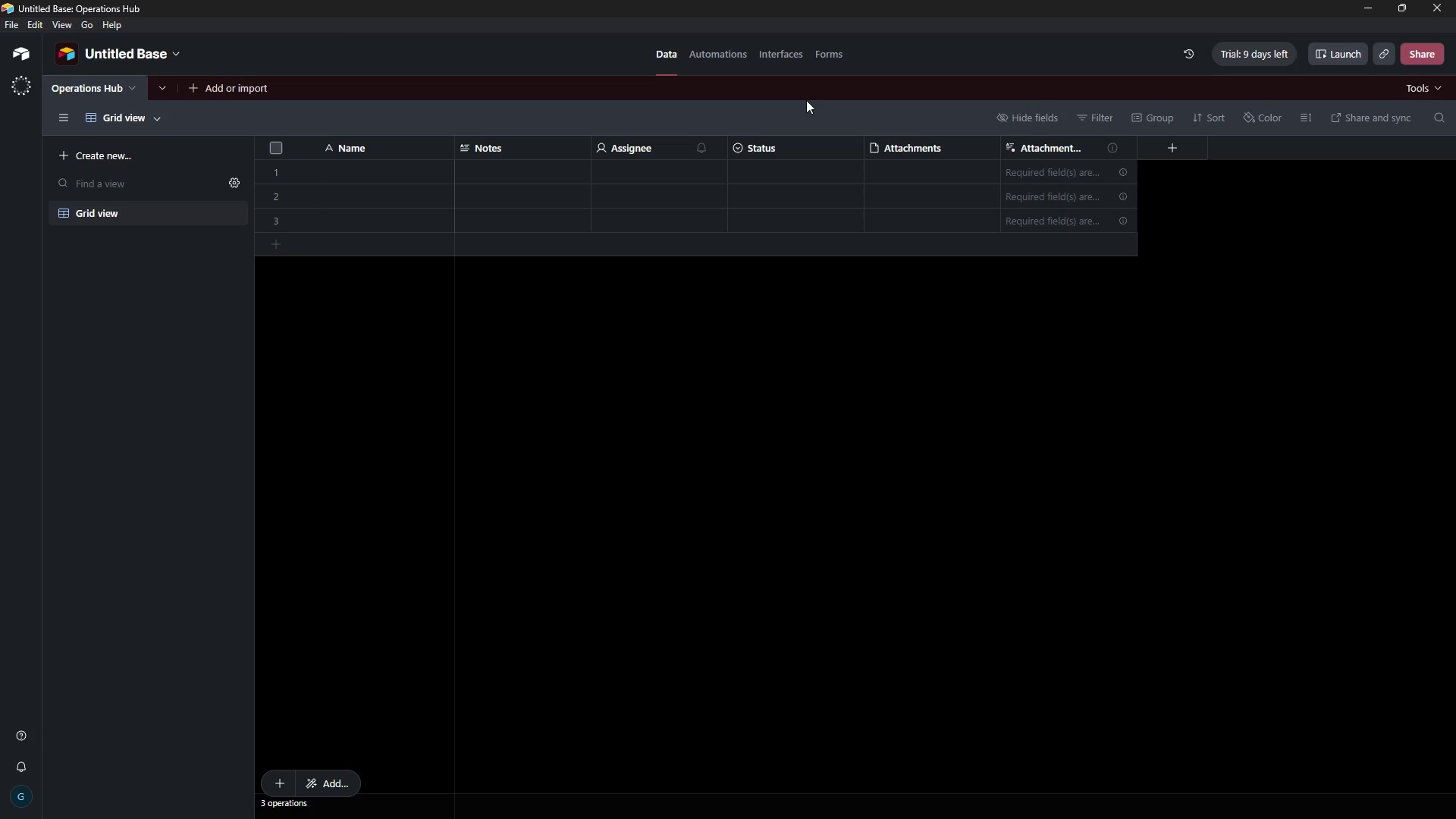 
double_click([359, 149])
 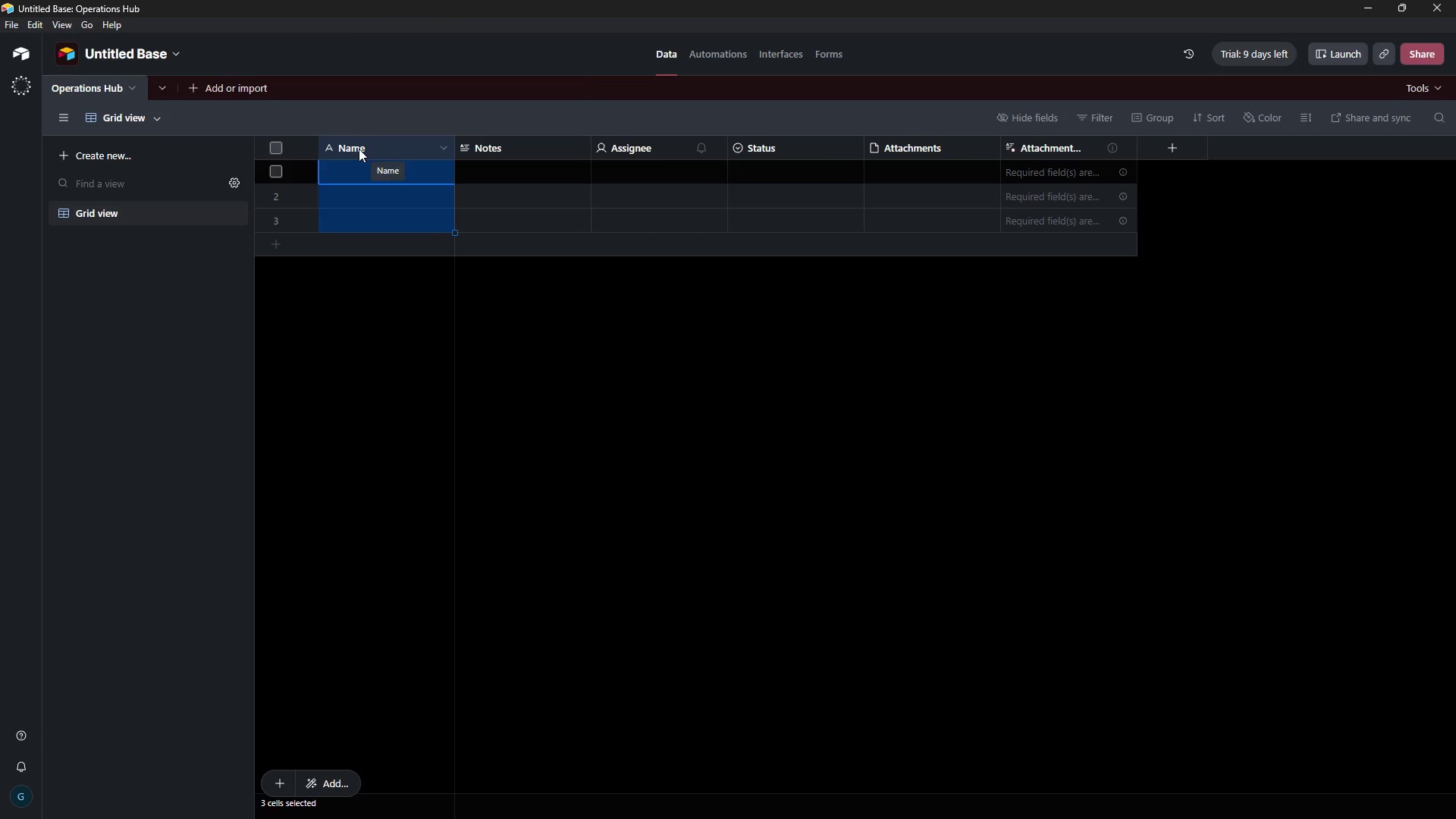 
triple_click([359, 149])
 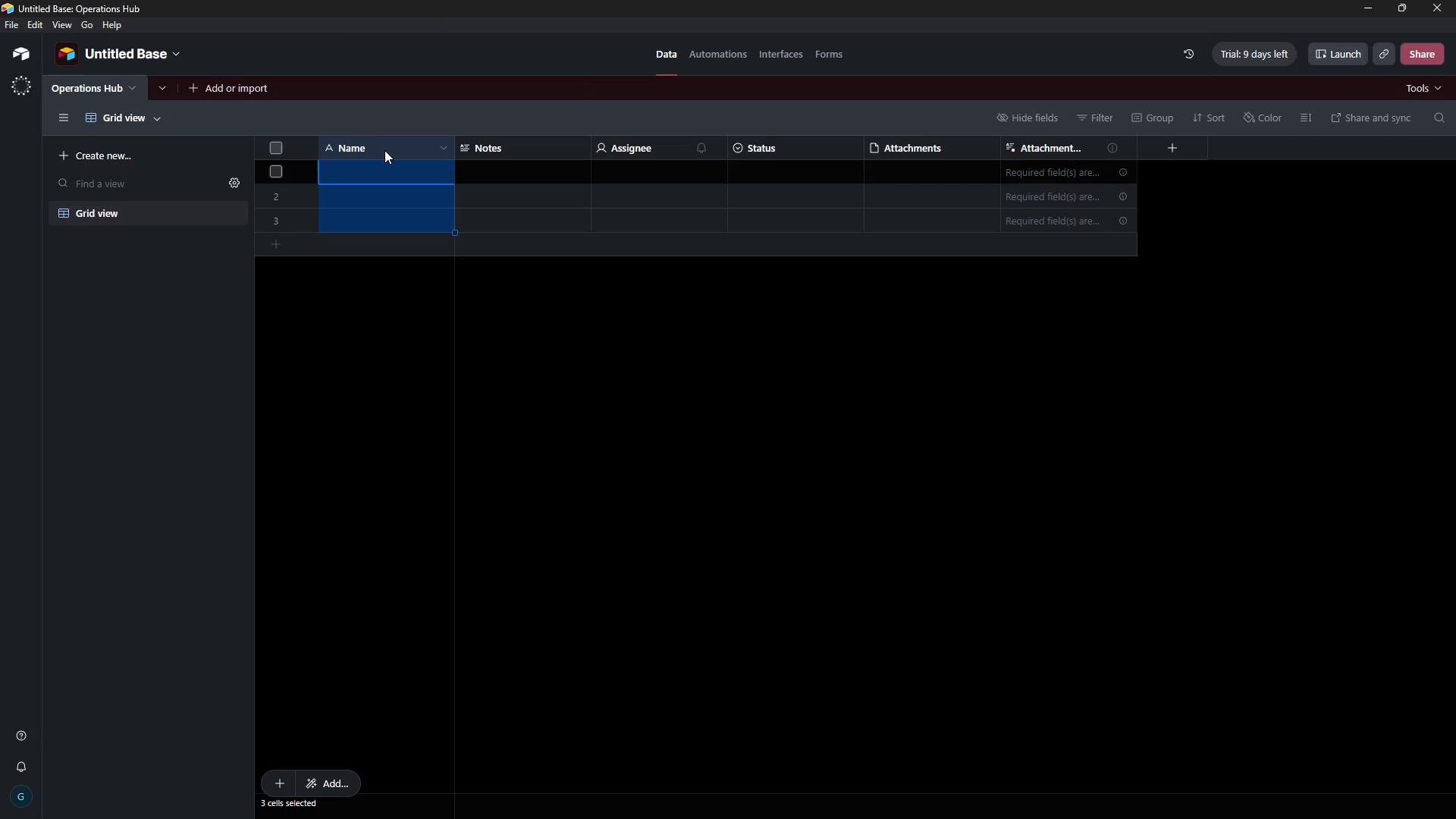 
double_click([384, 150])
 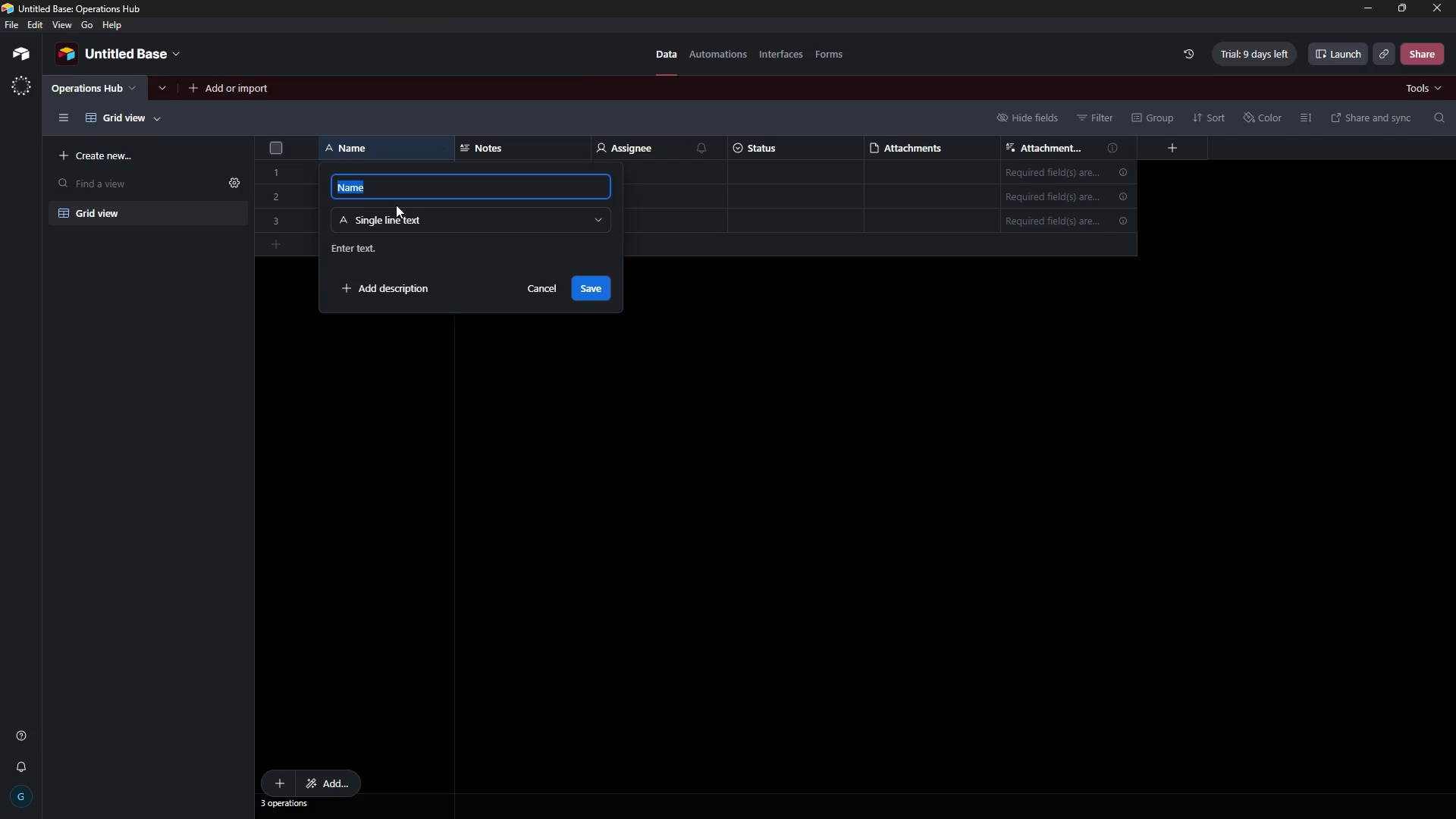 
key(Backspace)
type(Task IDA)
key(Backspace)
 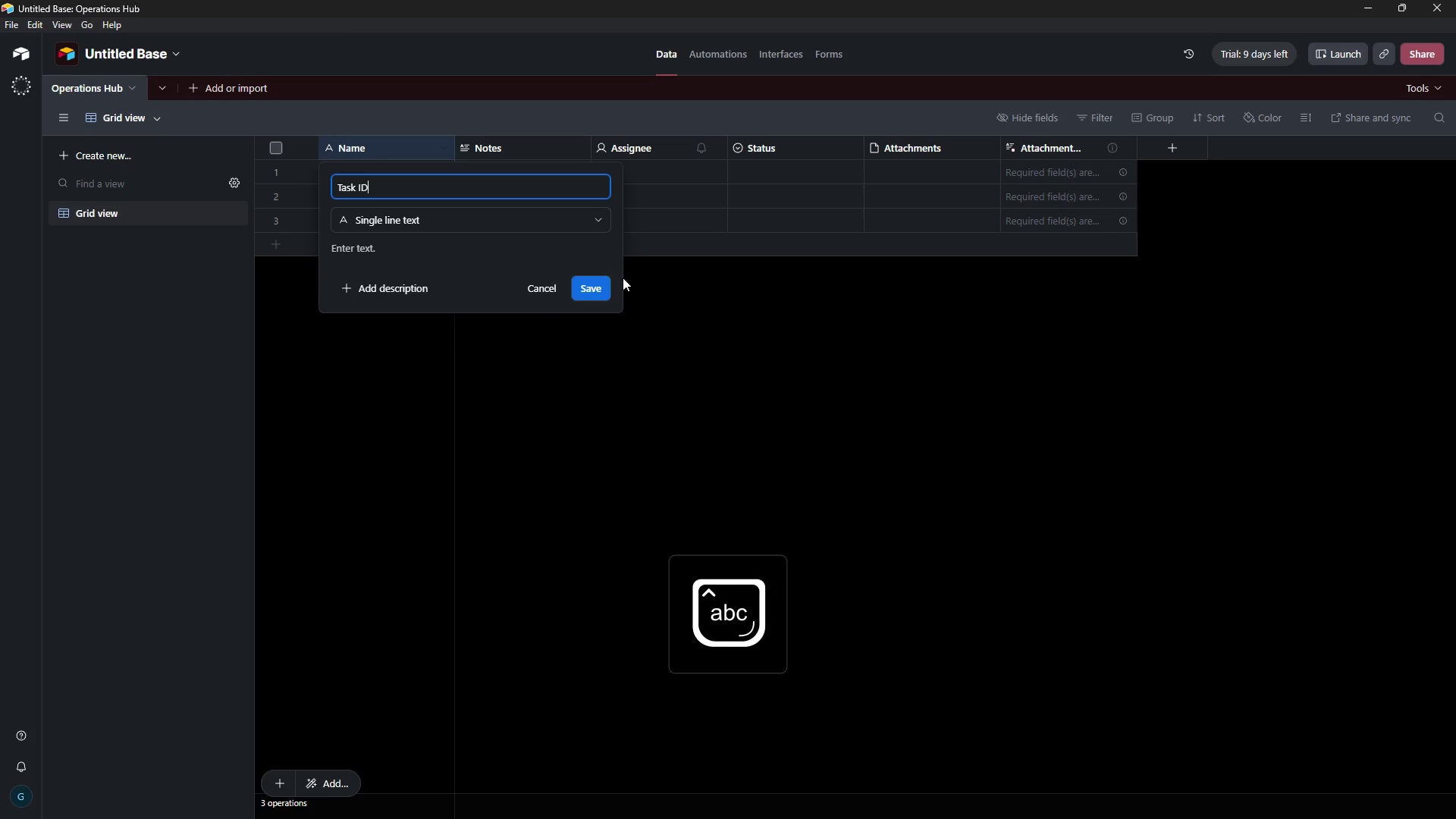 
left_click([588, 288])
 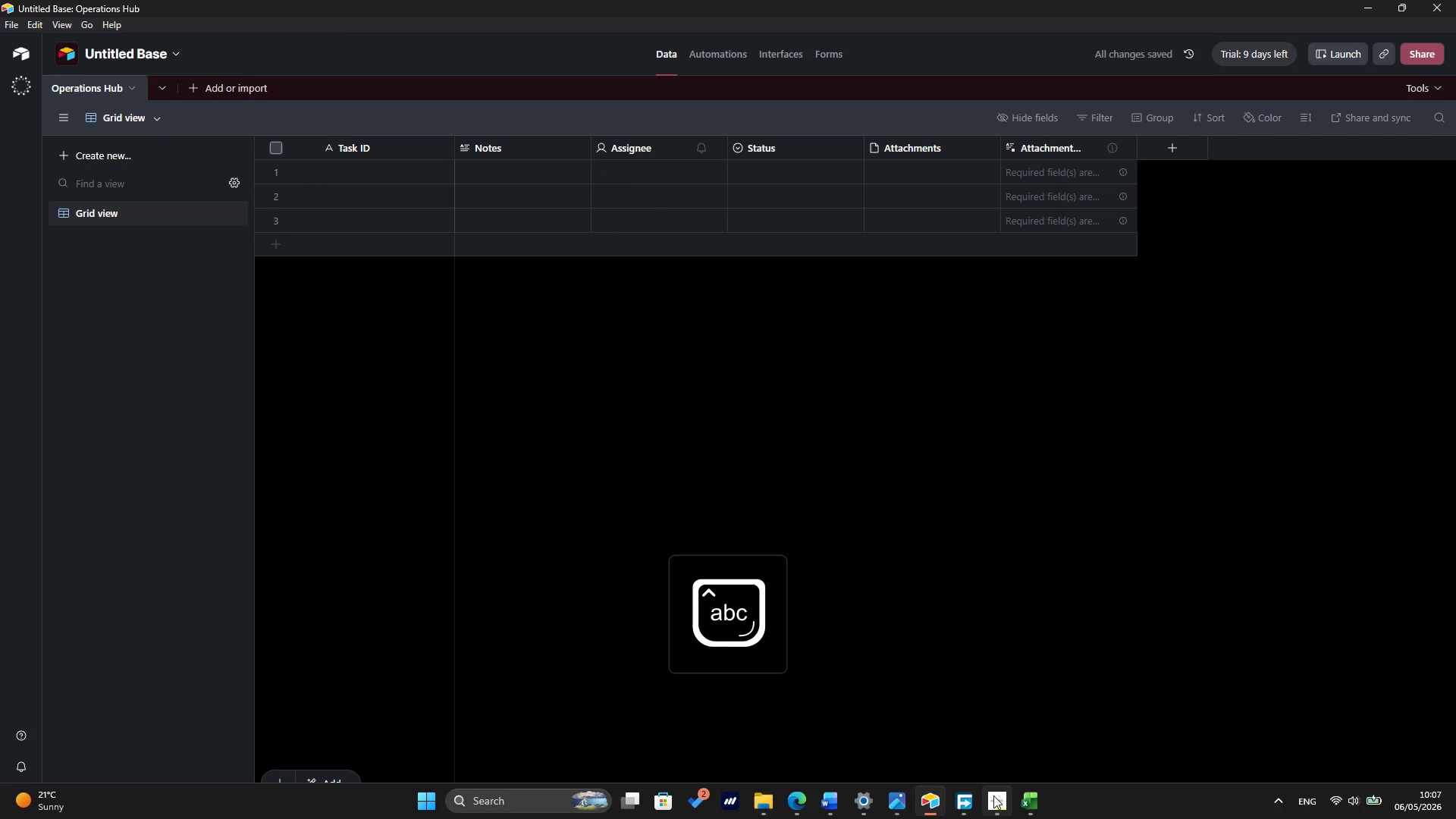 
left_click([1034, 803])
 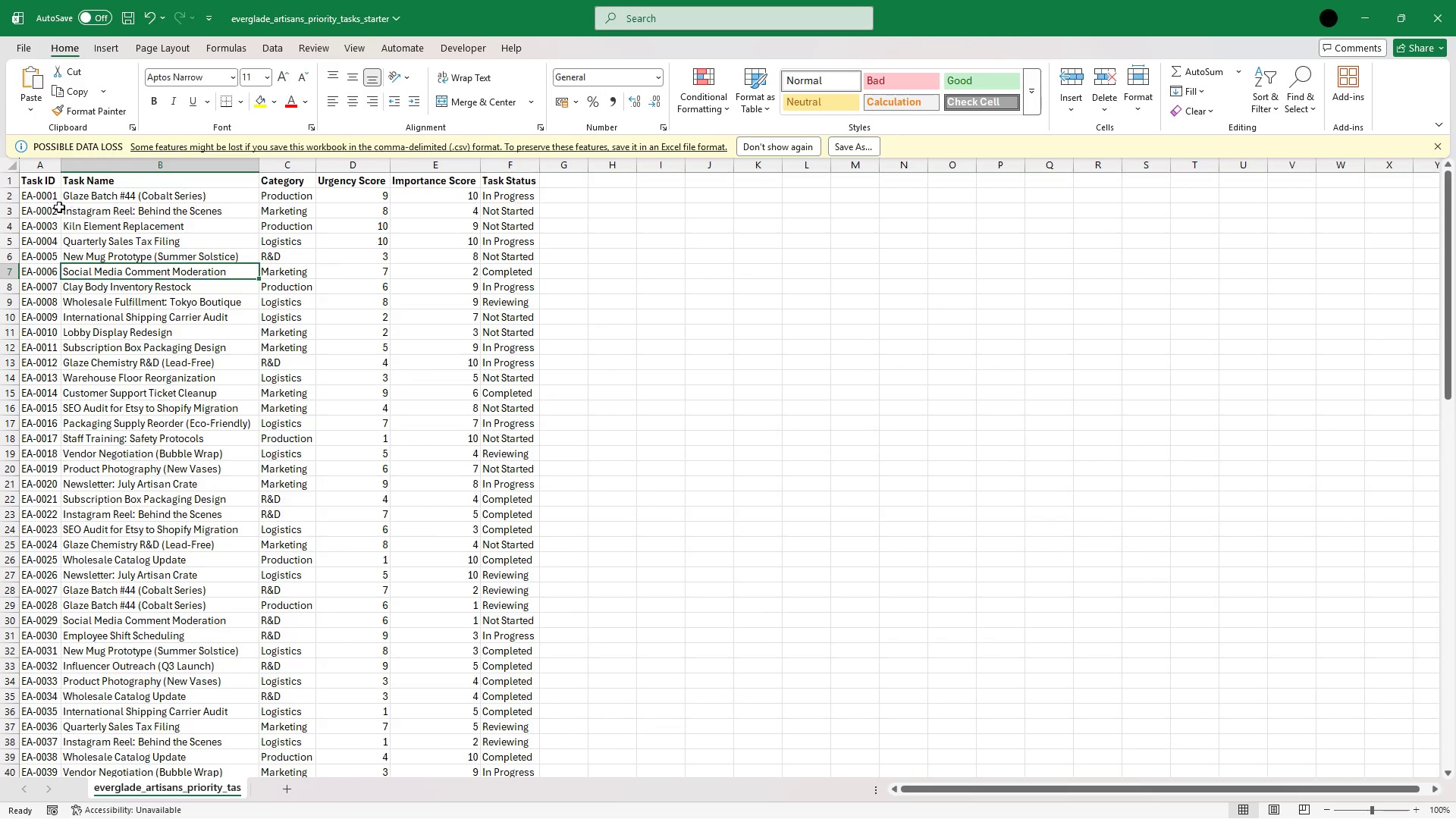 
left_click([50, 199])
 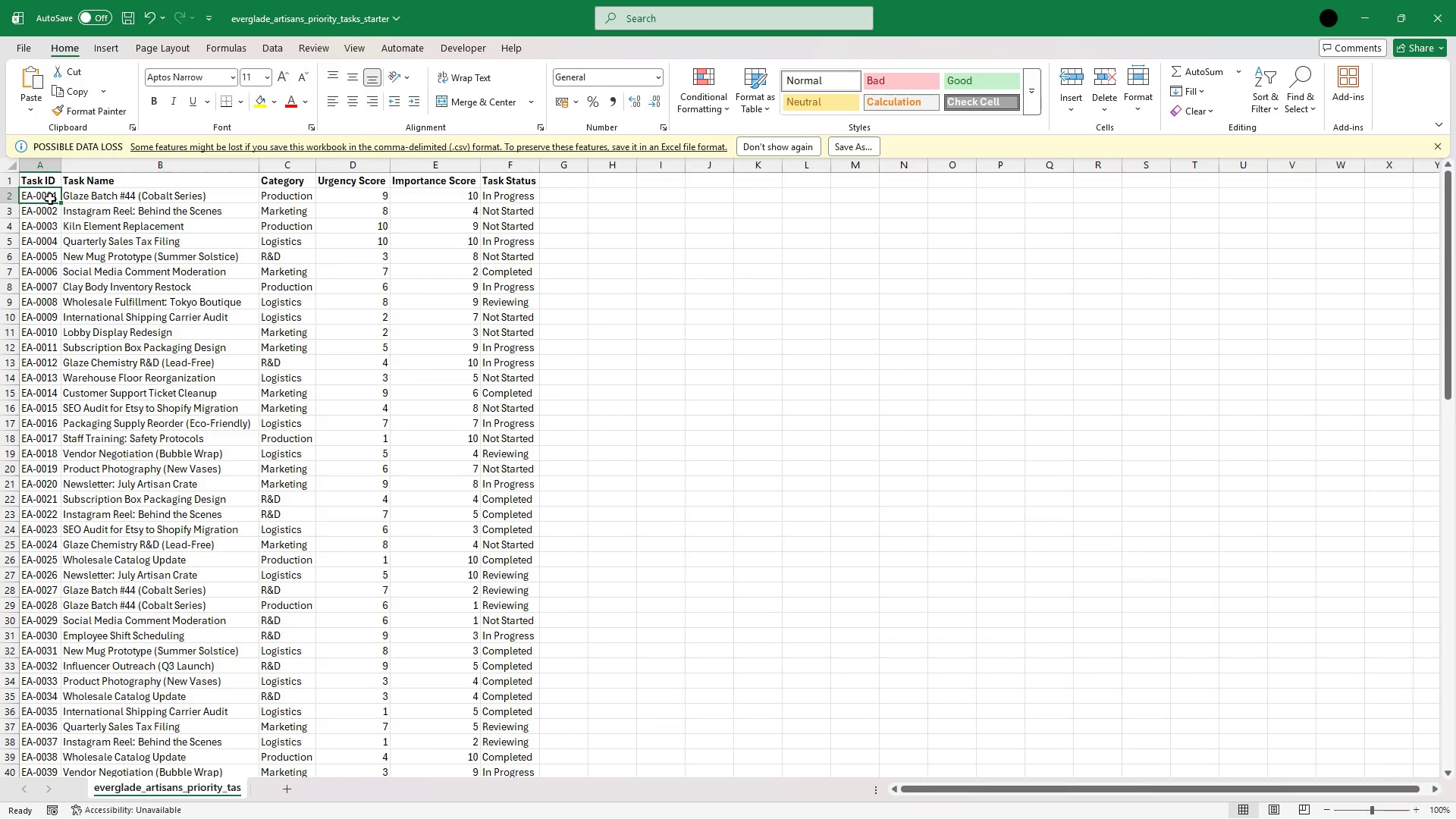 
hold_key(key=ArrowDown, duration=1.51)
 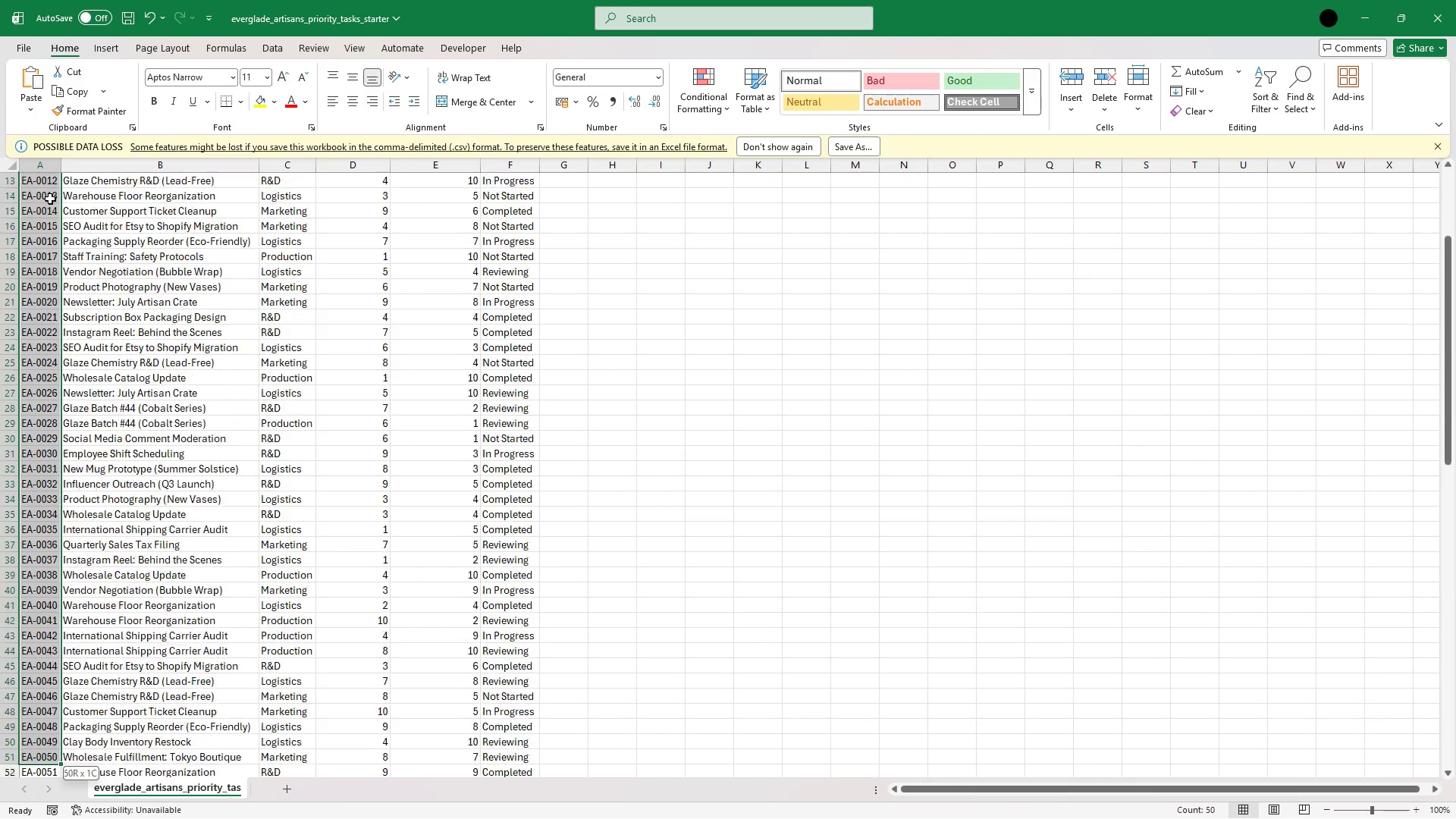 
hold_key(key=ArrowDown, duration=1.52)
 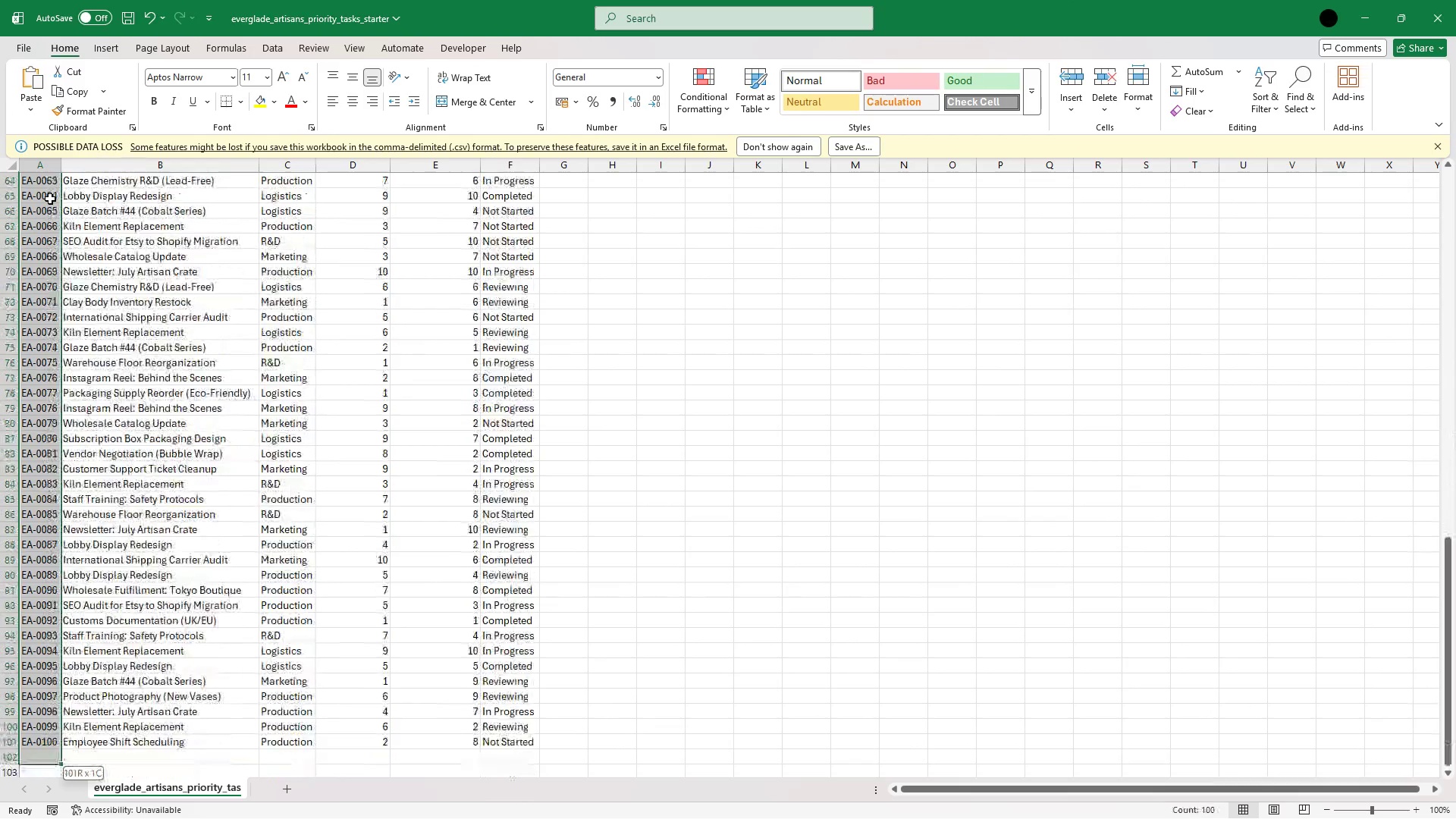 
hold_key(key=ArrowDown, duration=0.55)
 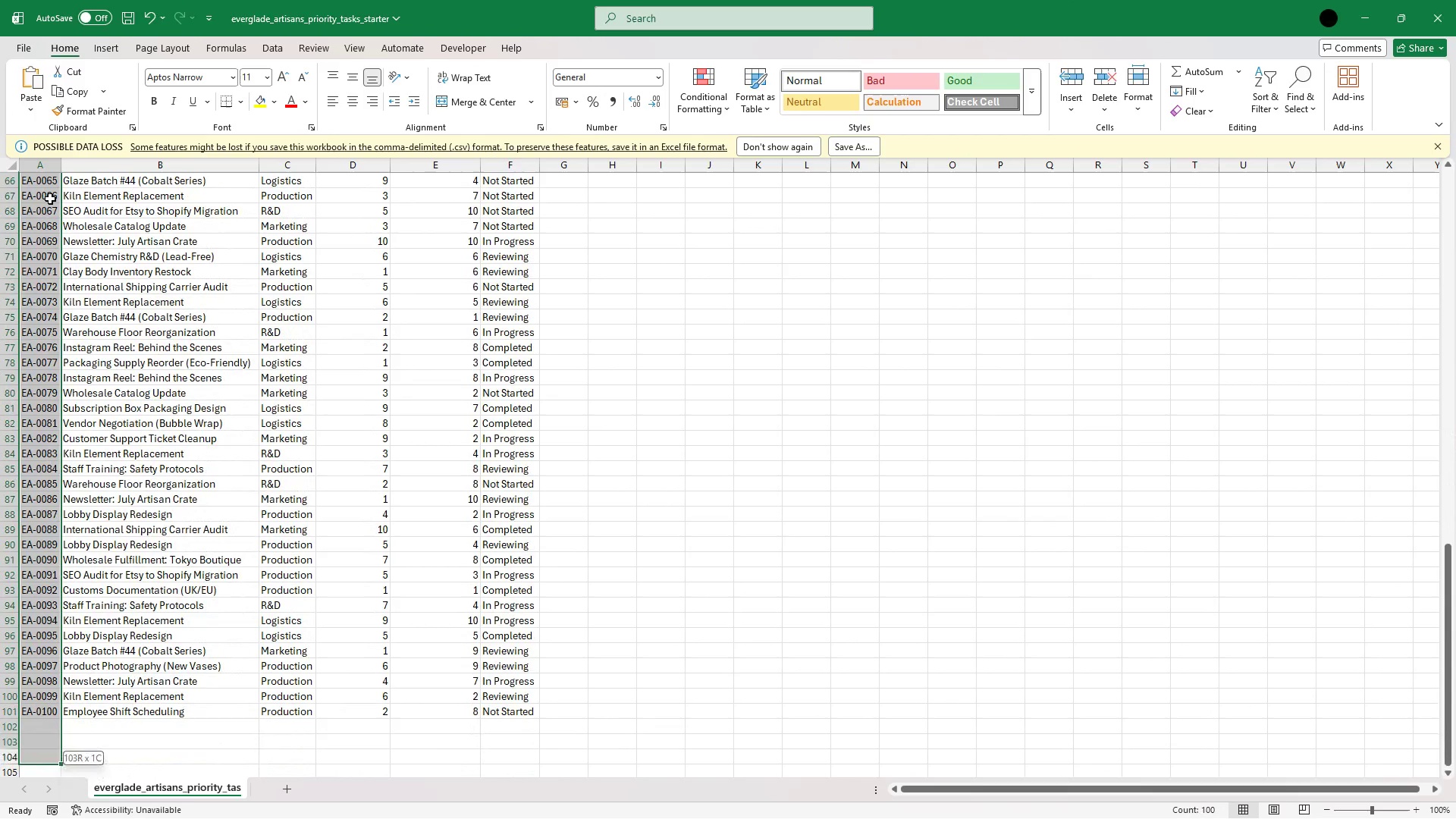 
key(Shift+ArrowUp)
 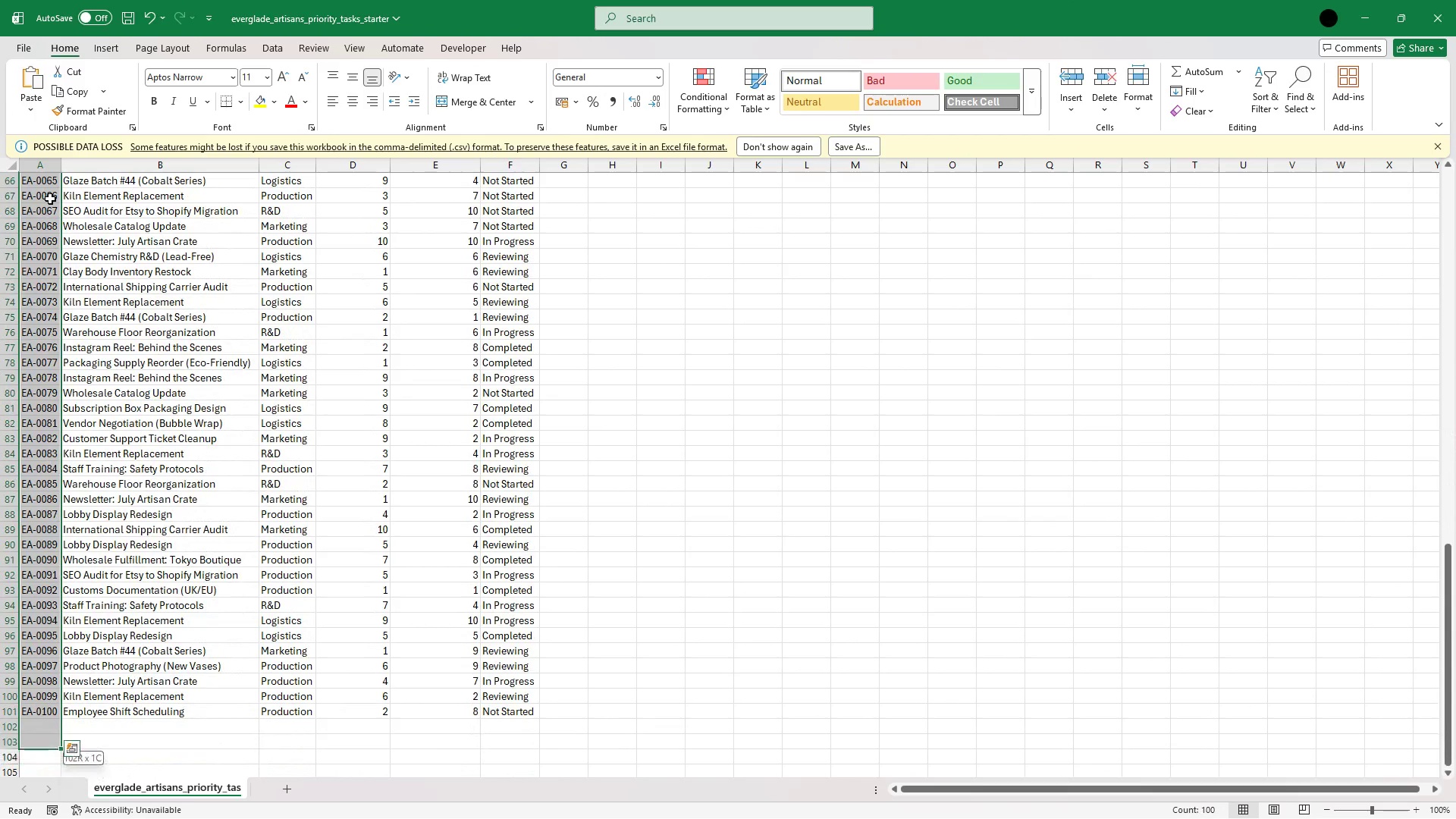 
key(Shift+ArrowUp)
 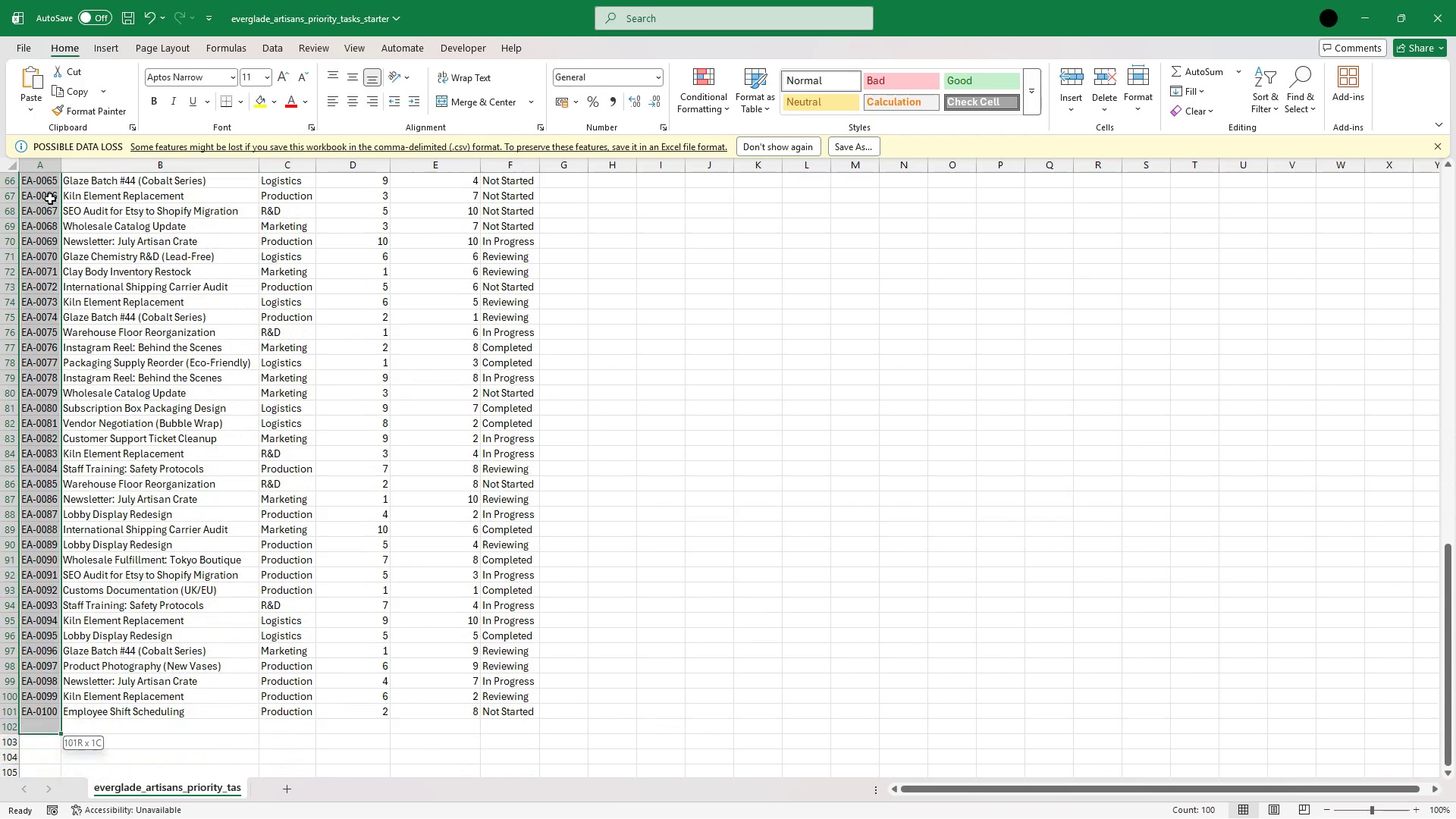 
key(Shift+ArrowUp)
 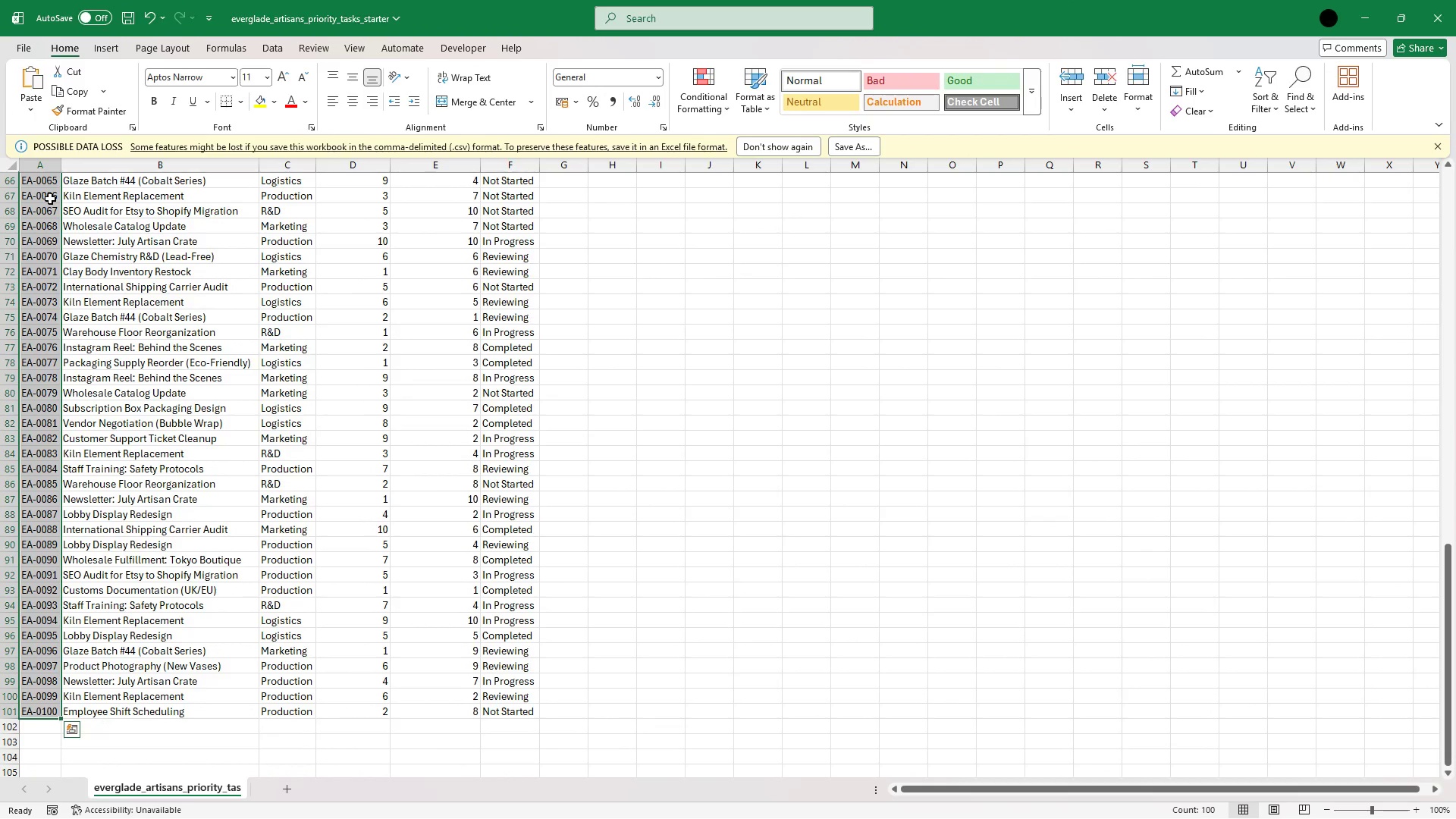 
key(Control+ControlLeft)
 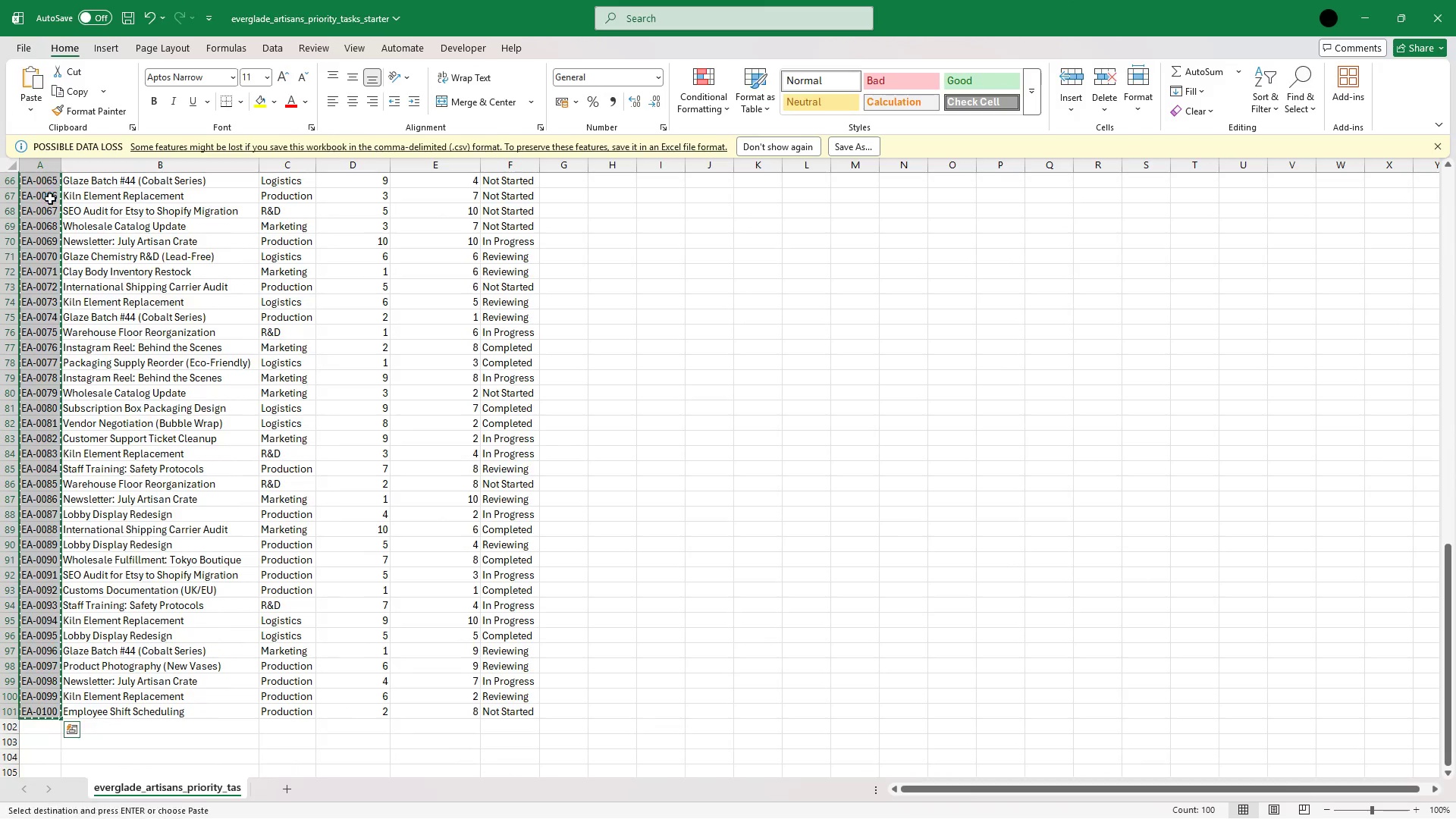 
key(Control+C)
 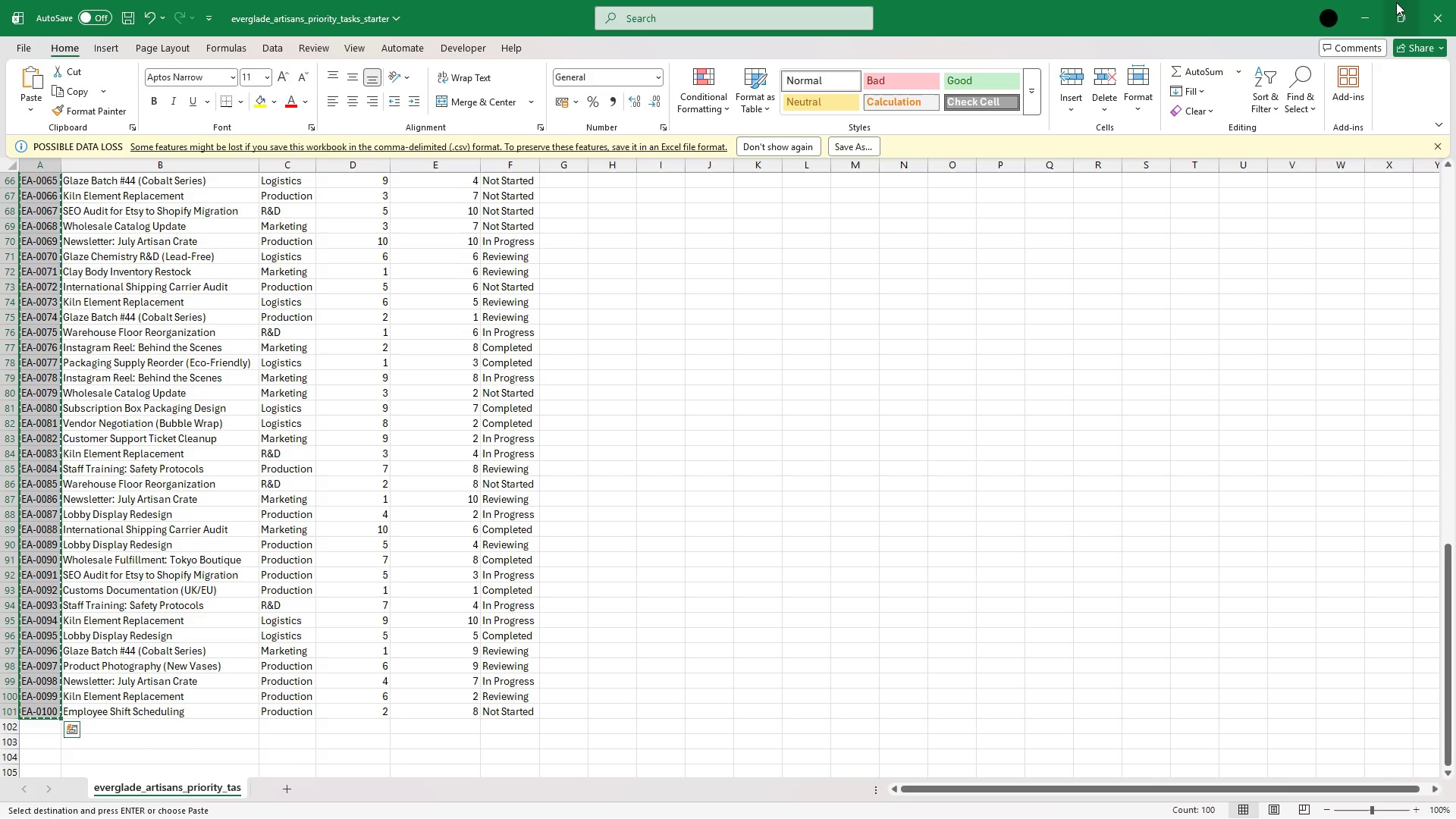 
left_click([1370, 7])
 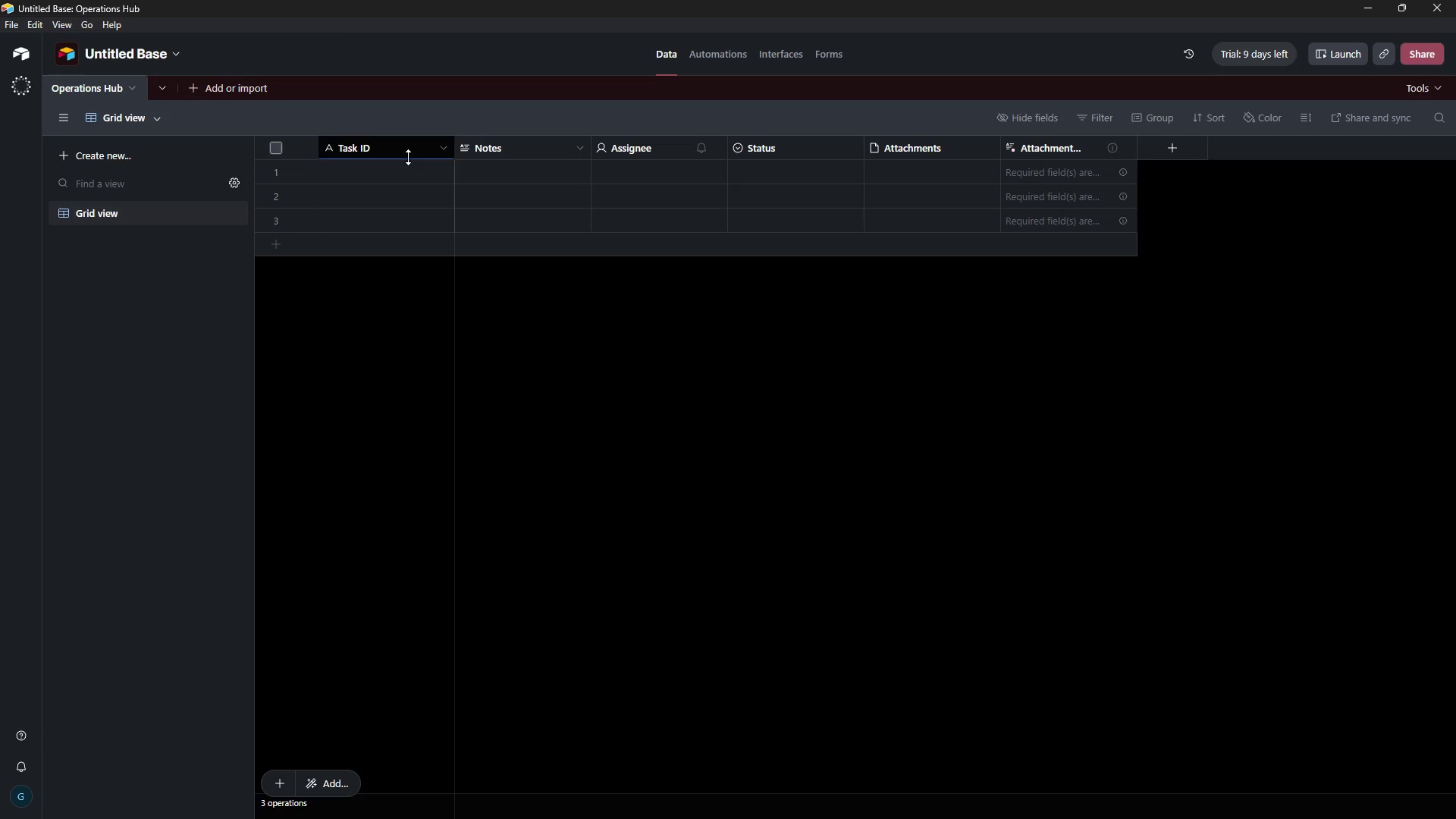 
left_click([373, 174])
 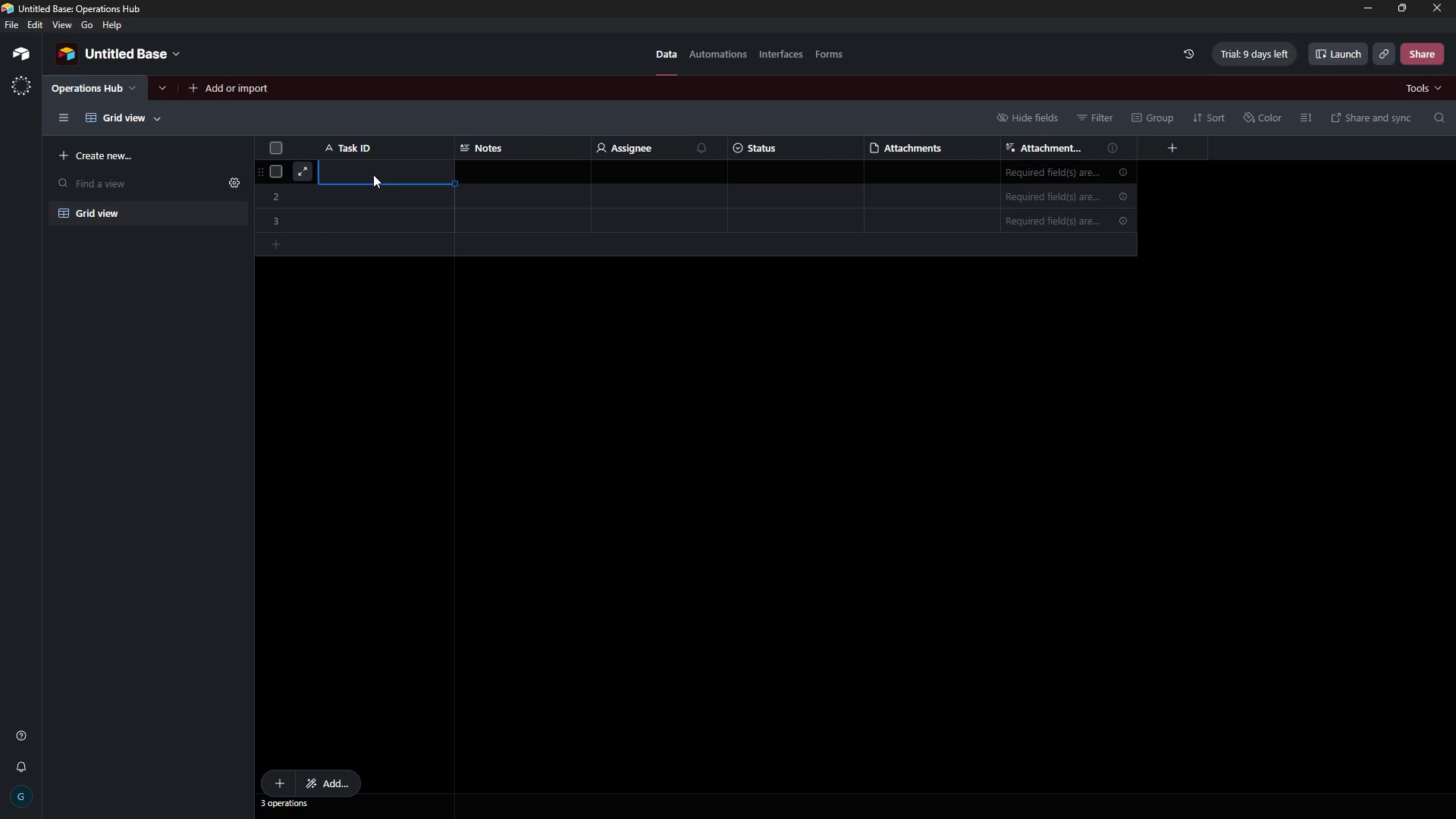 
key(Control+ControlLeft)
 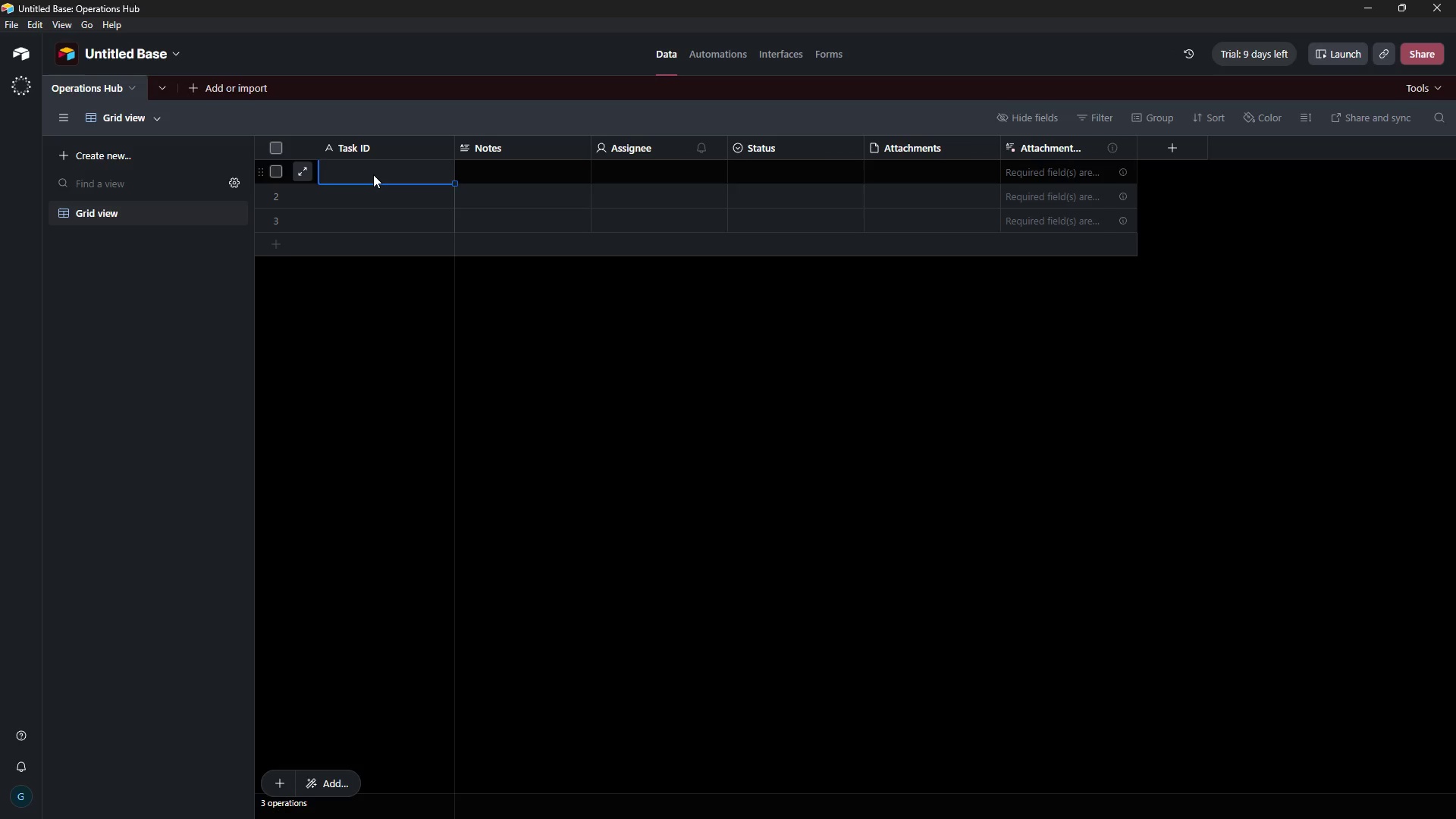 
key(Control+V)
 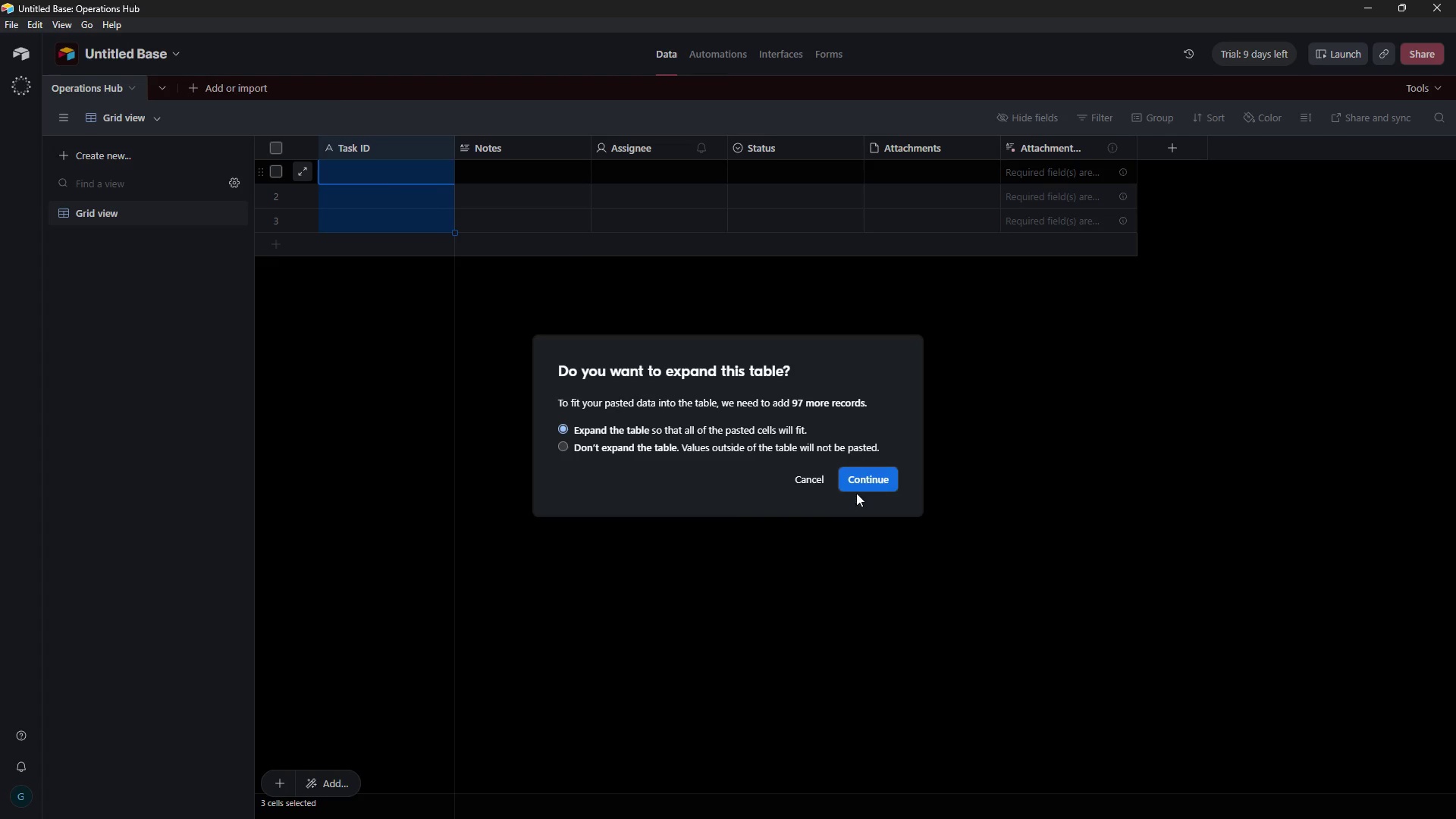 
left_click([873, 484])
 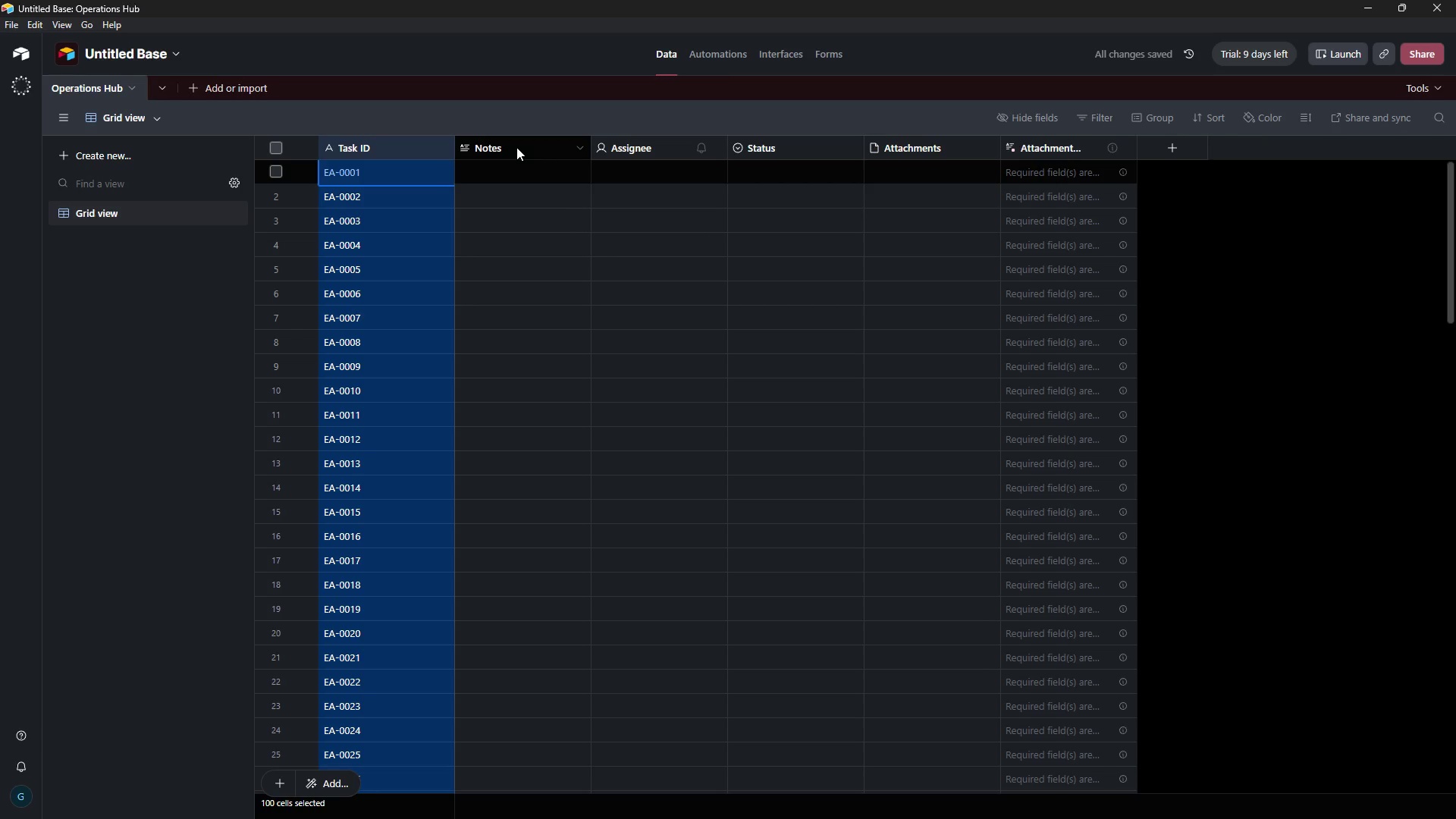 
left_click([522, 146])
 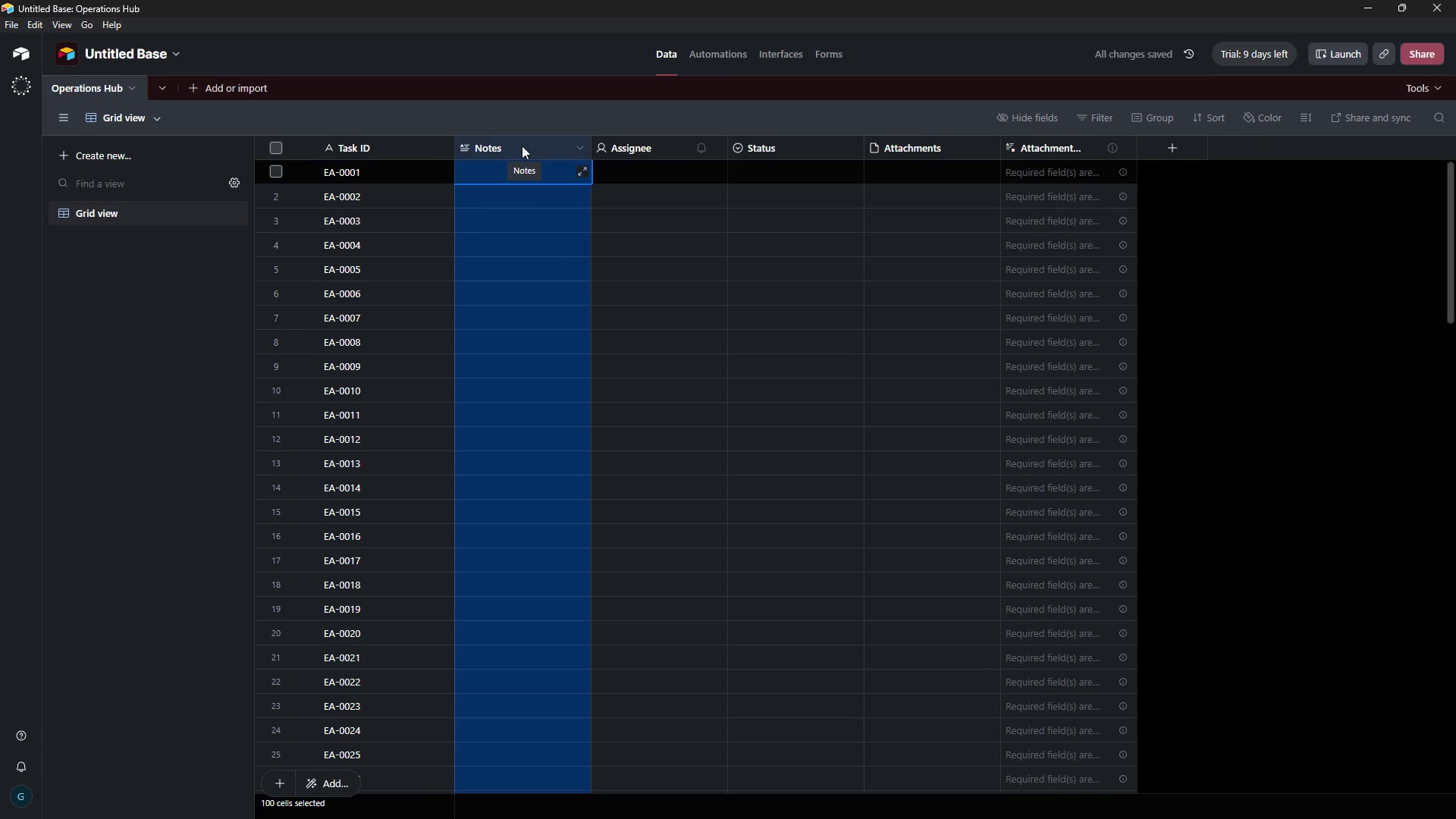 
key(Shift+ArrowRight)
 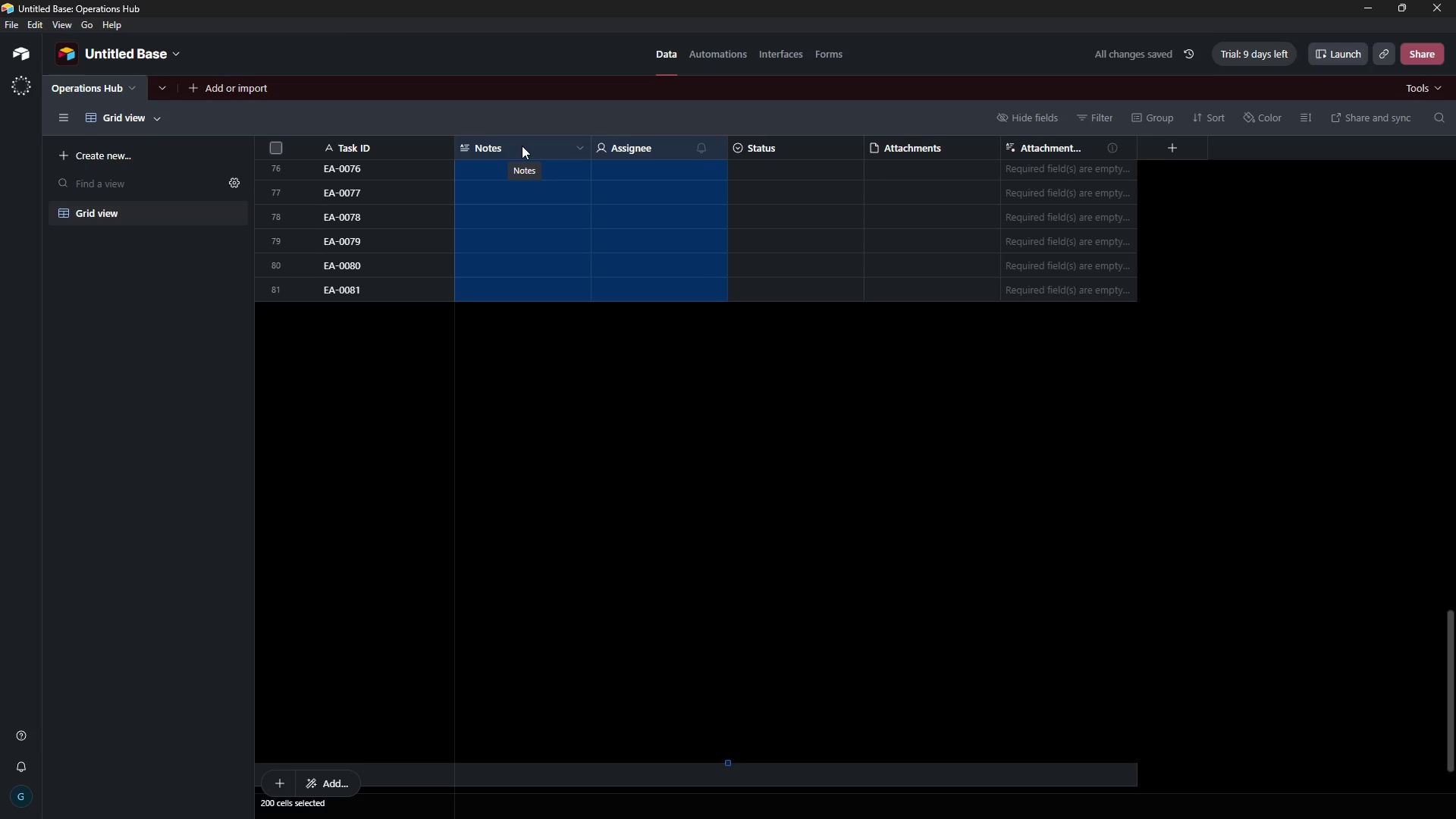 
key(Shift+ArrowRight)
 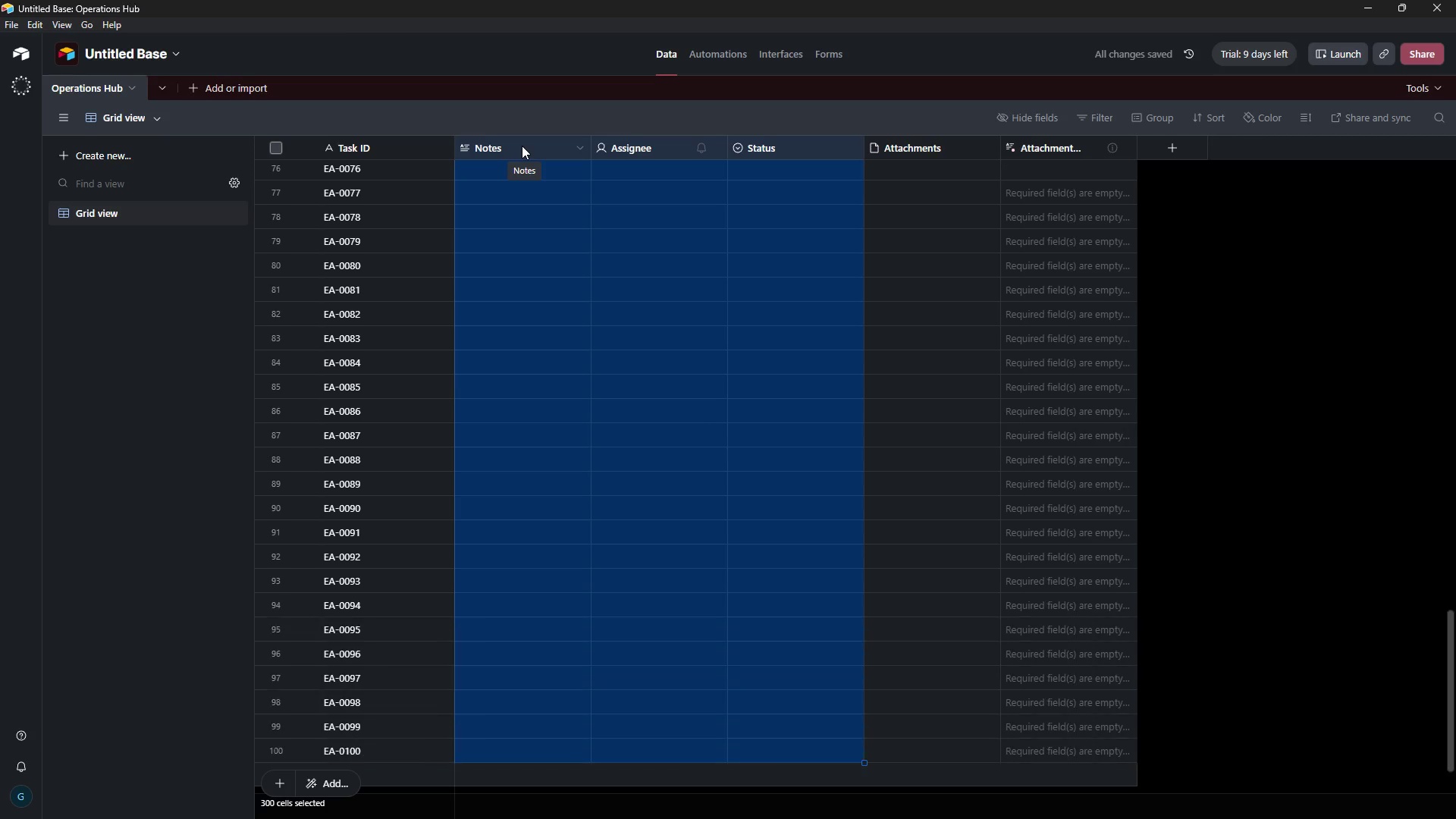 
key(Shift+ArrowRight)
 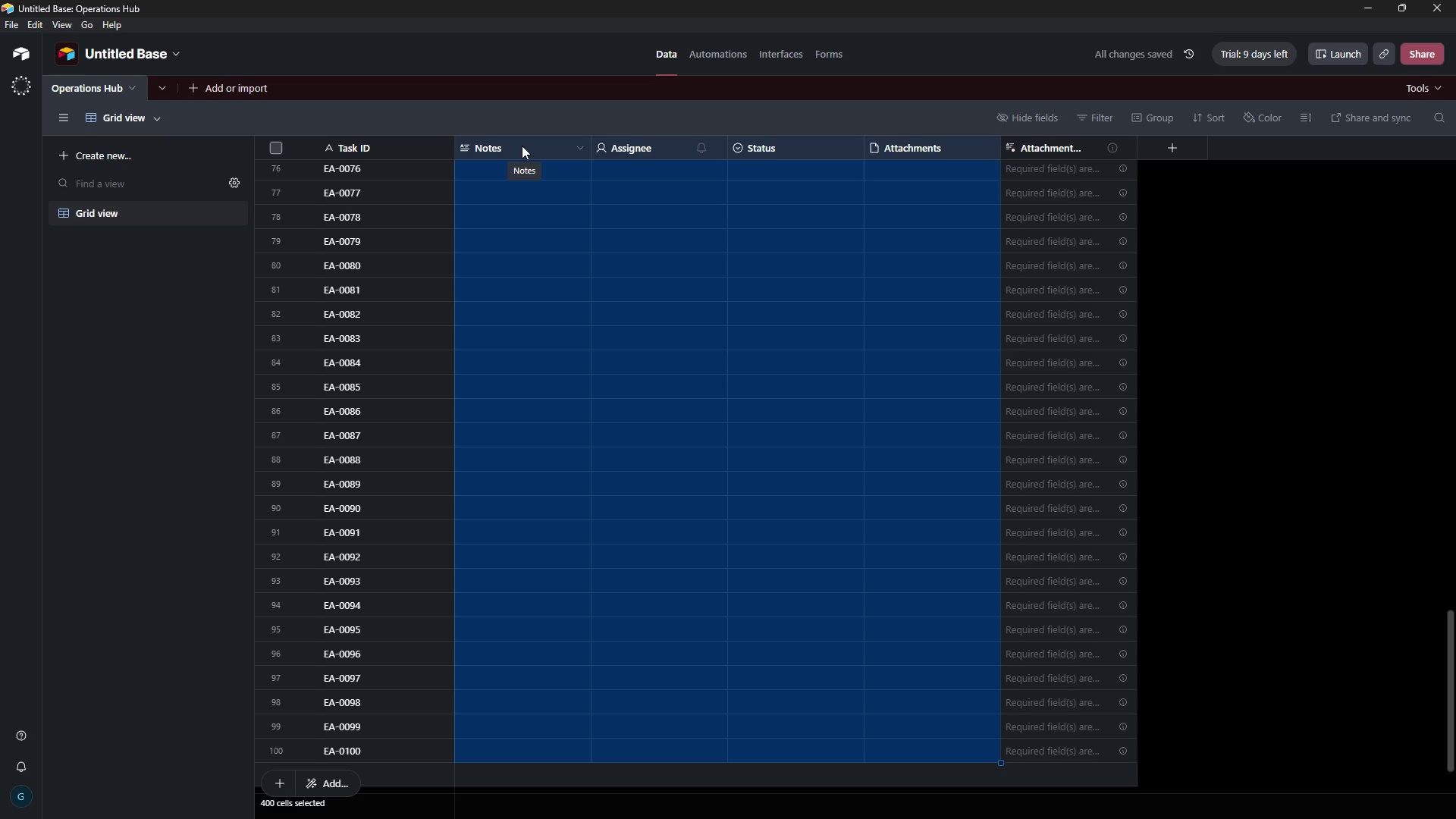 
key(Shift+ArrowRight)
 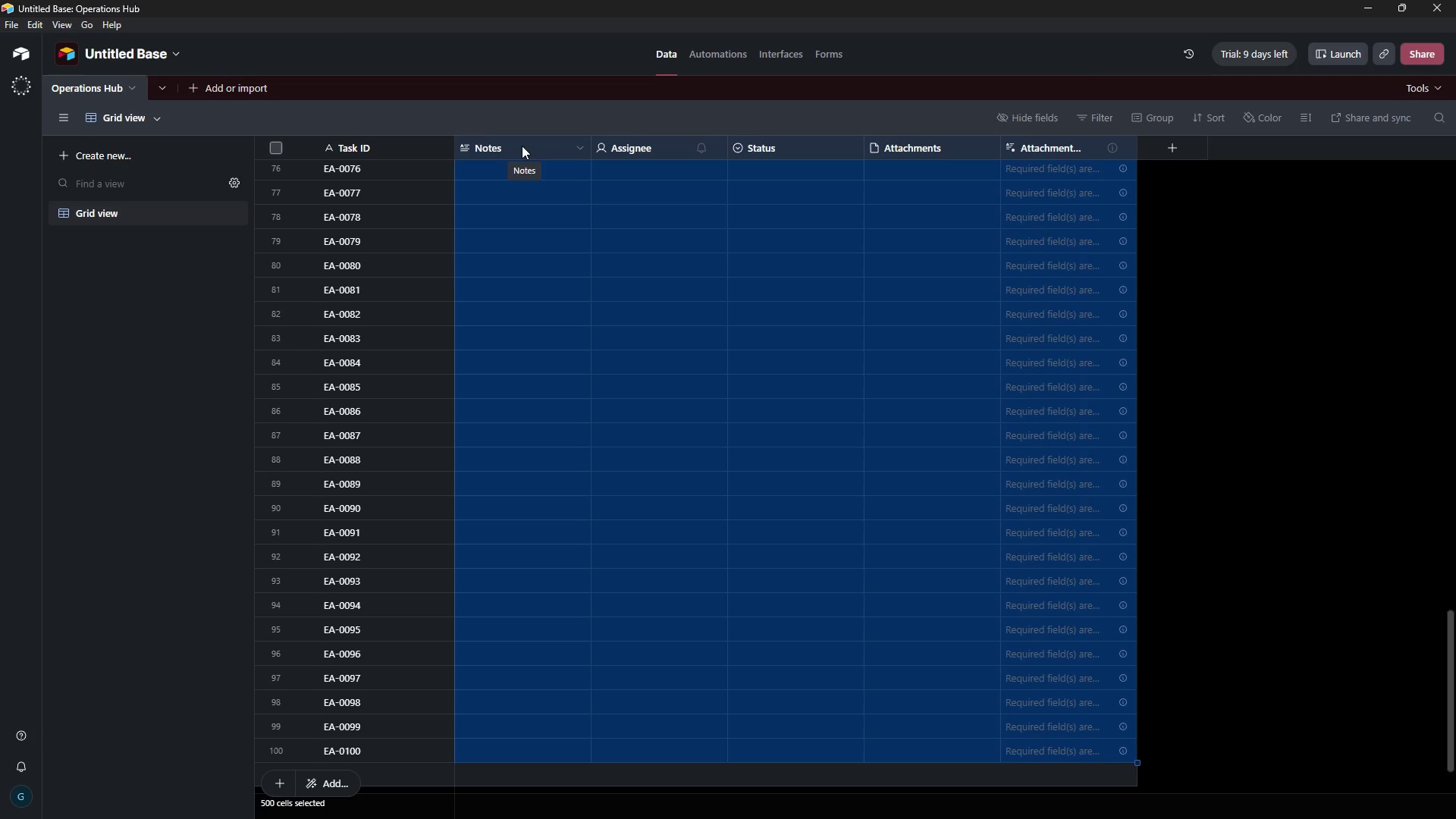 
right_click([522, 146])
 